 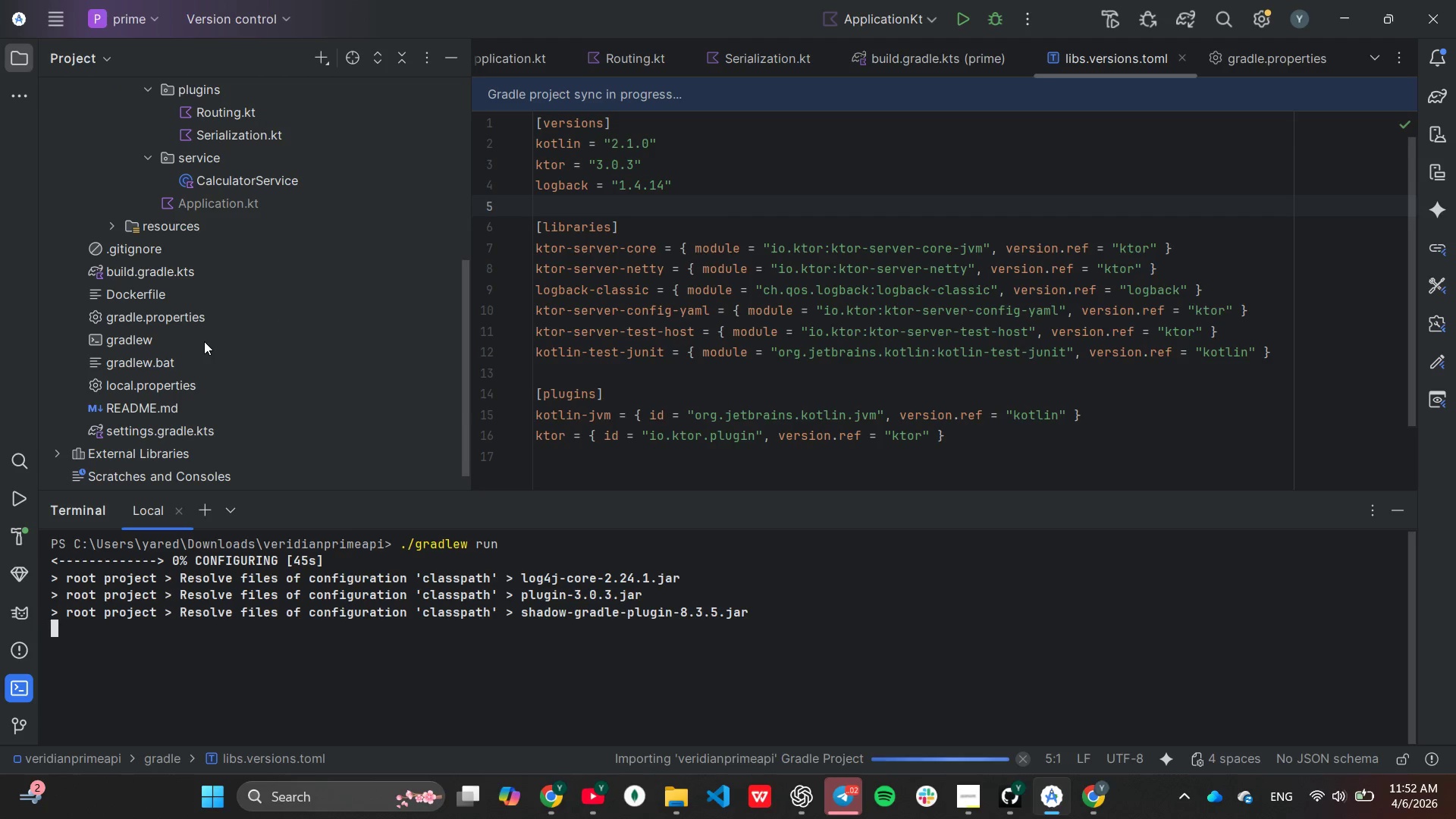 
double_click([261, 196])
 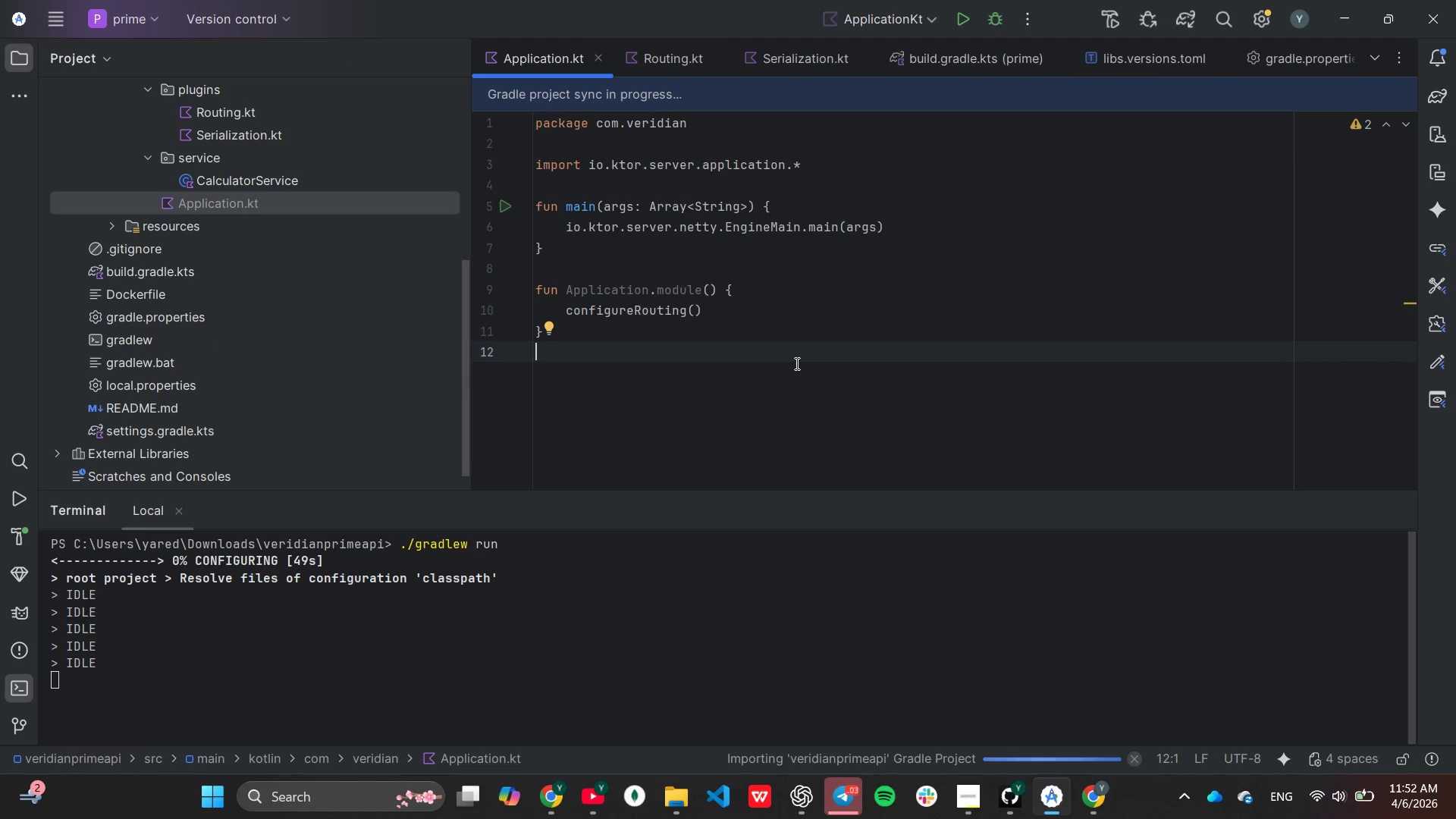 
scroll: coordinate [206, 382], scroll_direction: down, amount: 1.0
 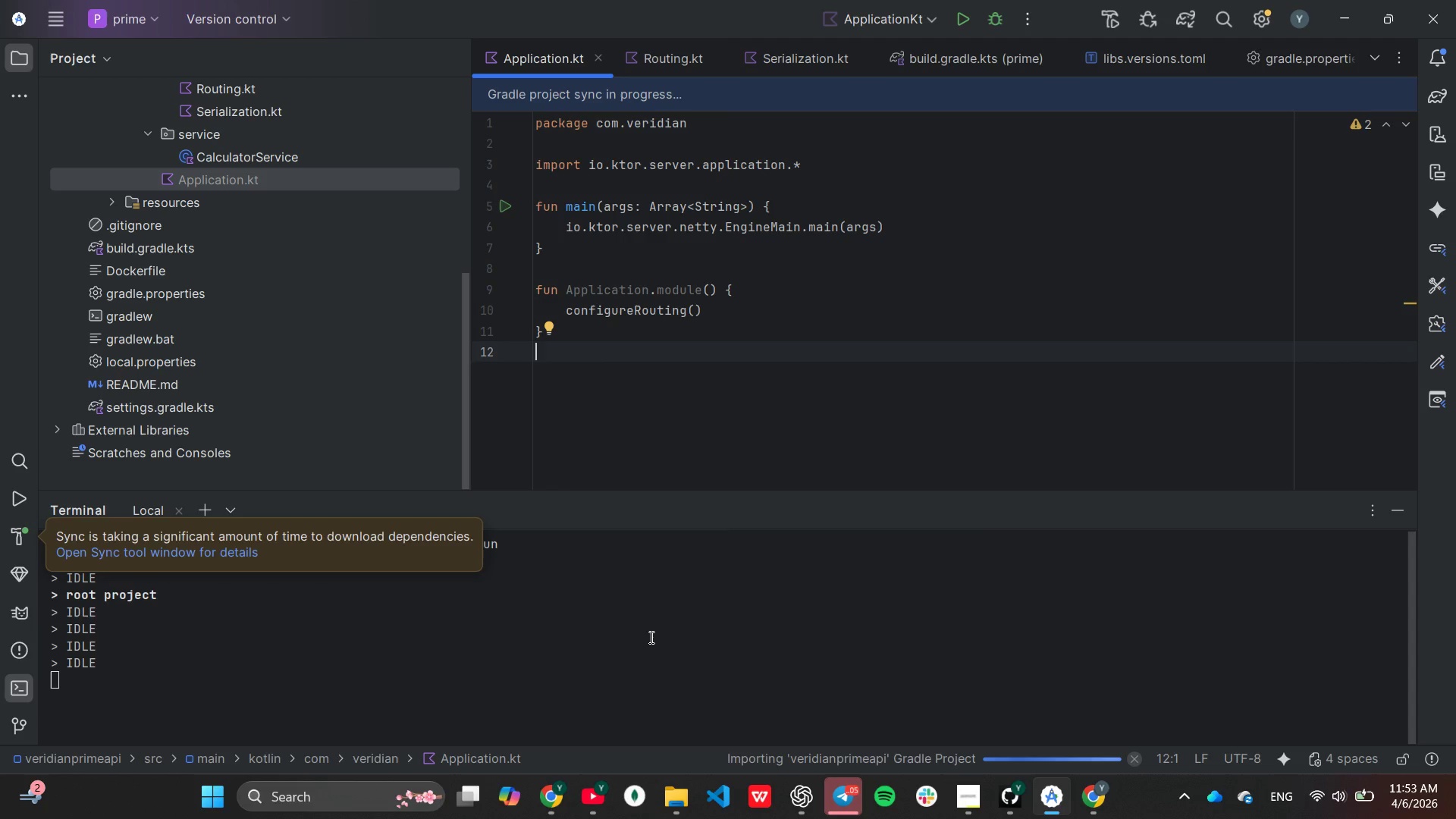 
wait(30.44)
 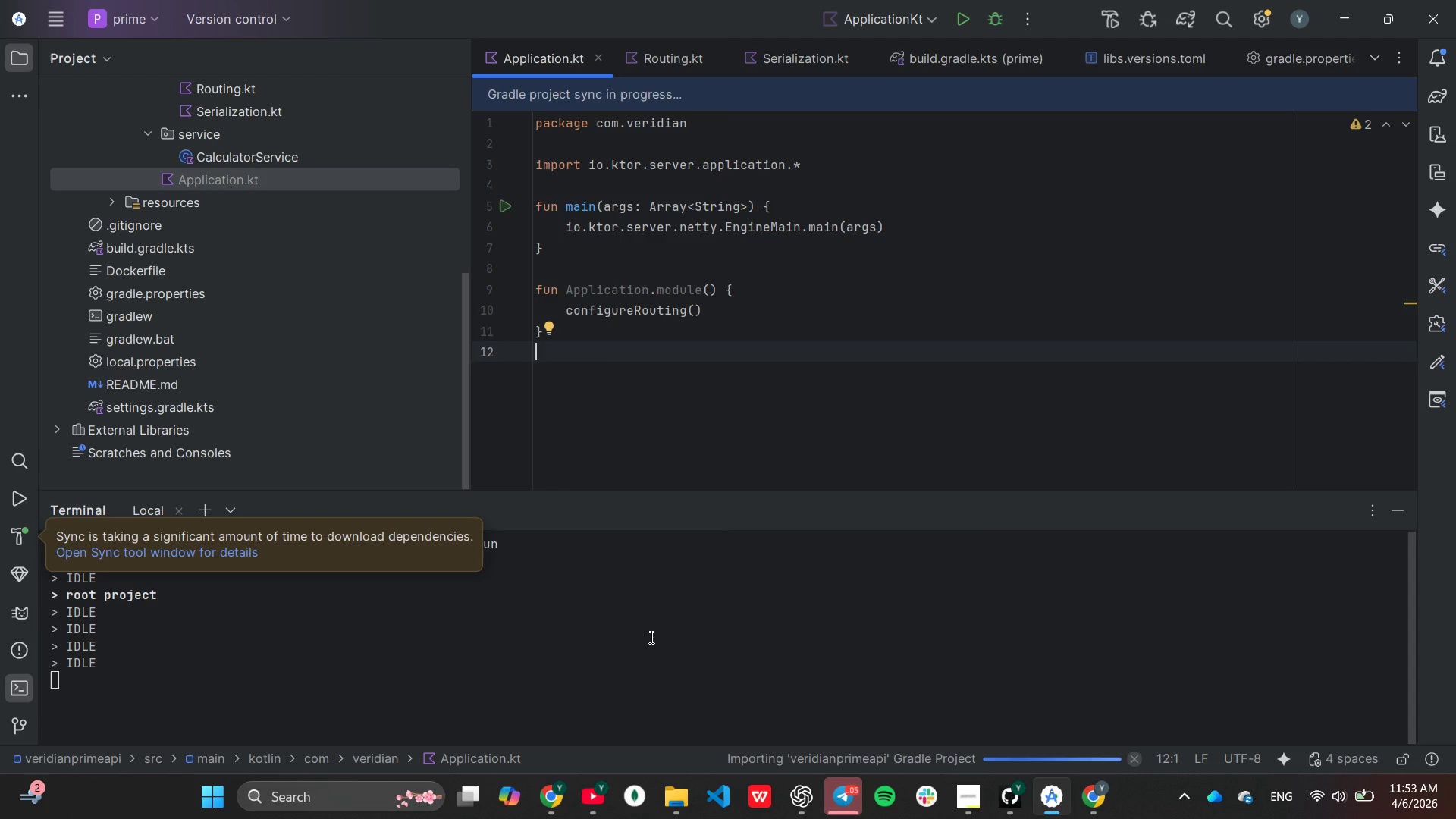 
scroll: coordinate [650, 635], scroll_direction: none, amount: 0.0
 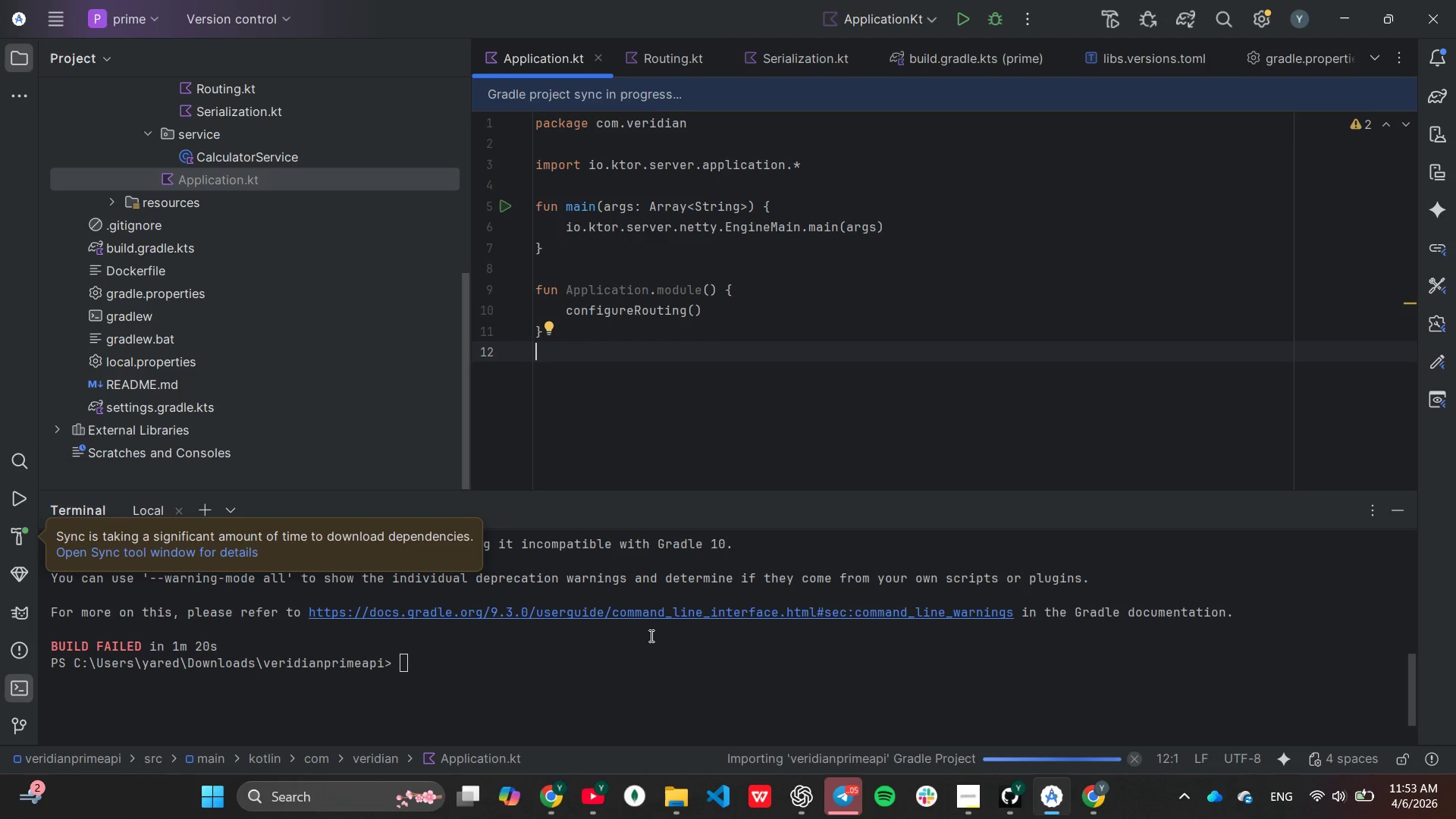 
scroll: coordinate [650, 635], scroll_direction: up, amount: 2.0
 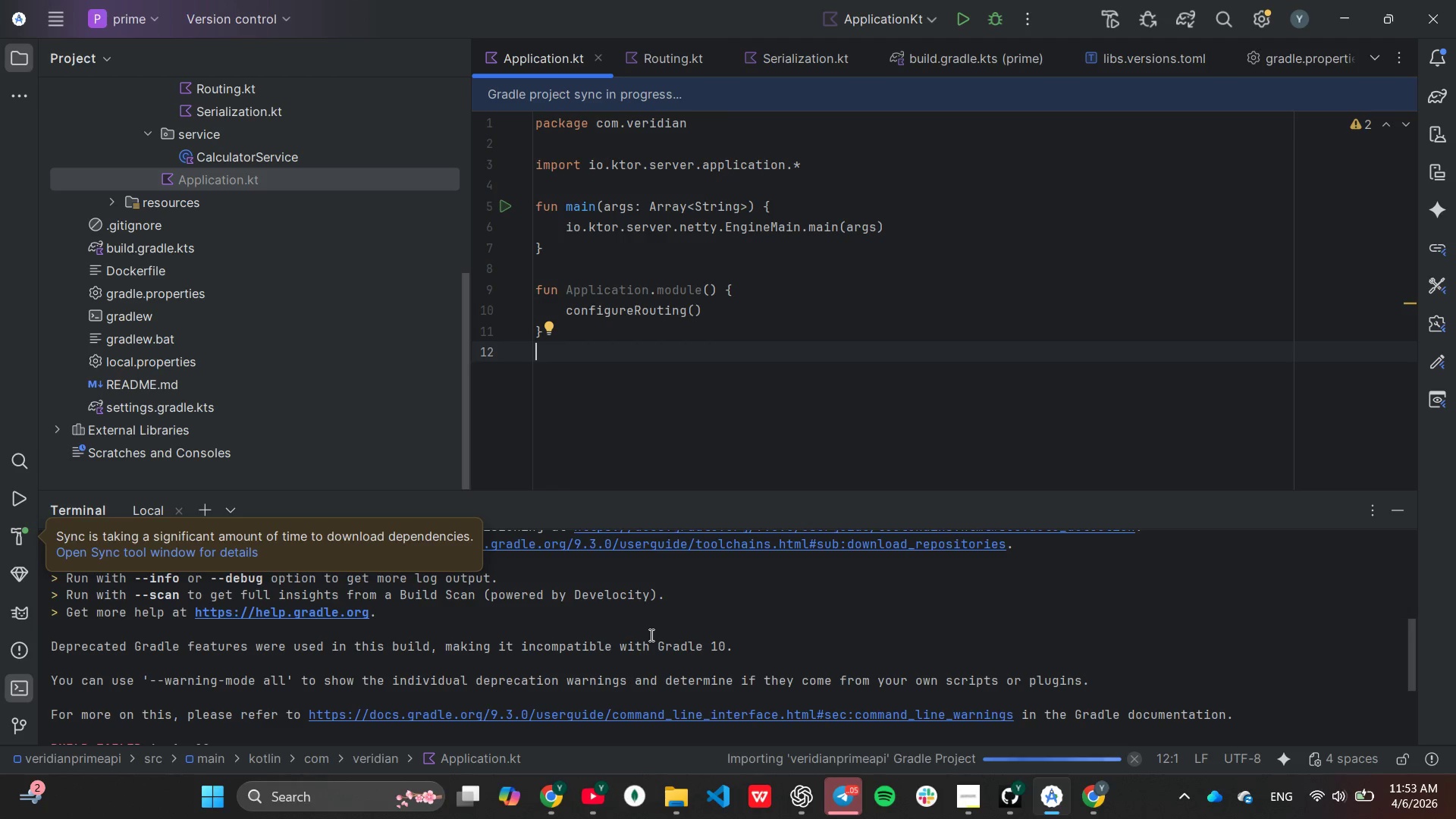 
wait(11.05)
 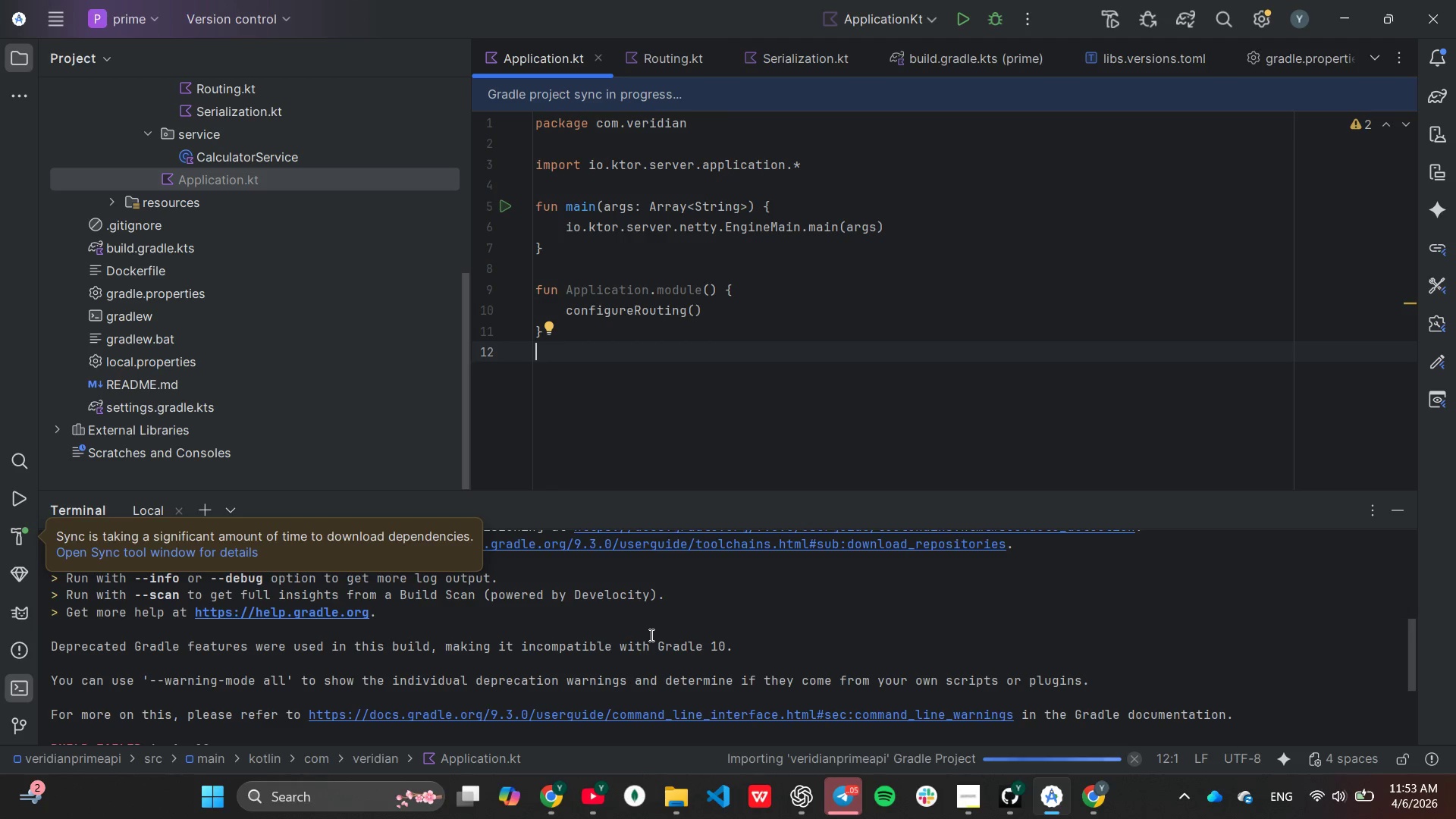 
scroll: coordinate [651, 649], scroll_direction: down, amount: 3.0
 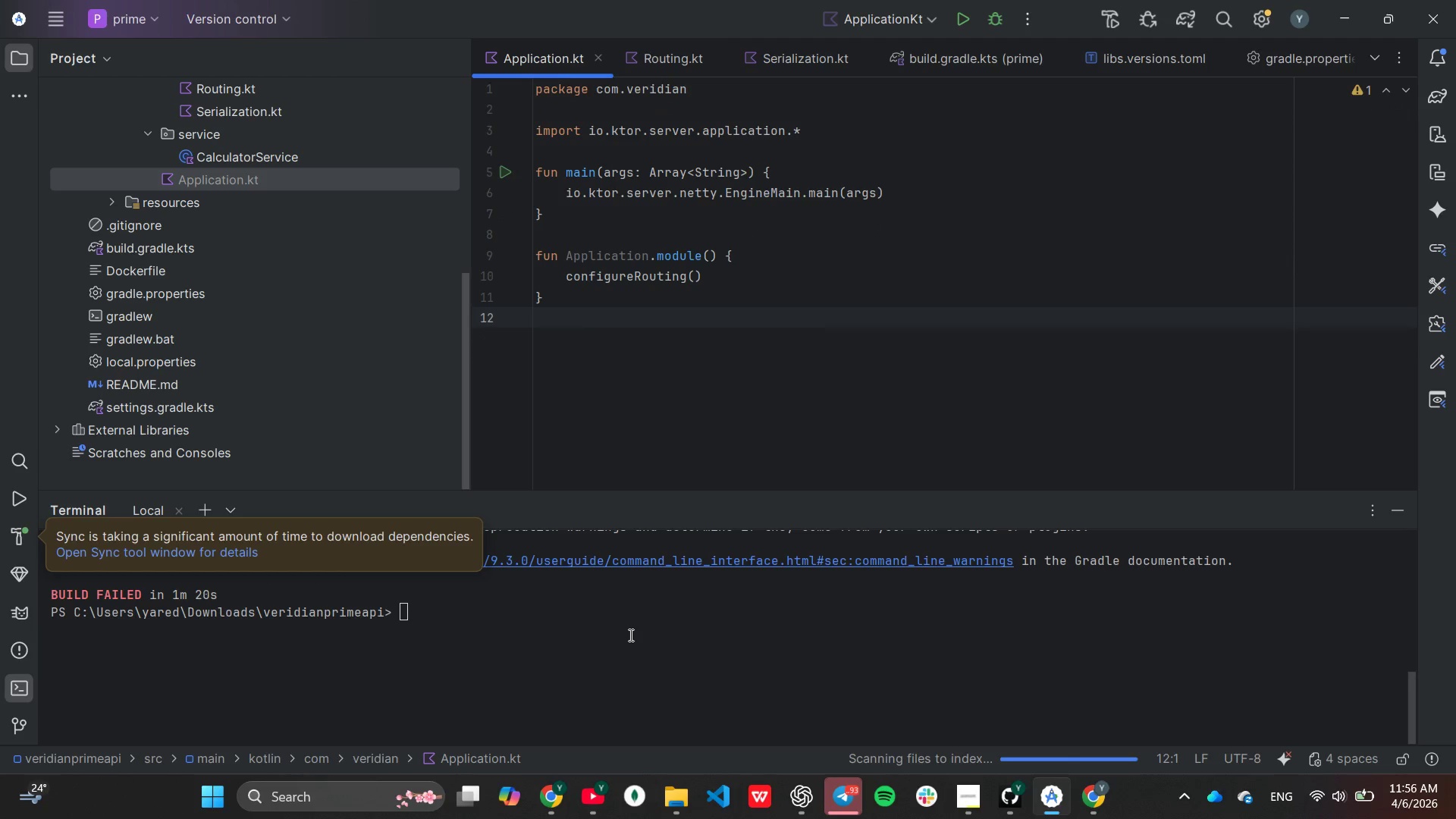 
wait(166.76)
 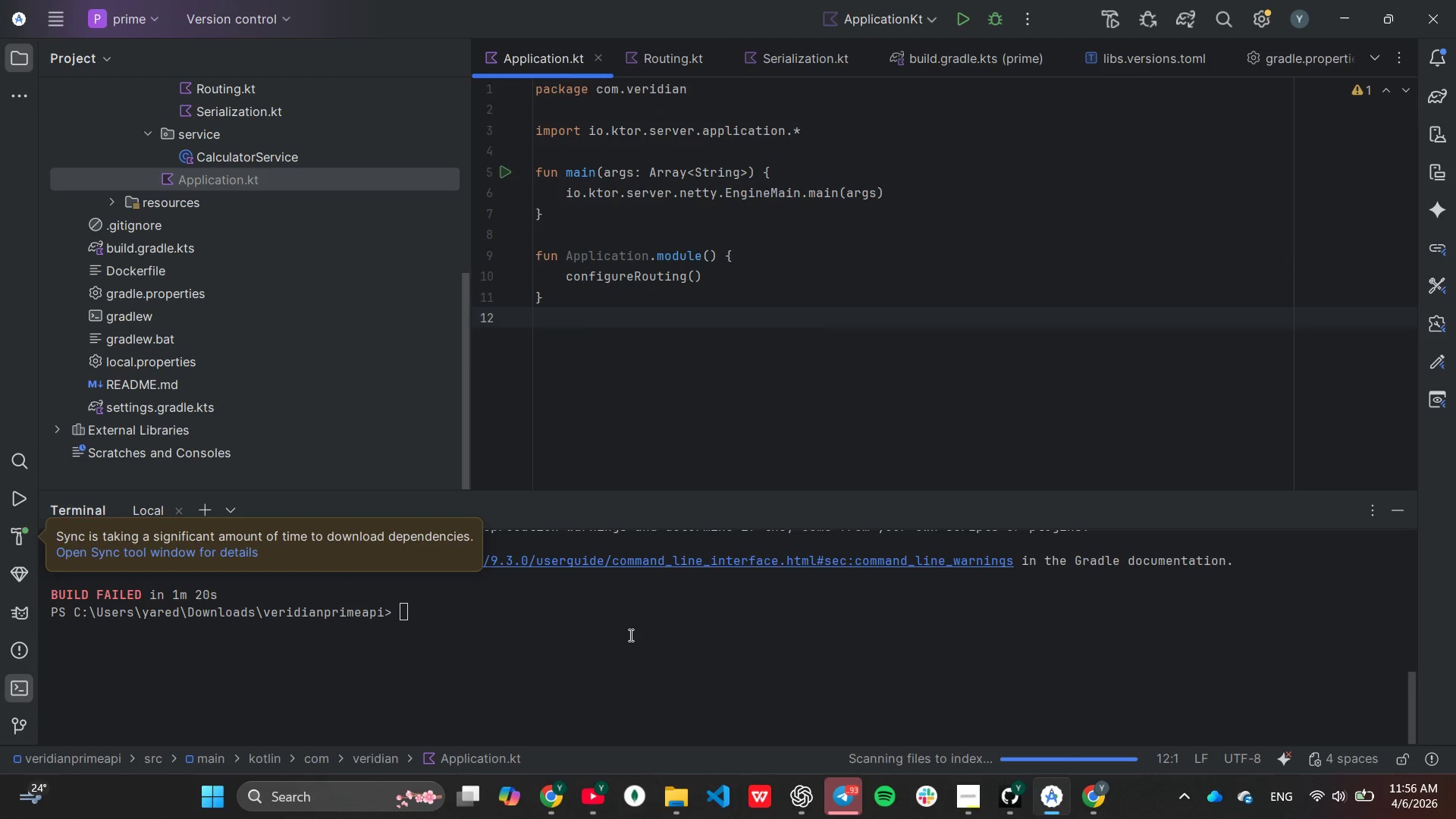 
scroll: coordinate [625, 419], scroll_direction: up, amount: 1.0
 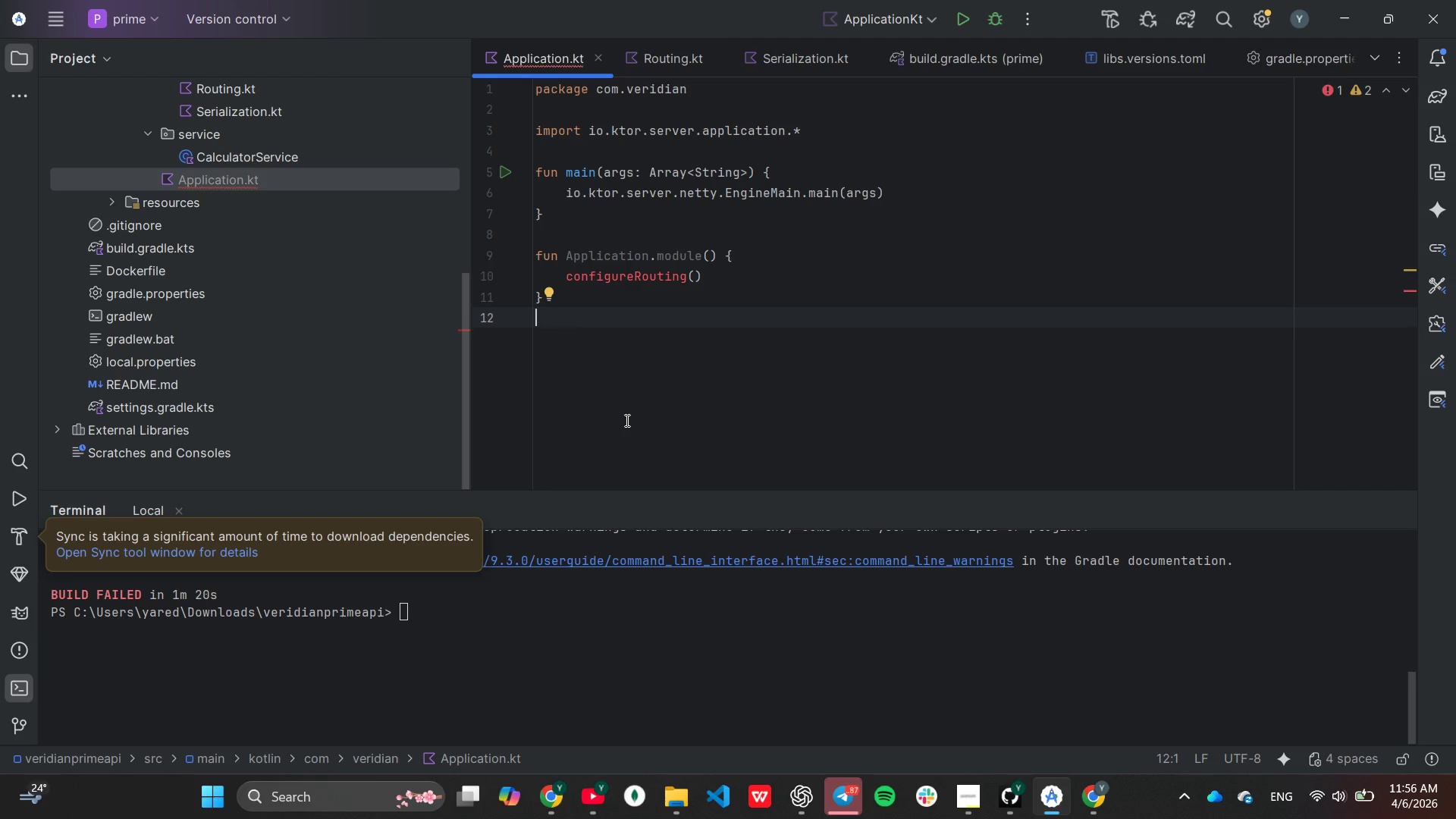 
wait(25.53)
 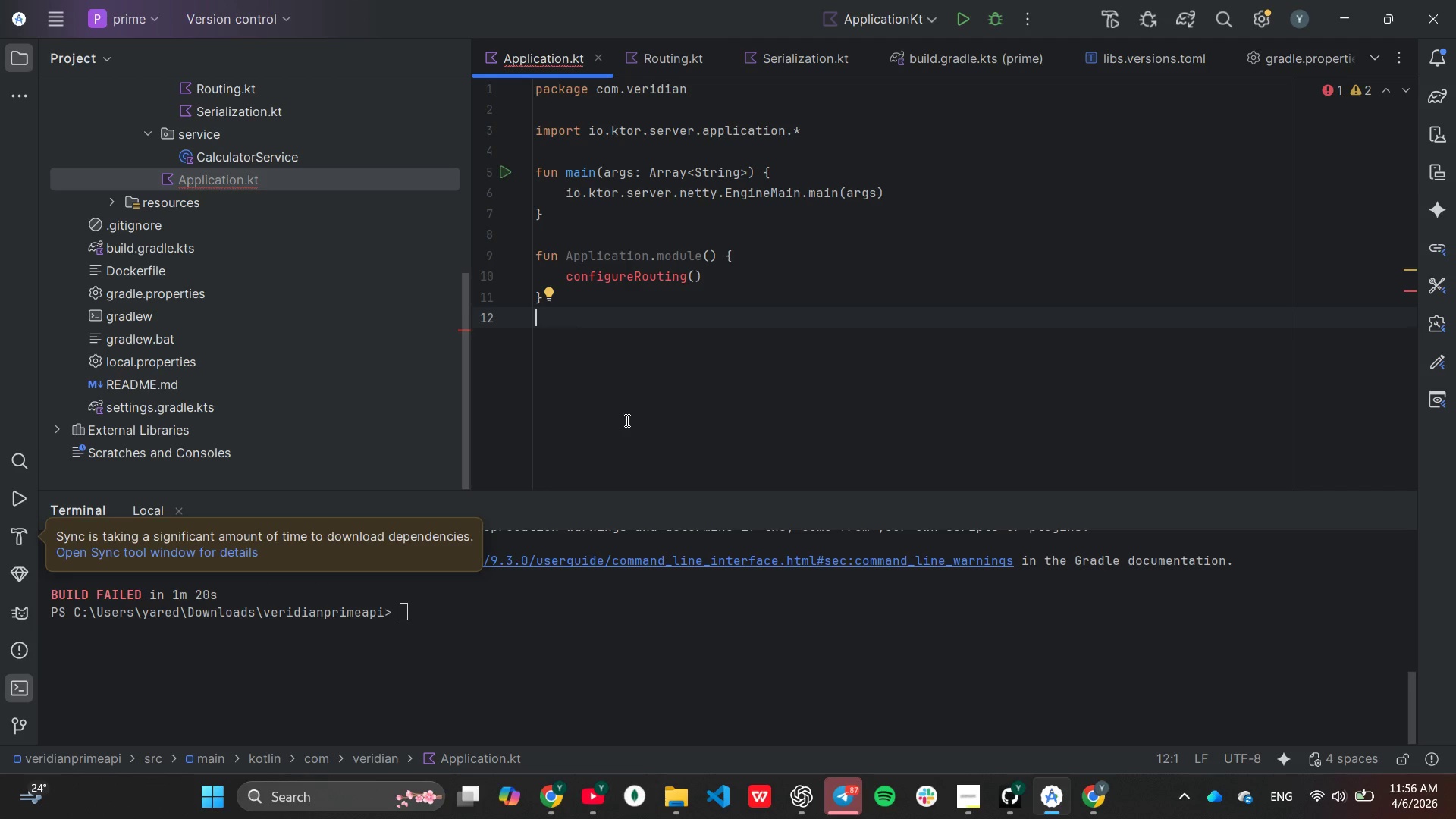 
scroll: coordinate [626, 420], scroll_direction: up, amount: 1.0
 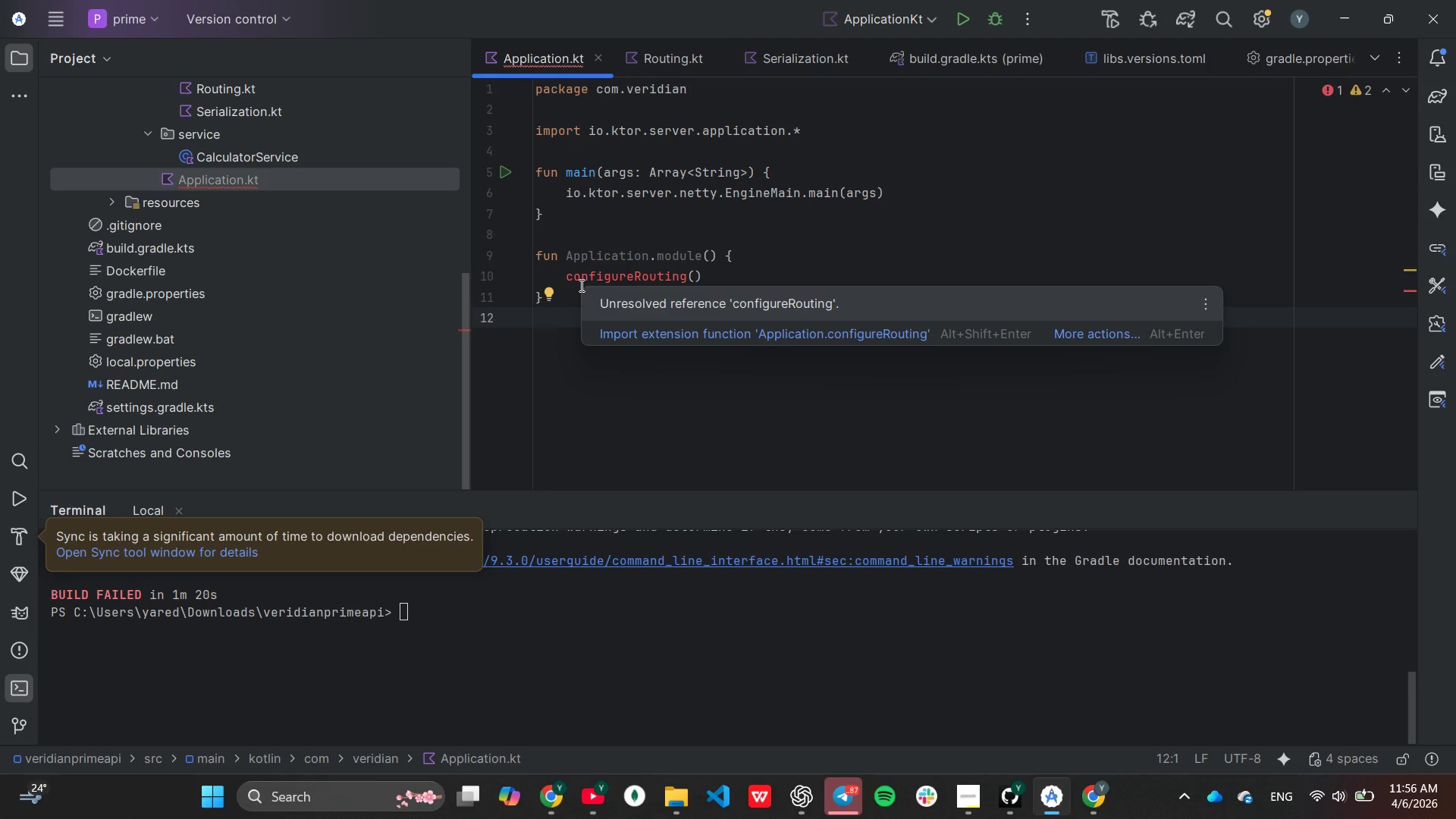 
wait(5.84)
 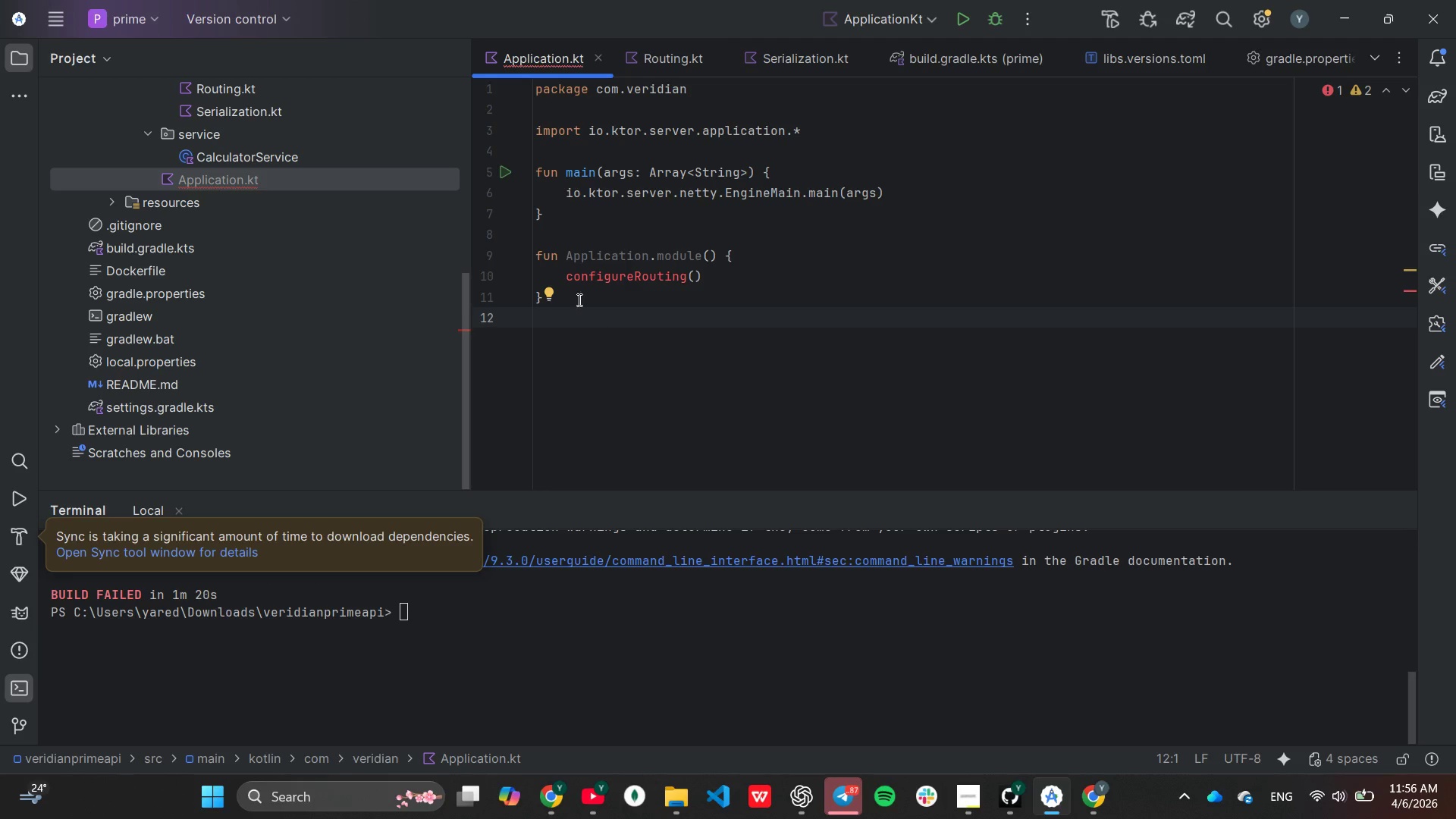 
scroll: coordinate [824, 305], scroll_direction: up, amount: 5.0
 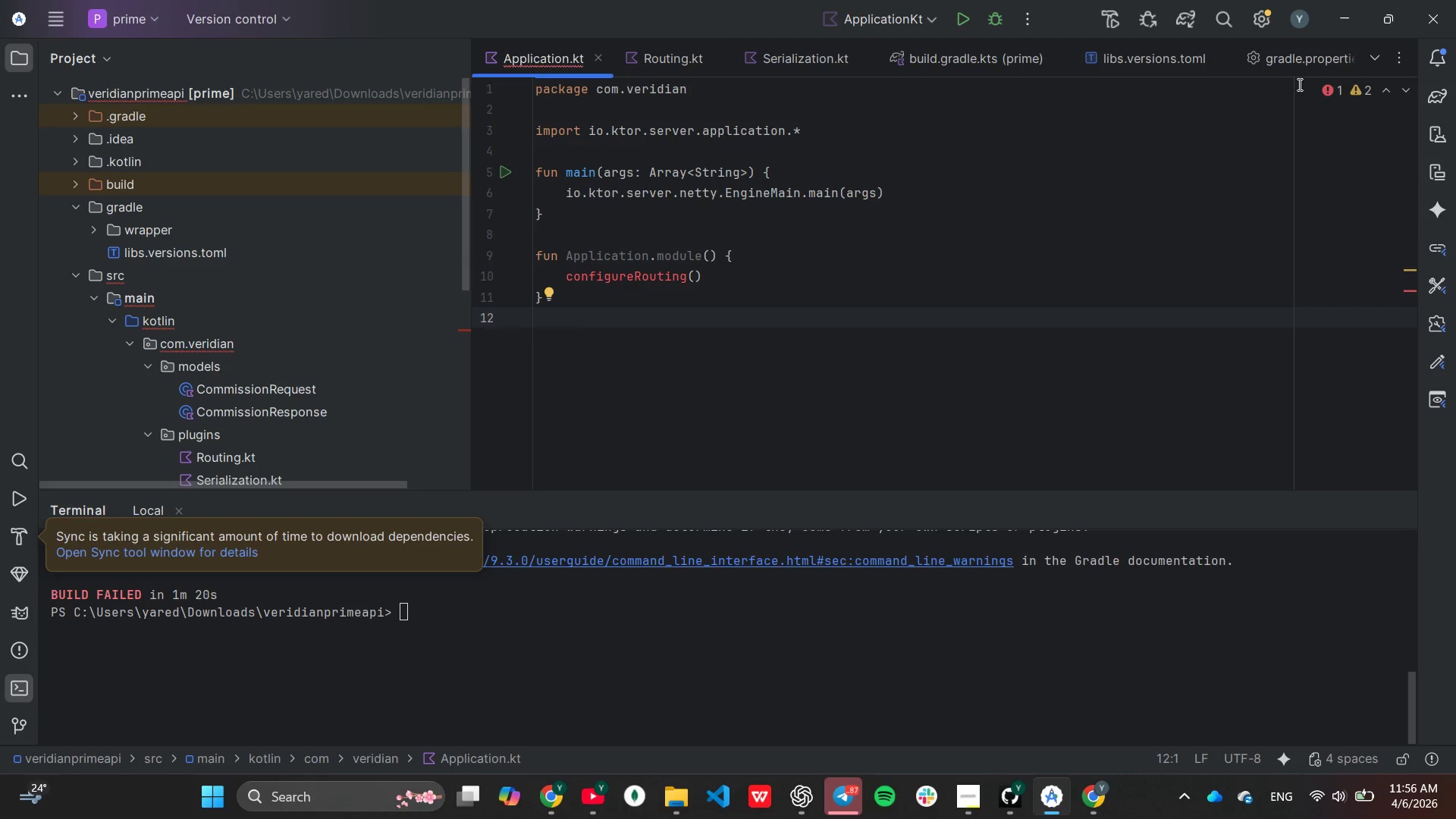 
left_click([1317, 90])
 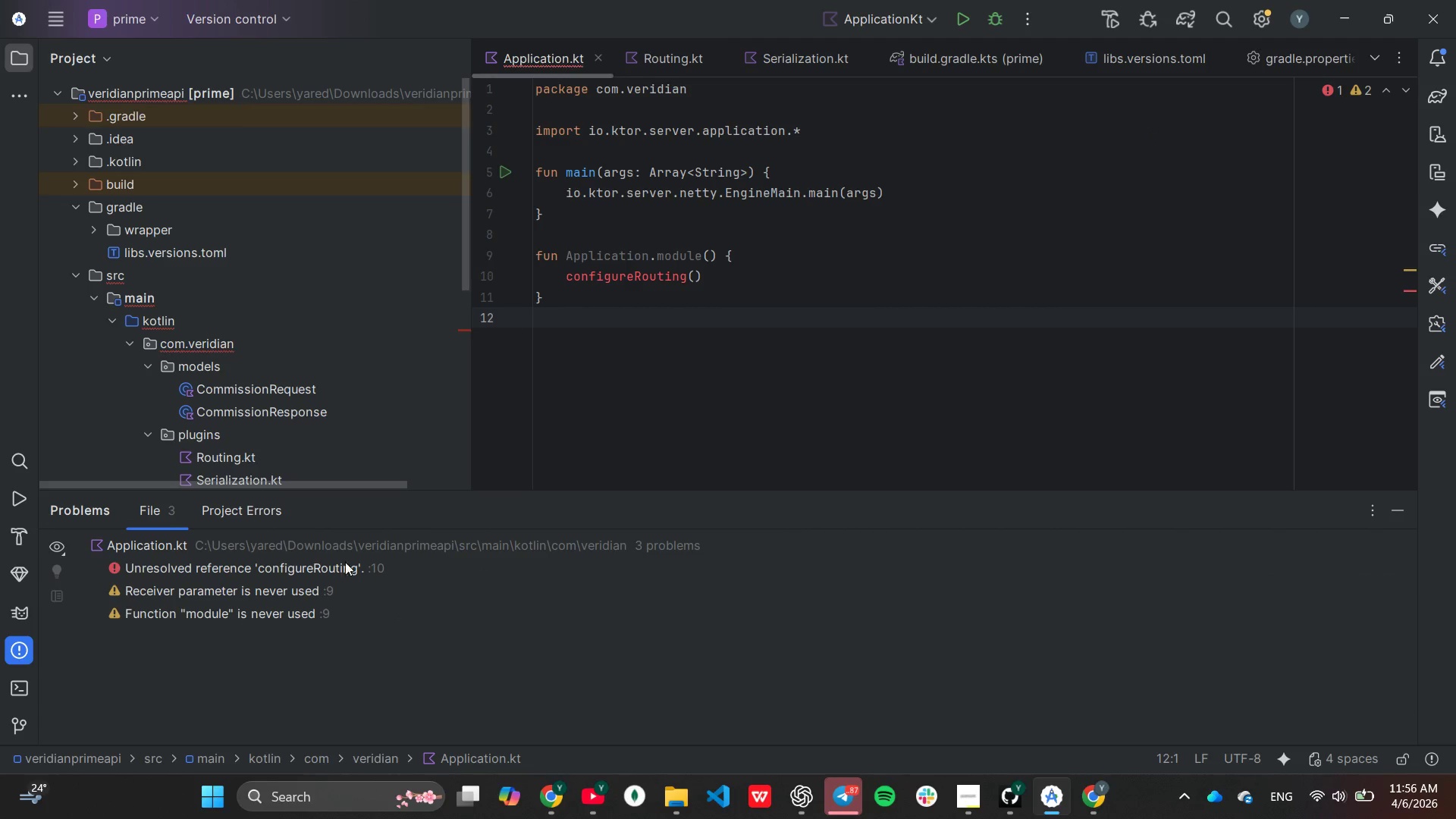 
left_click([315, 560])
 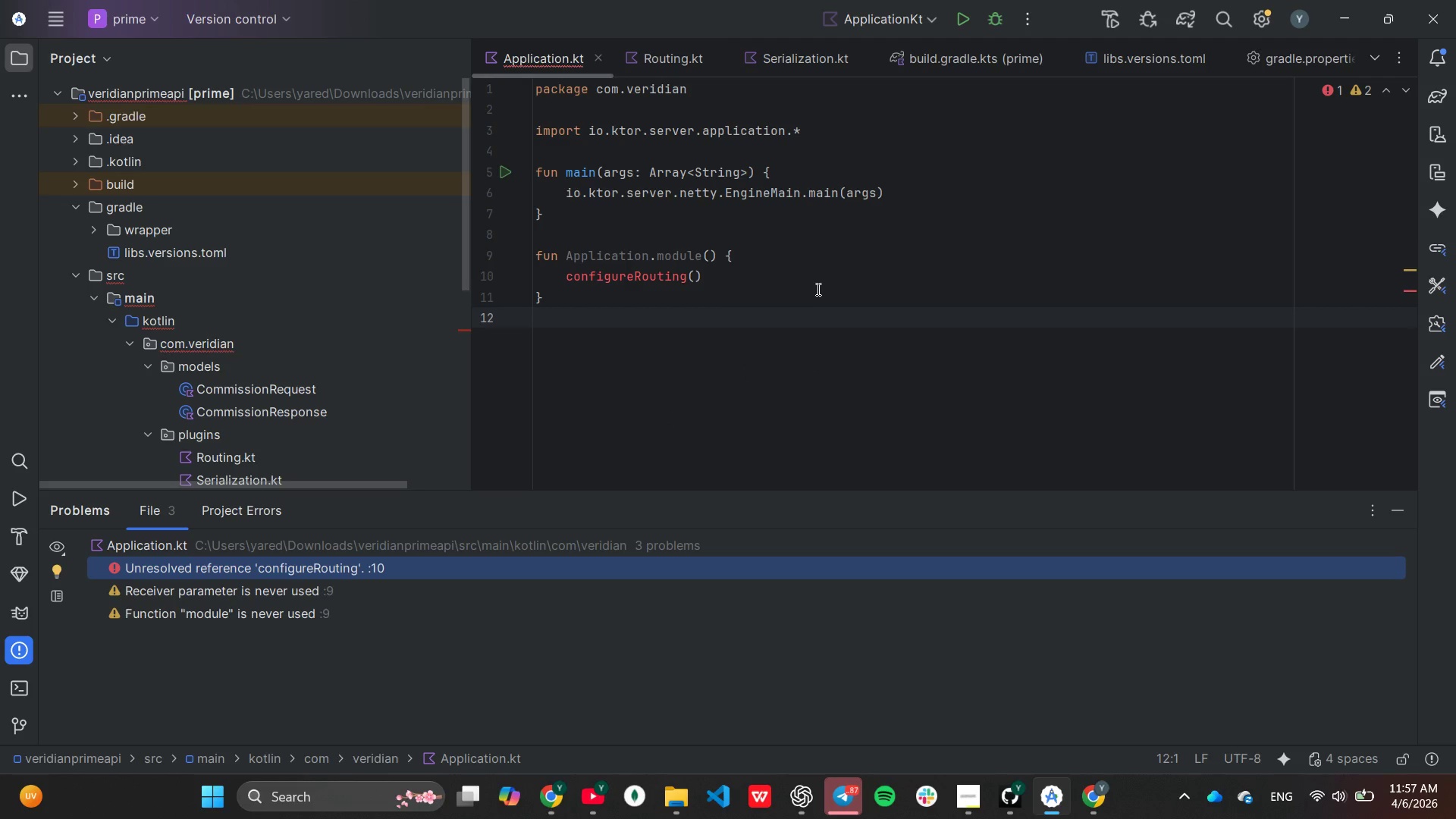 
wait(25.77)
 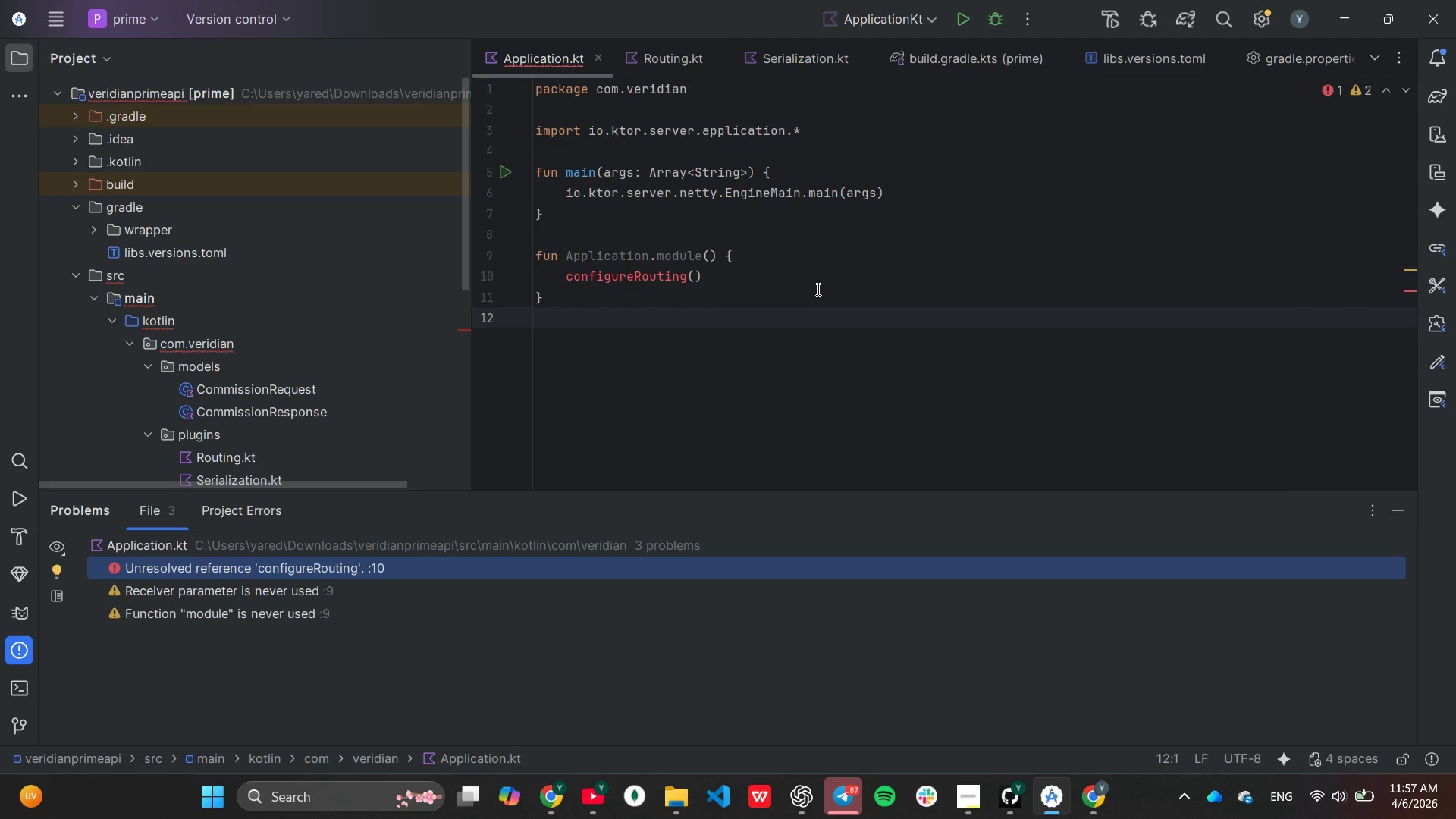 
left_click([859, 130])
 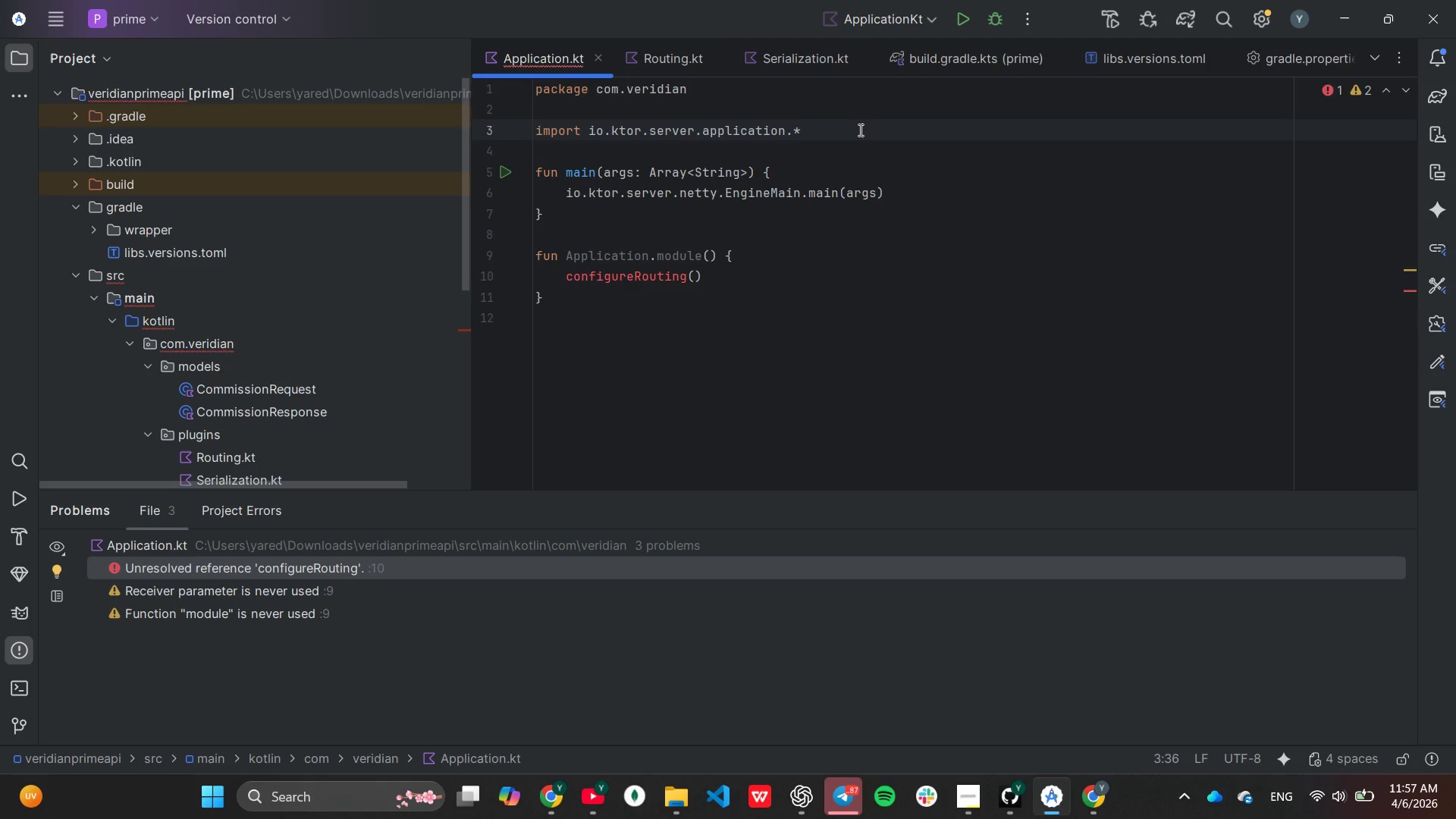 
left_click([857, 116])
 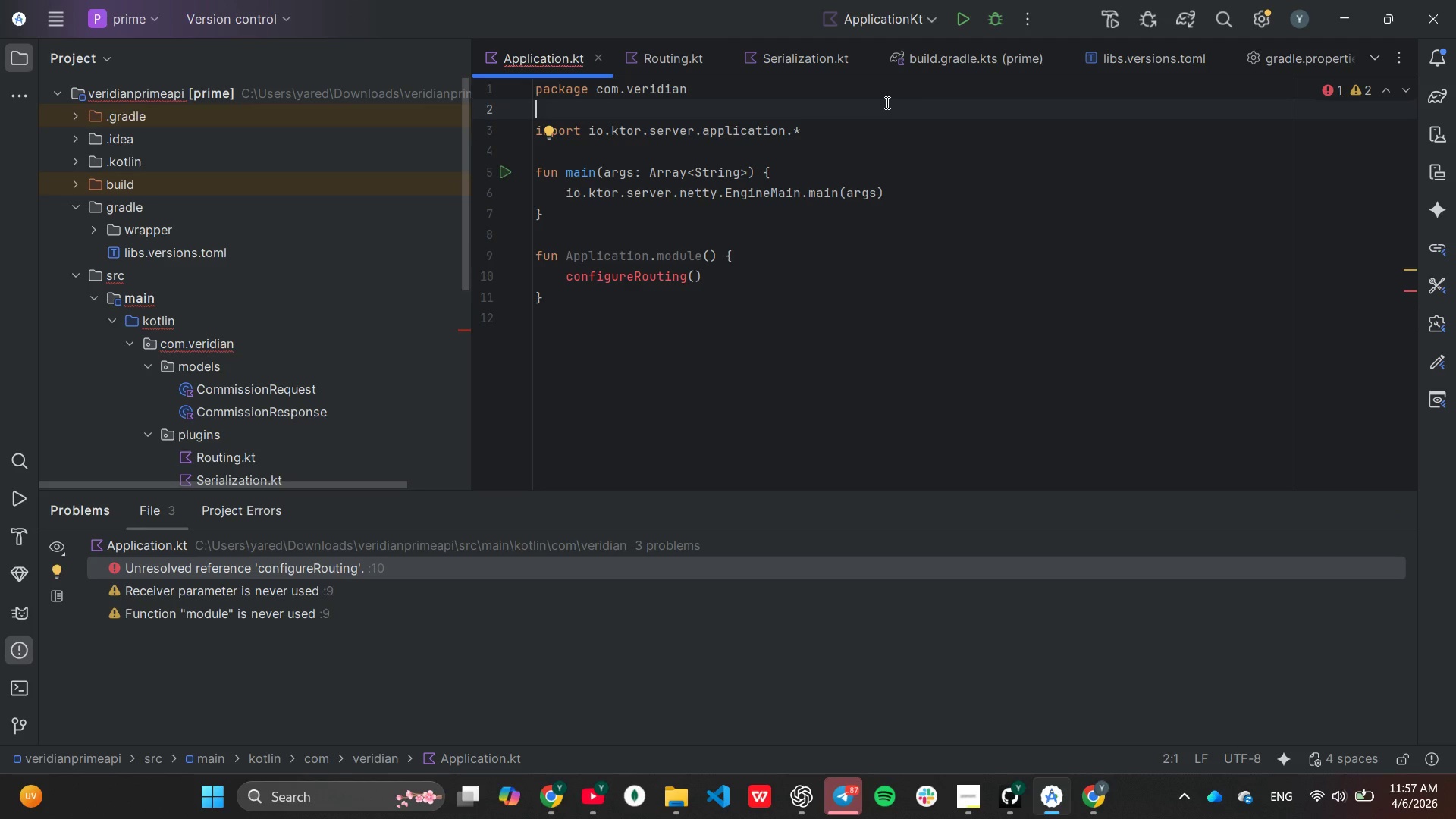 
type(im)
 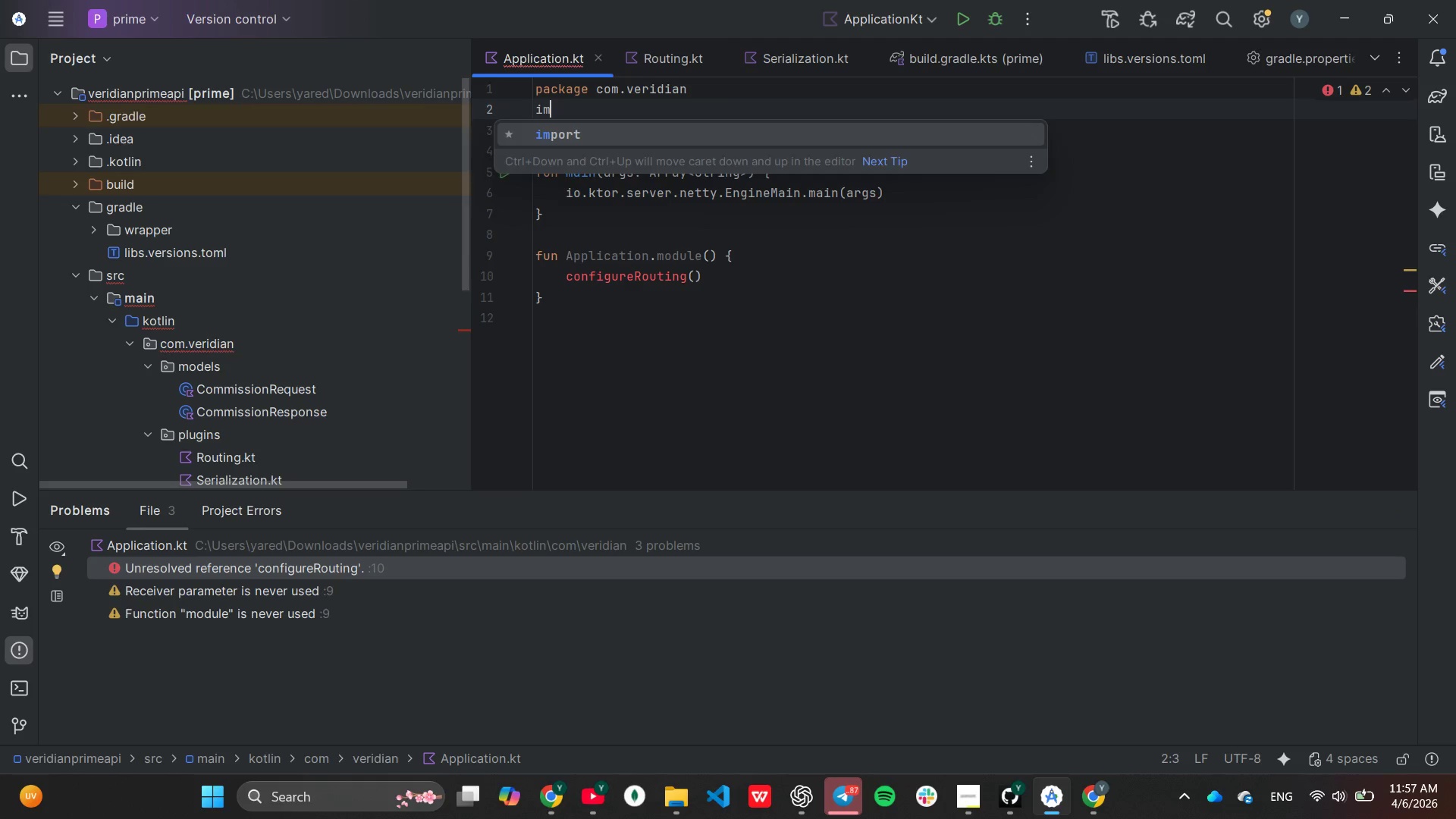 
key(Enter)
 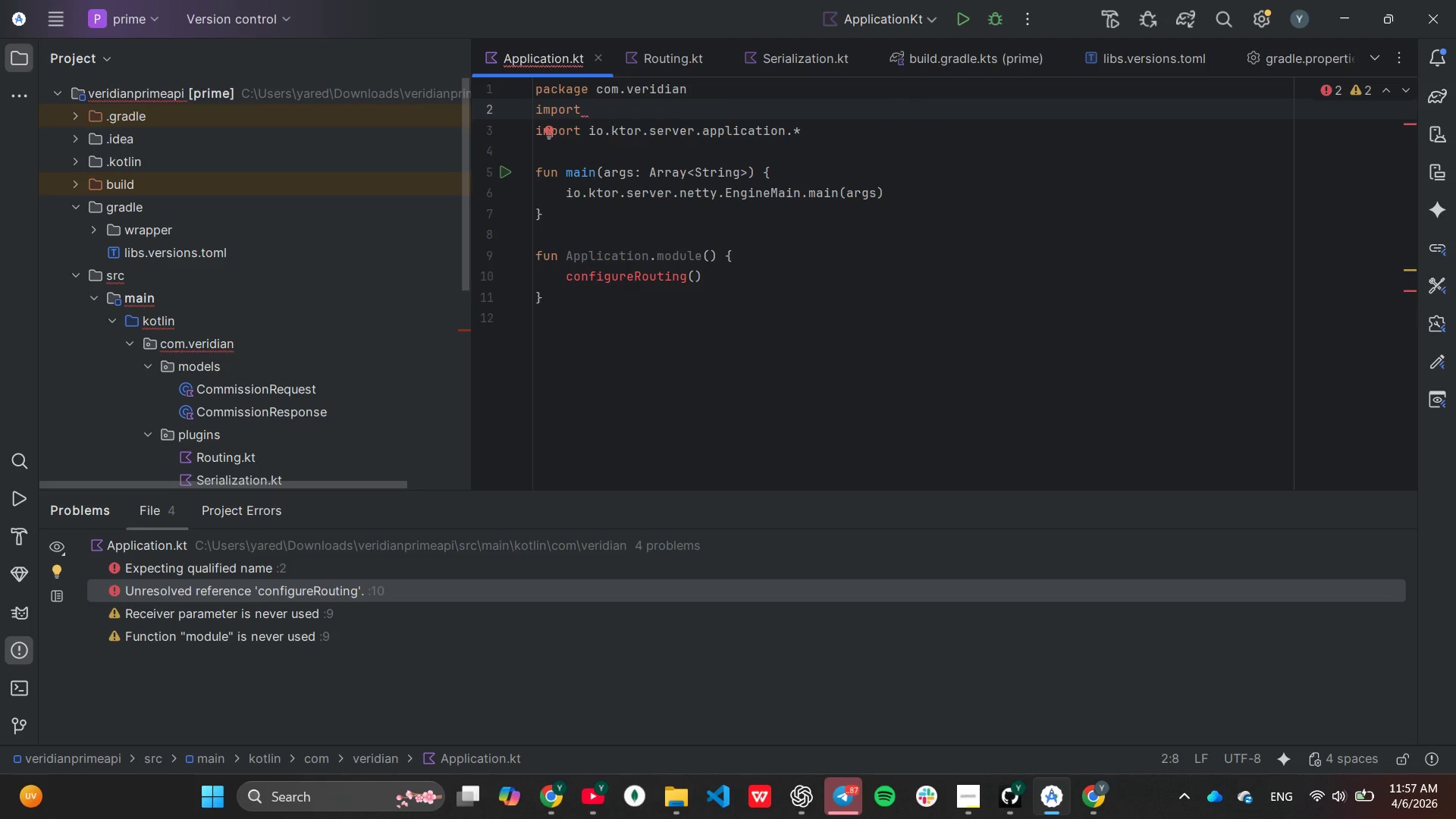 
type(com)
 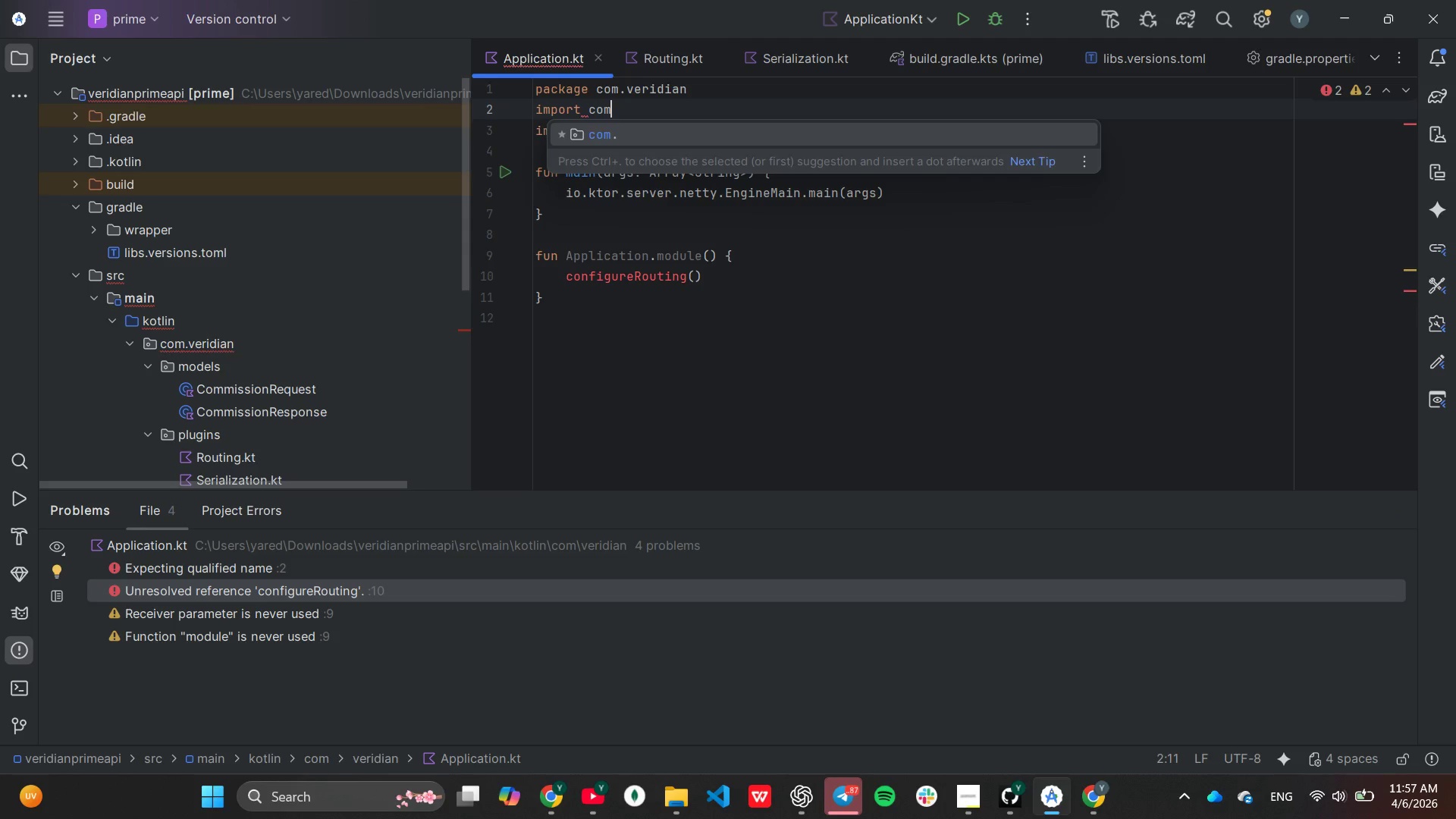 
key(Enter)
 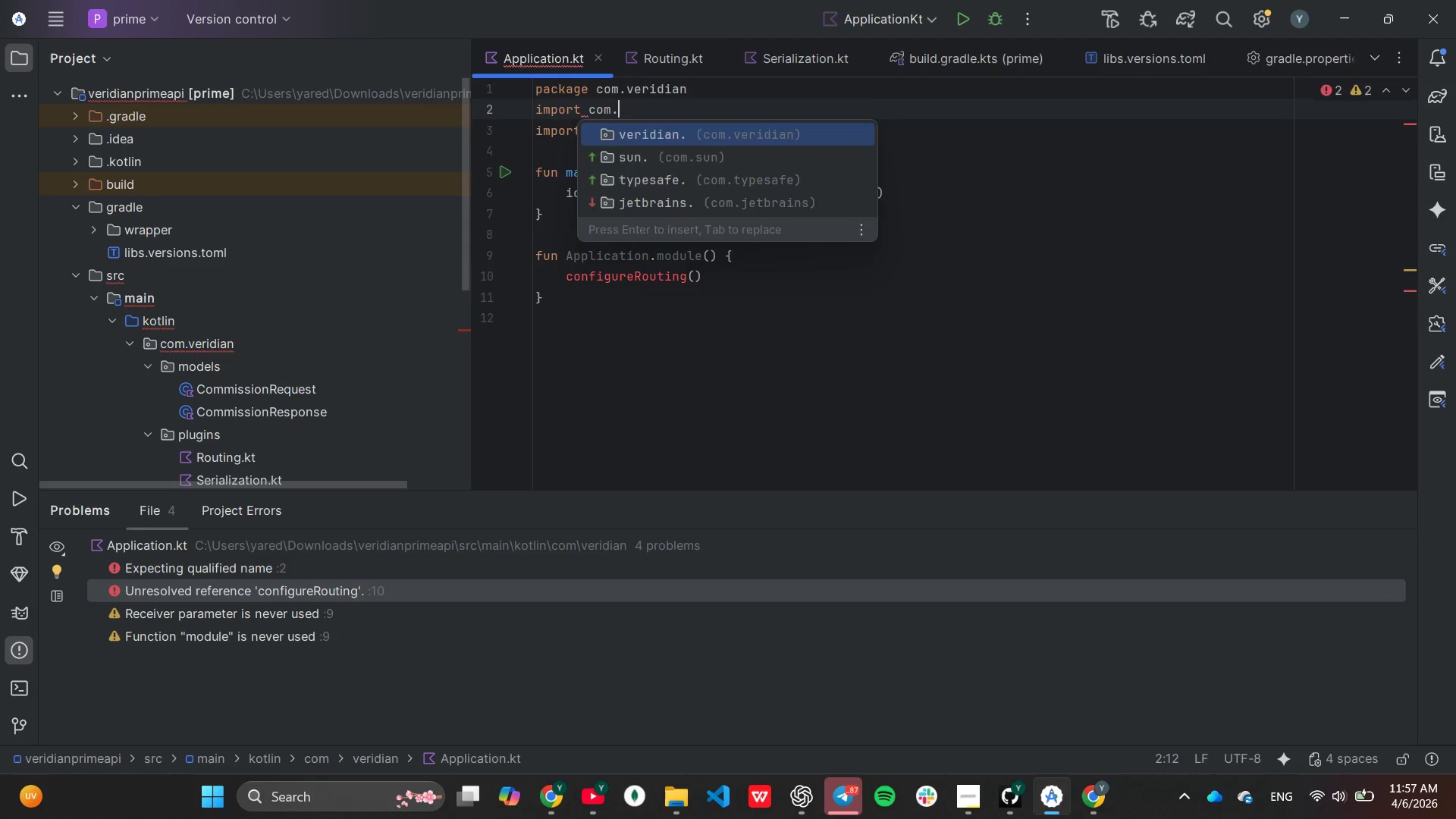 
key(Enter)
 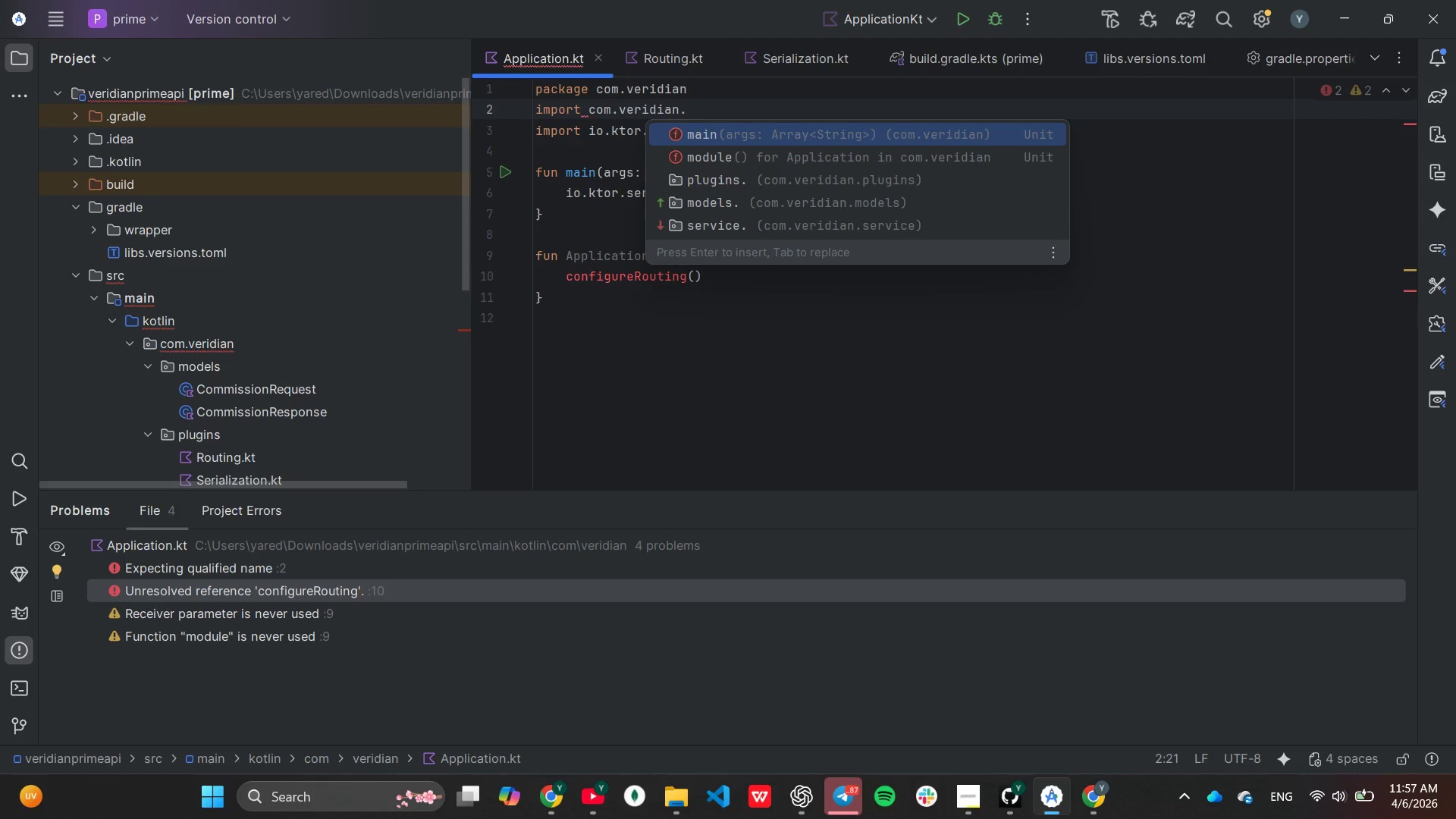 
key(ArrowDown)
 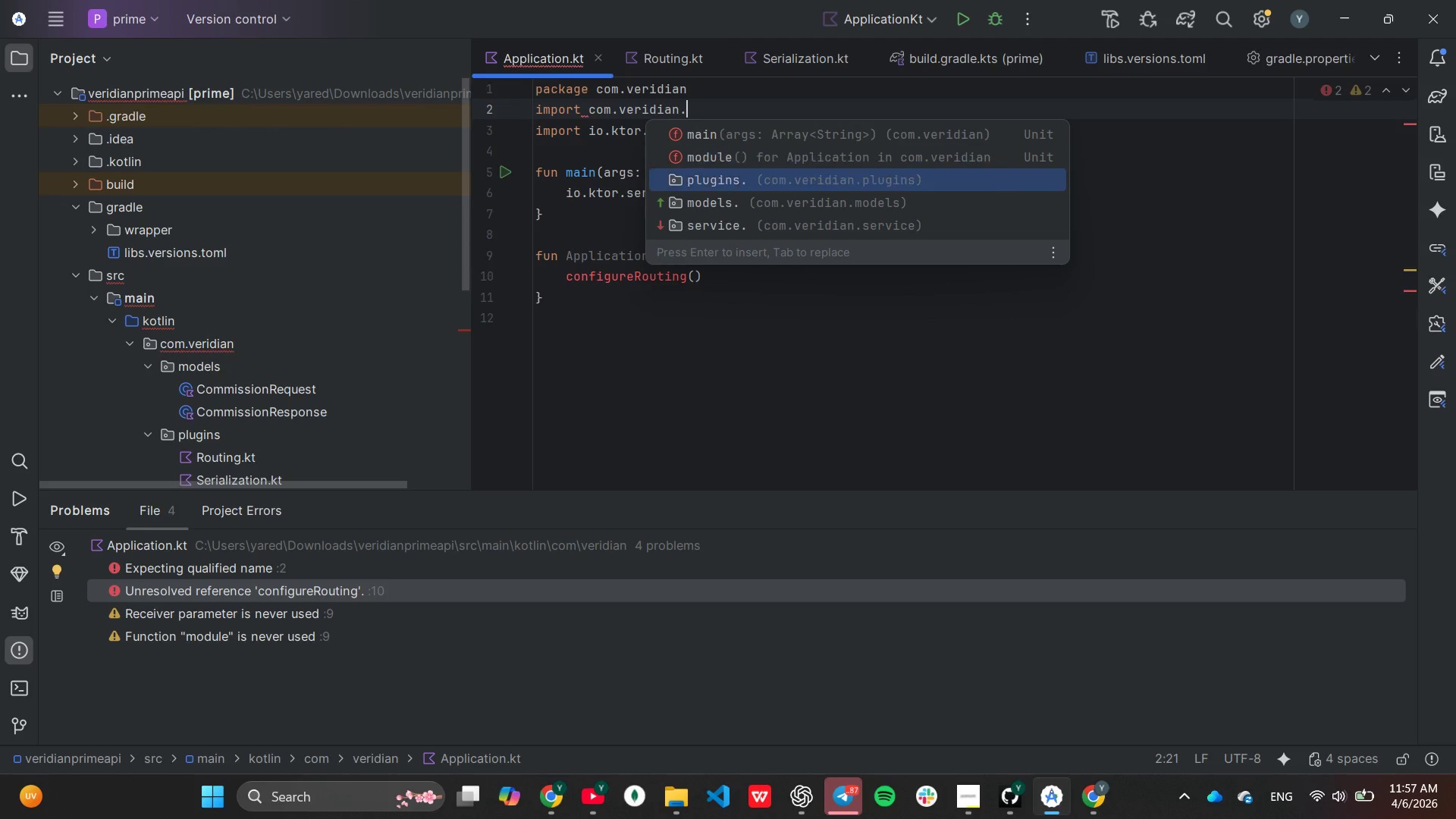 
key(ArrowDown)
 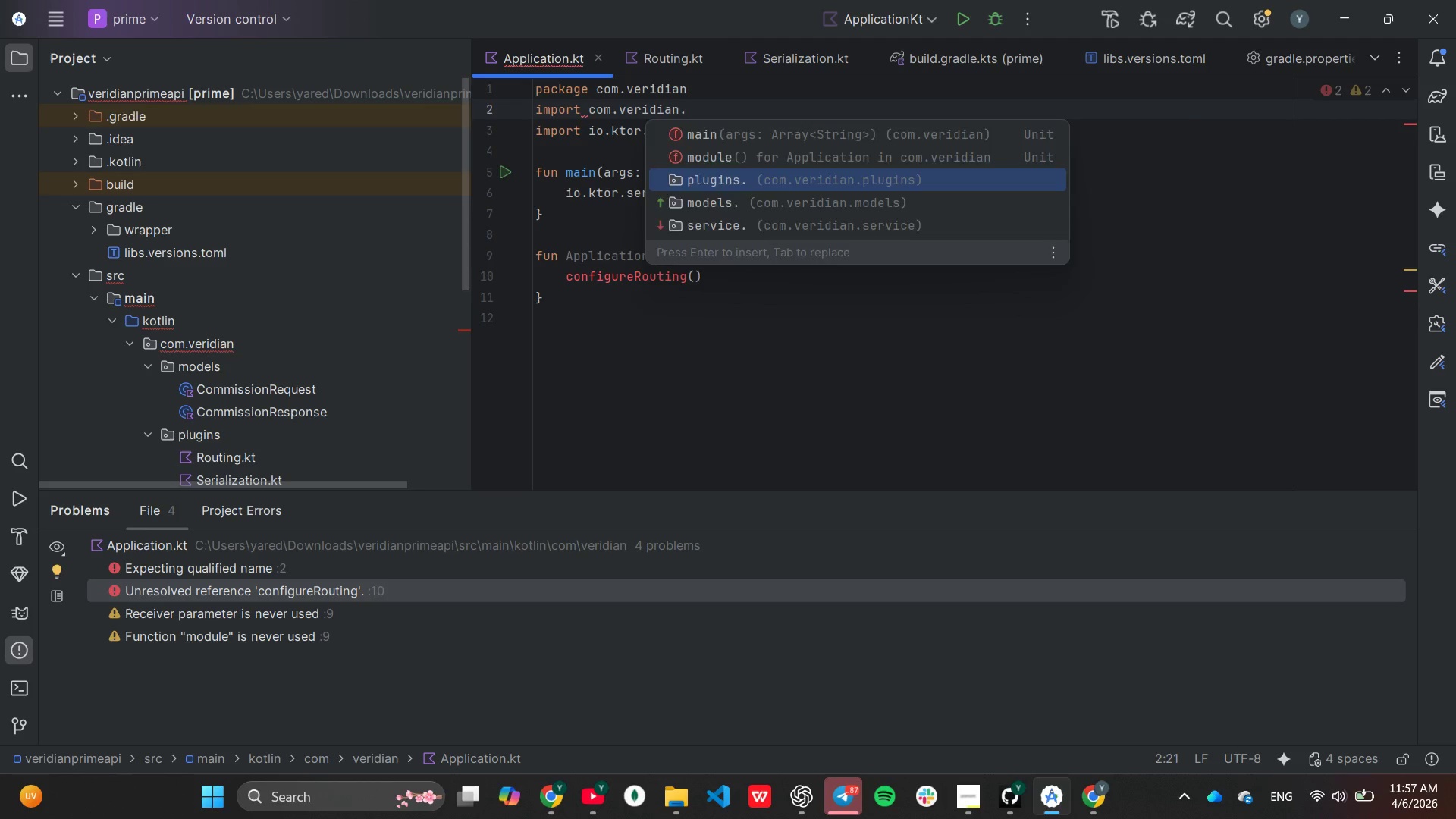 
key(Enter)
 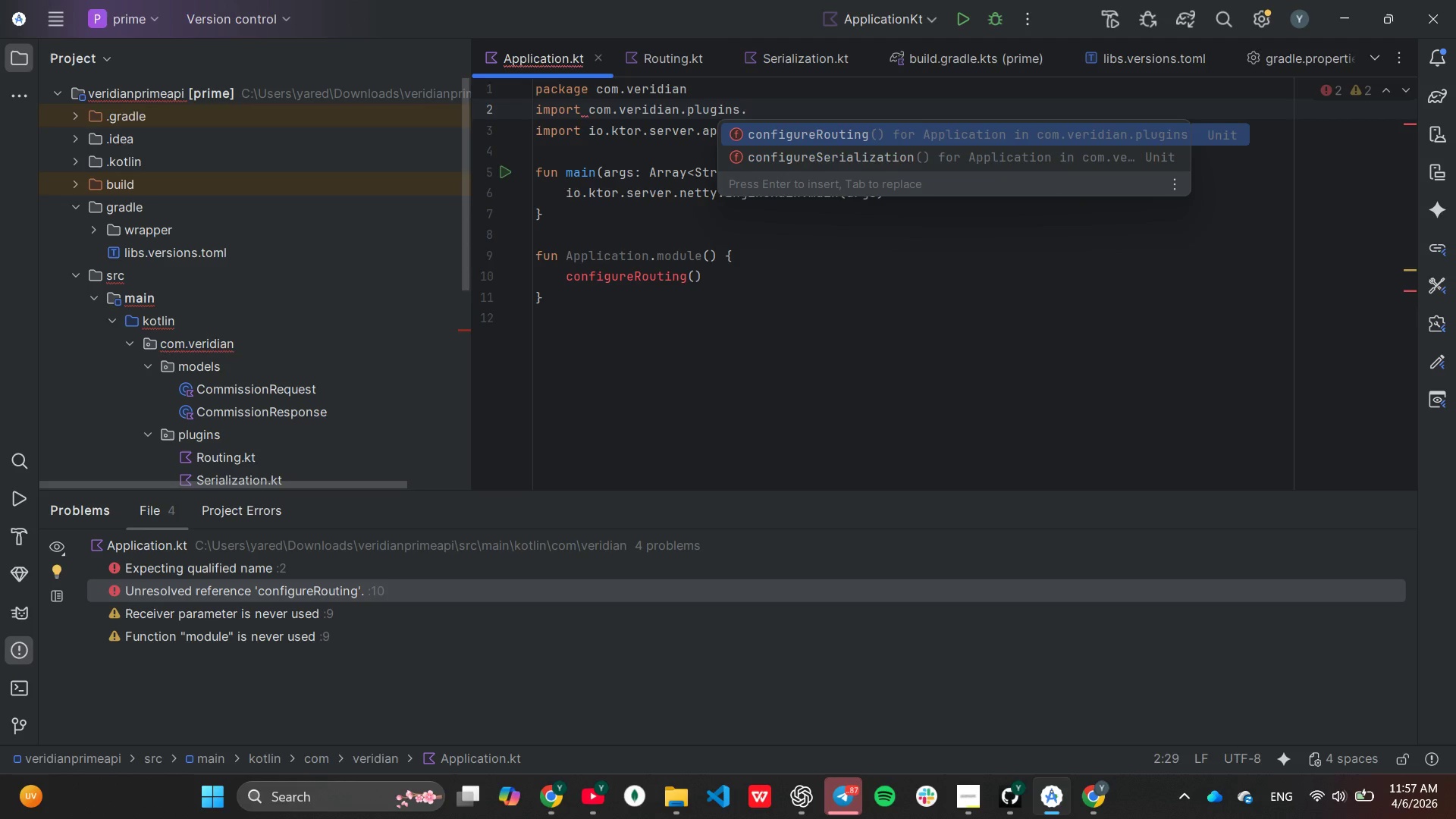 
key(Enter)
 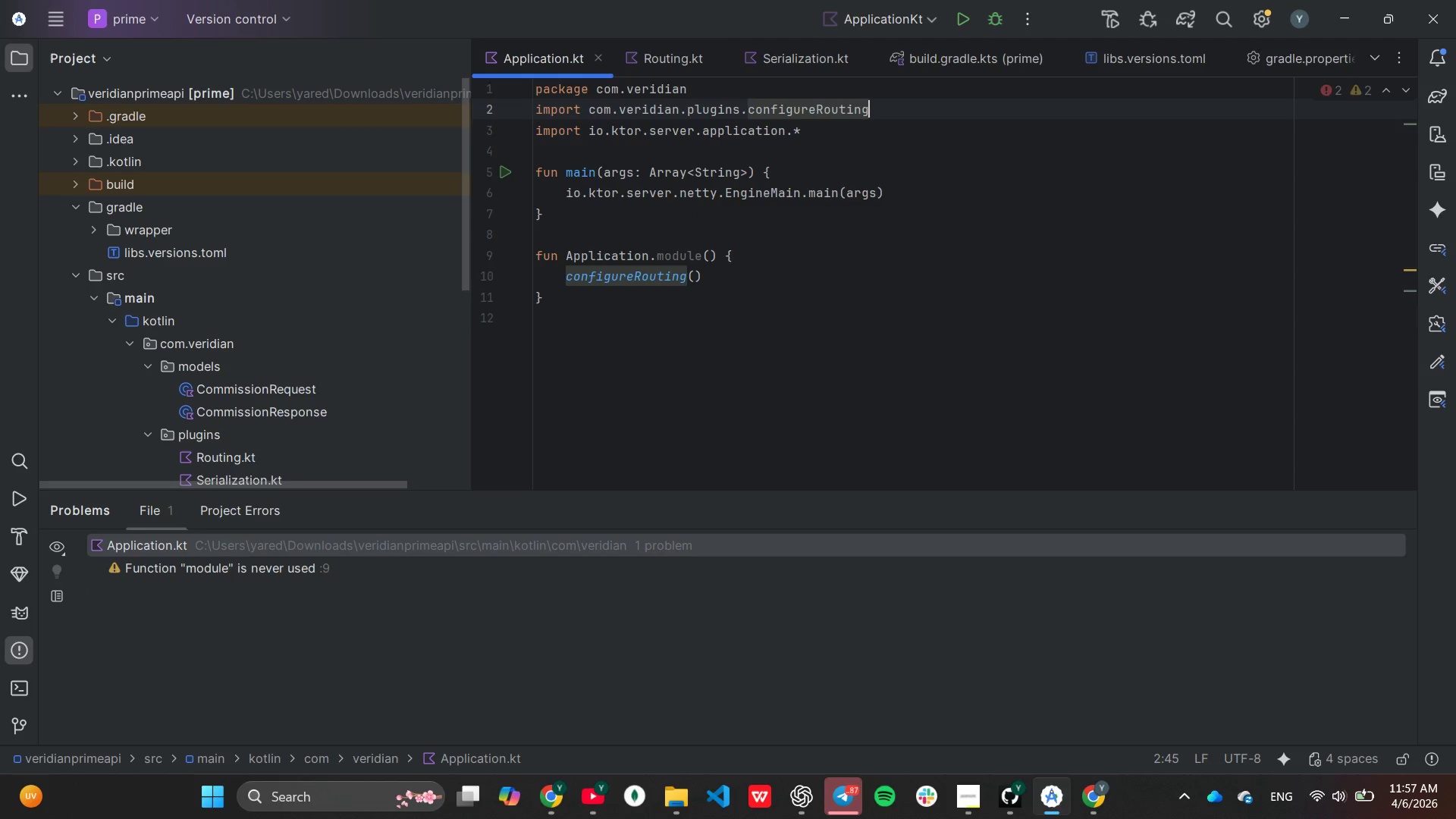 
key(Enter)
 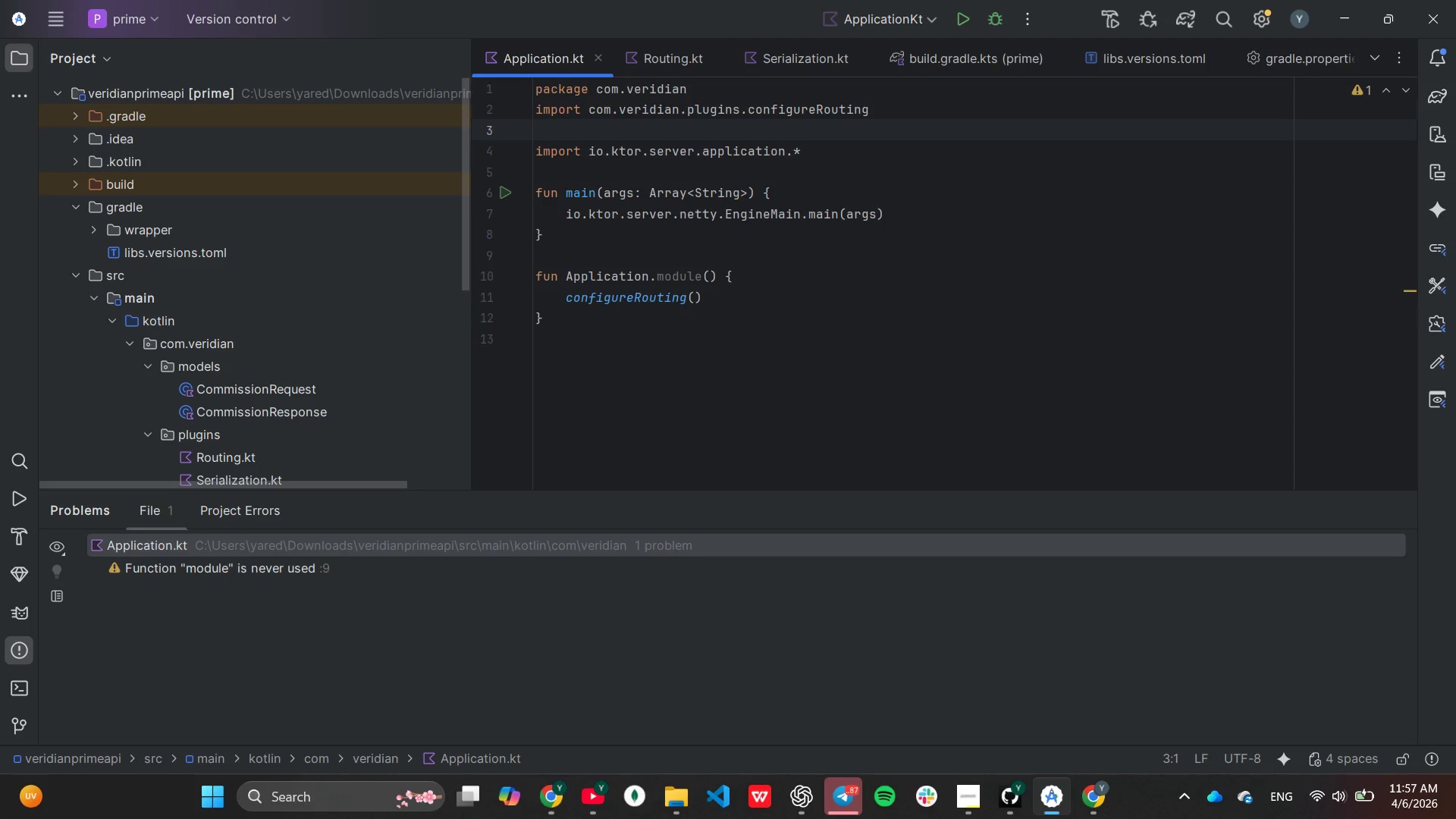 
type(im)
 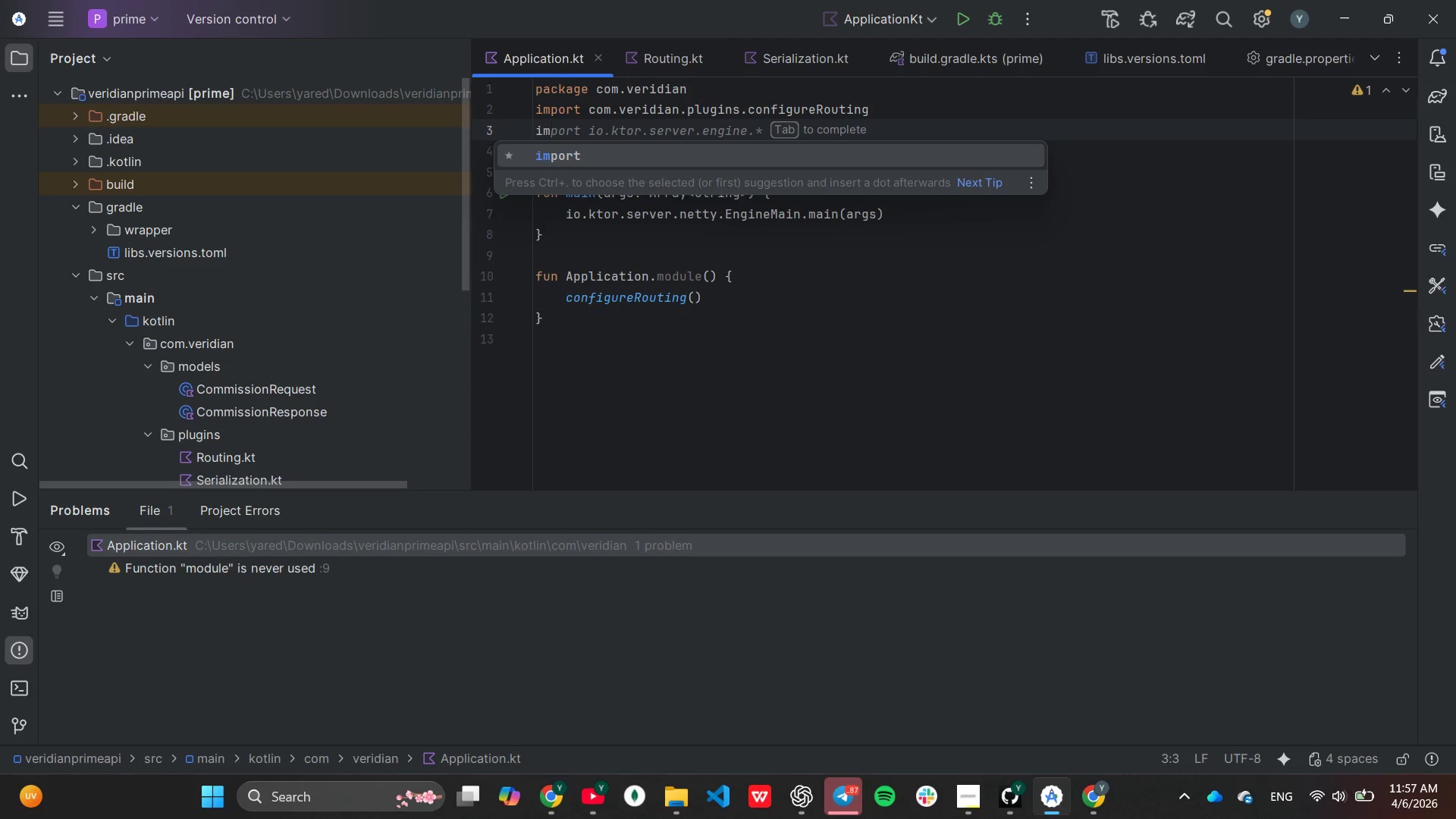 
key(Enter)
 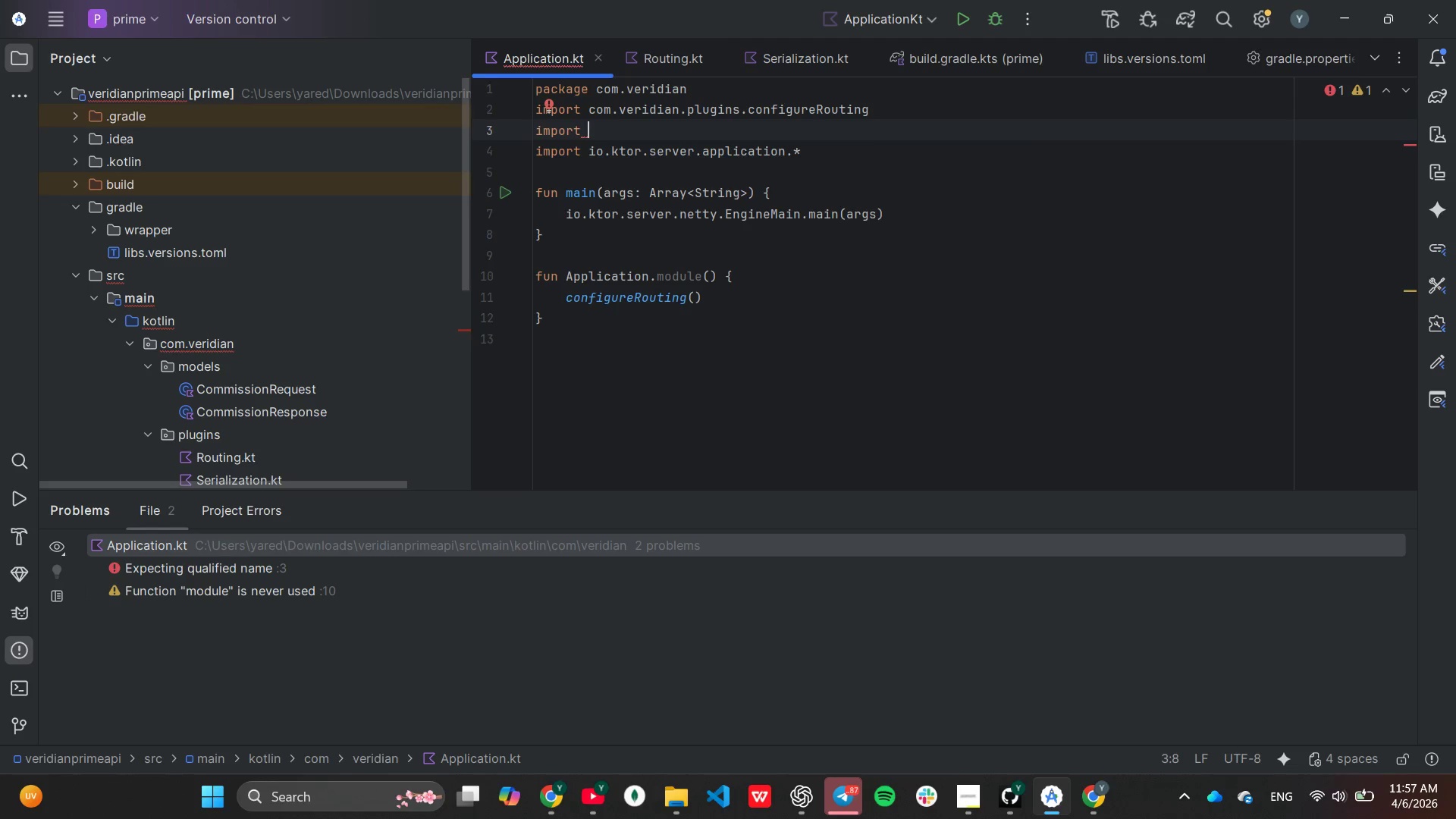 
type(com)
 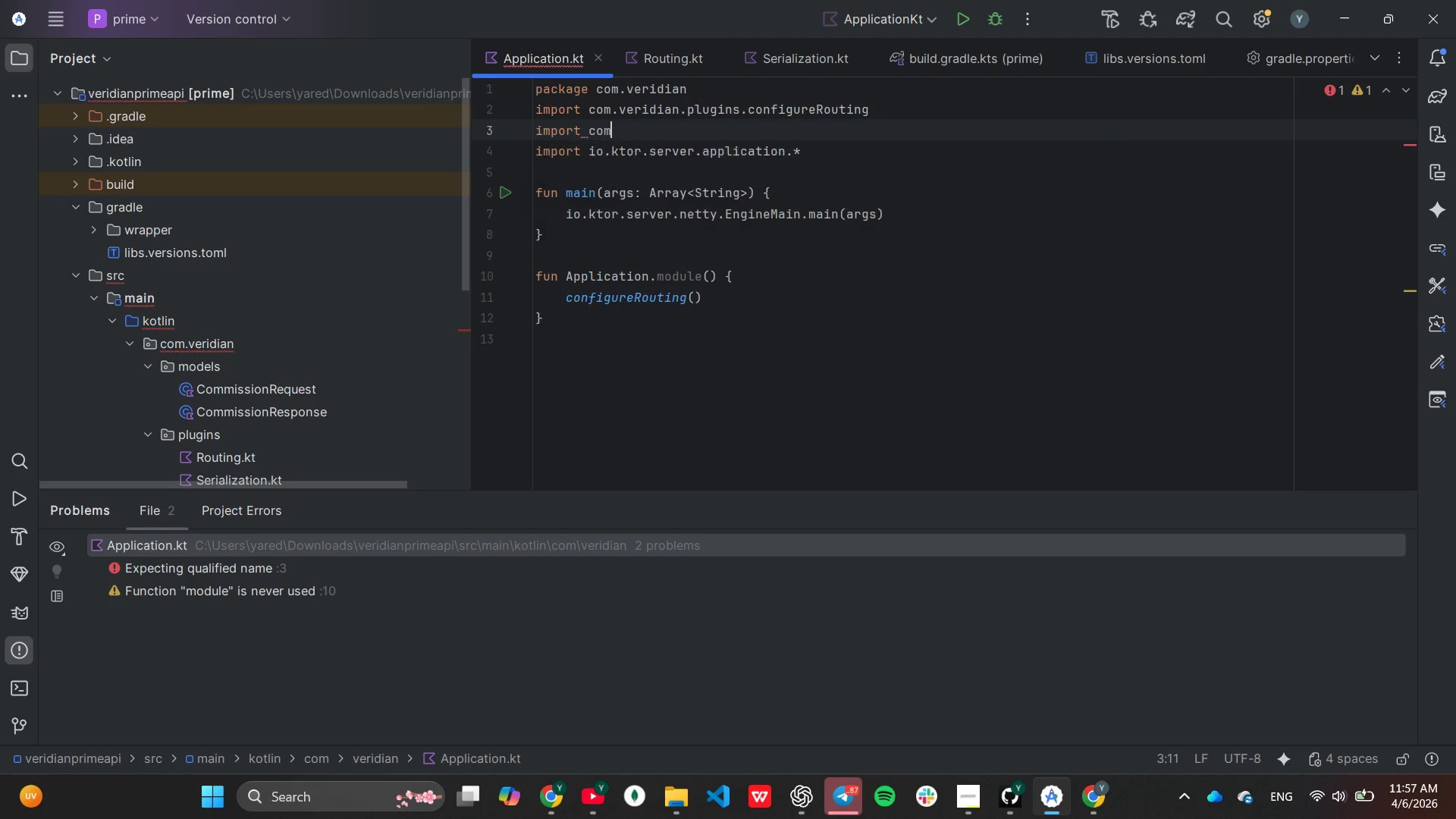 
key(Enter)
 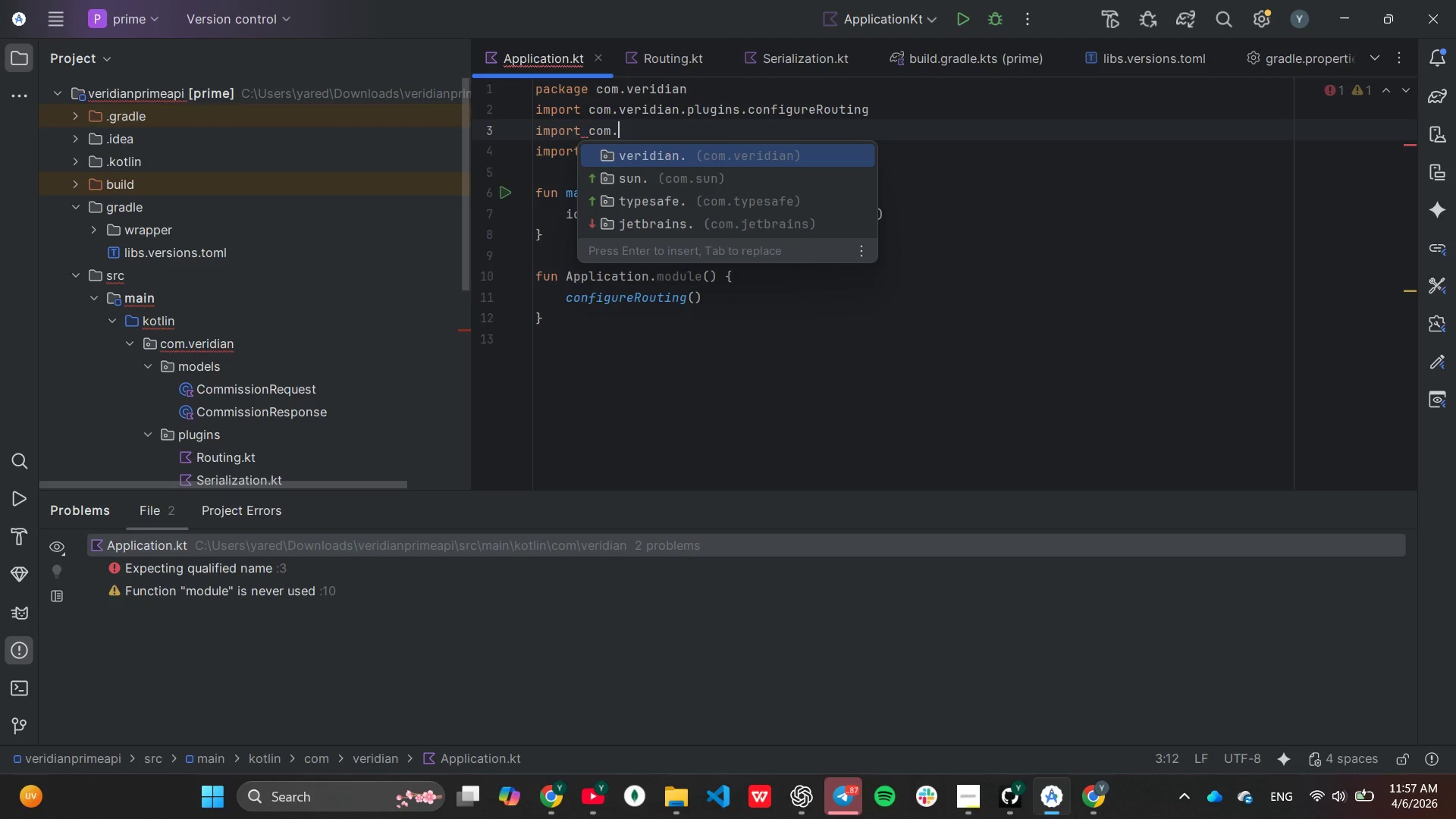 
key(Enter)
 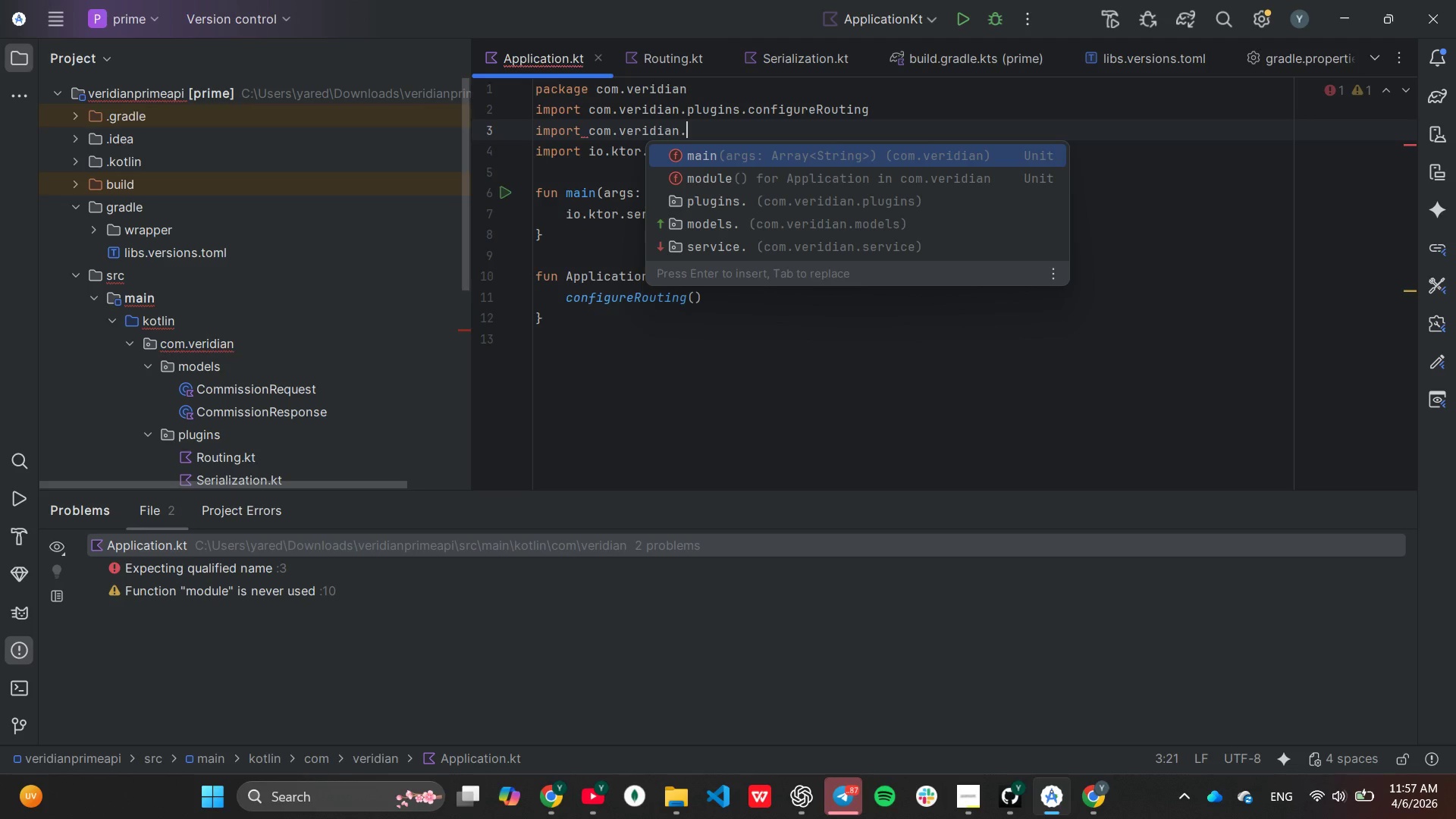 
key(ArrowDown)
 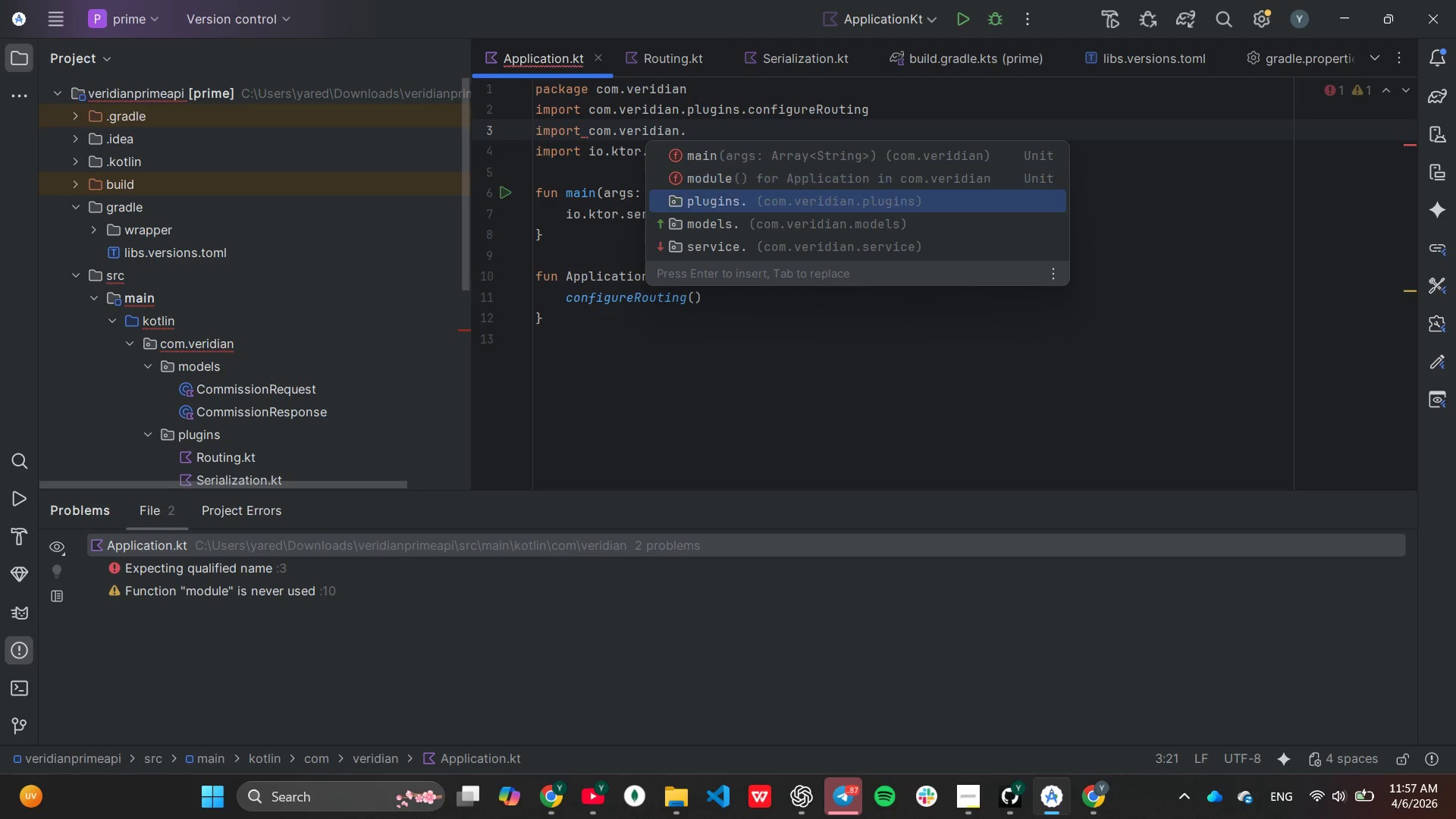 
key(ArrowDown)
 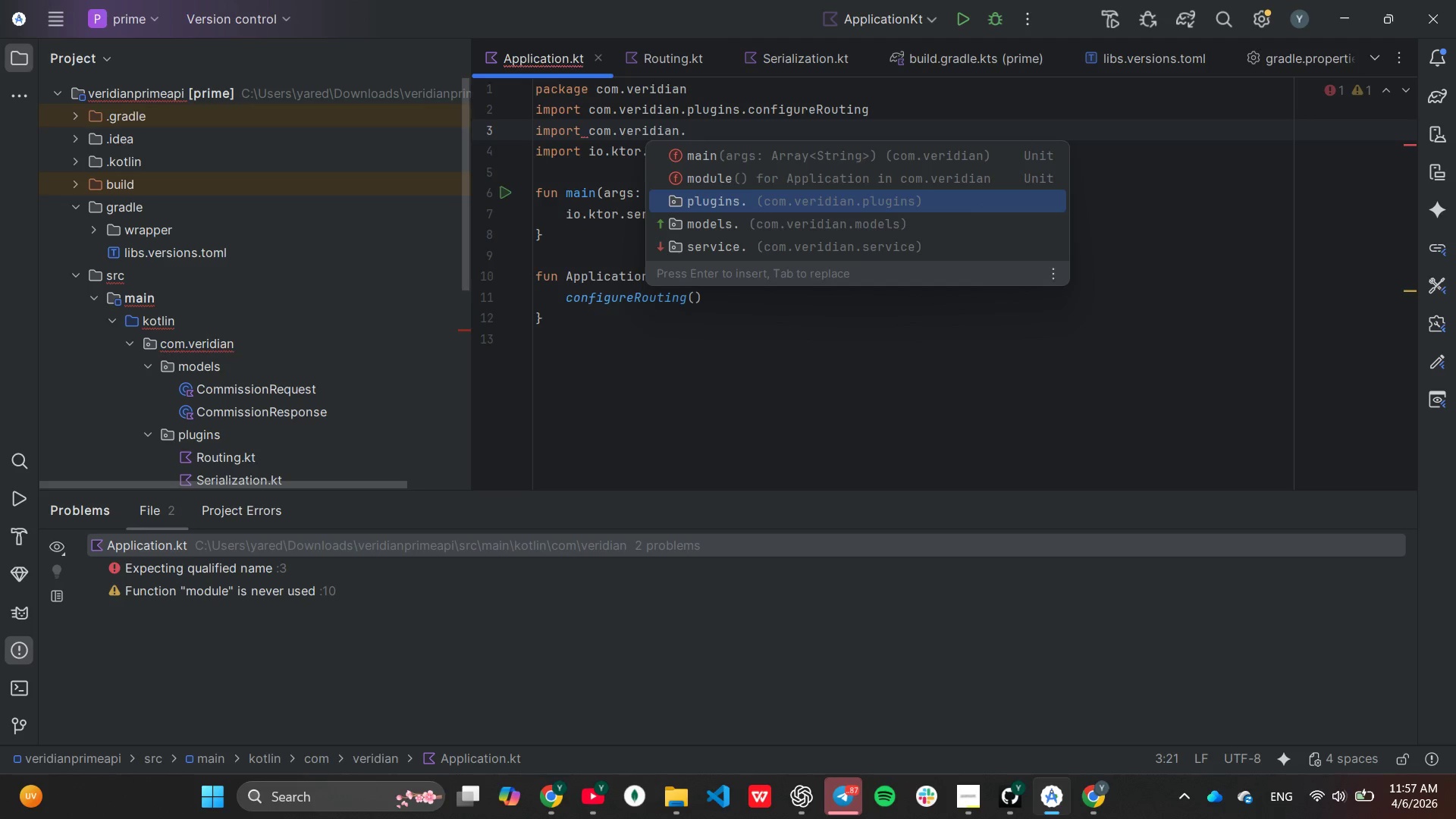 
key(Enter)
 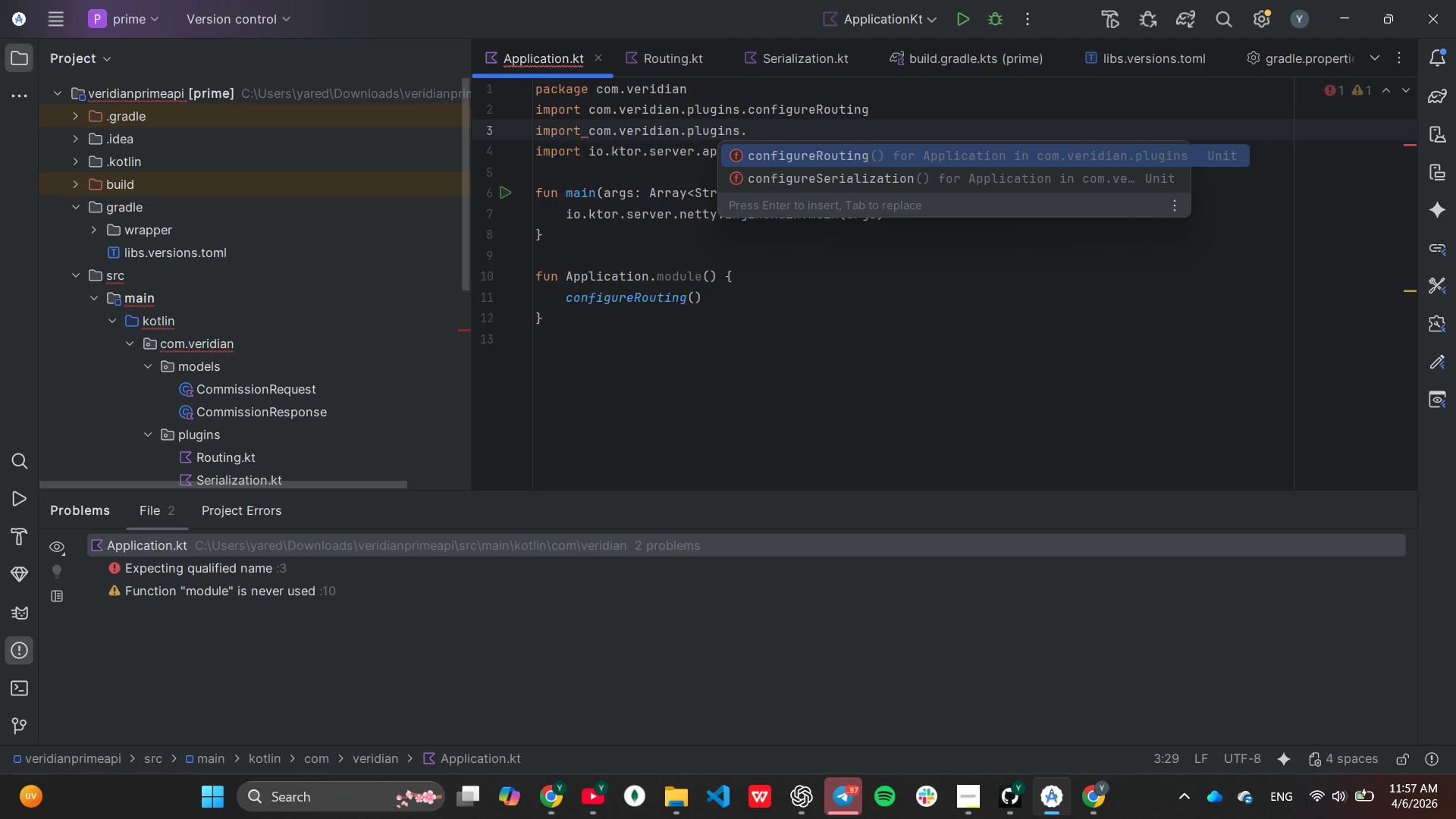 
key(ArrowDown)
 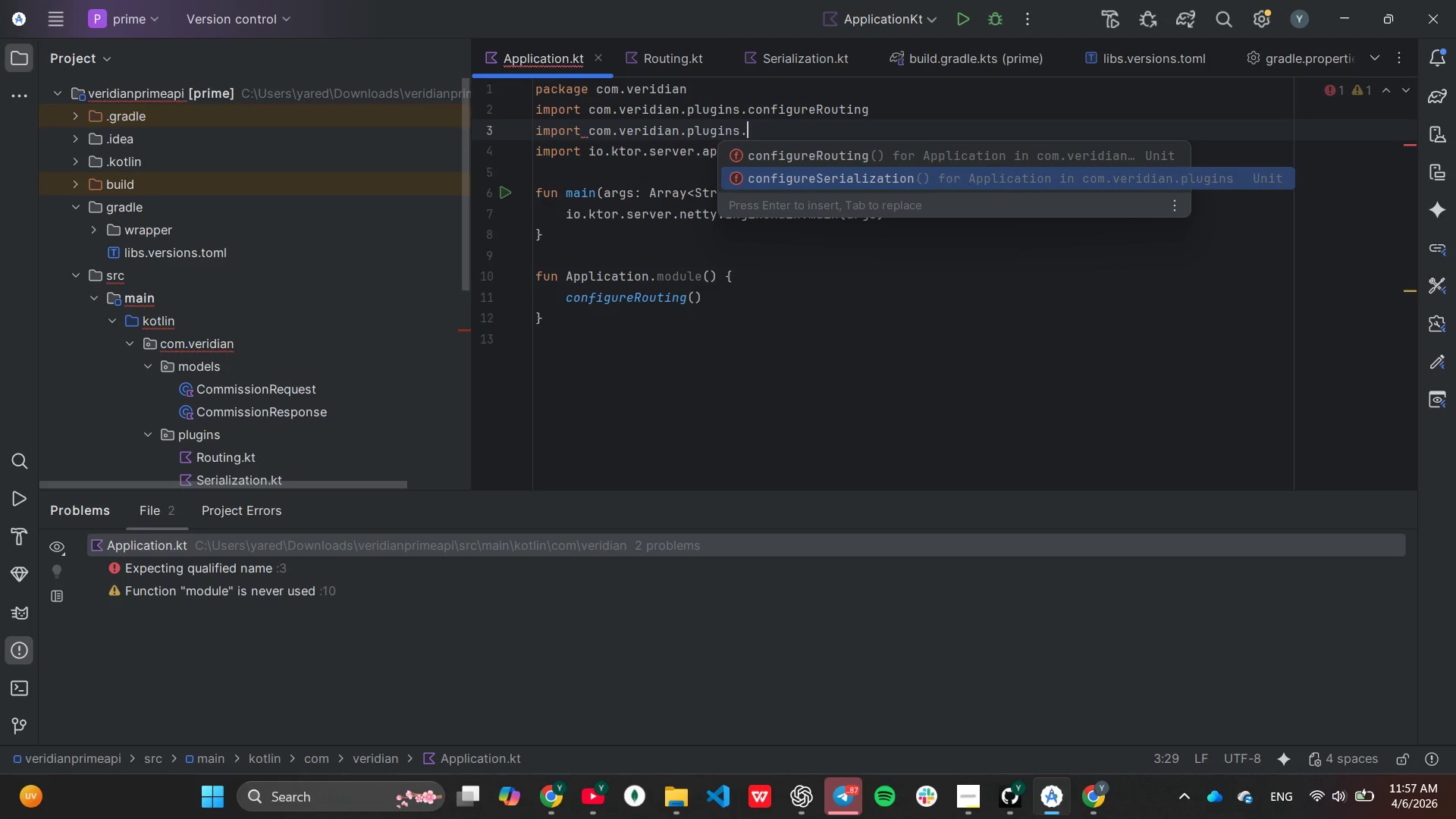 
key(Enter)
 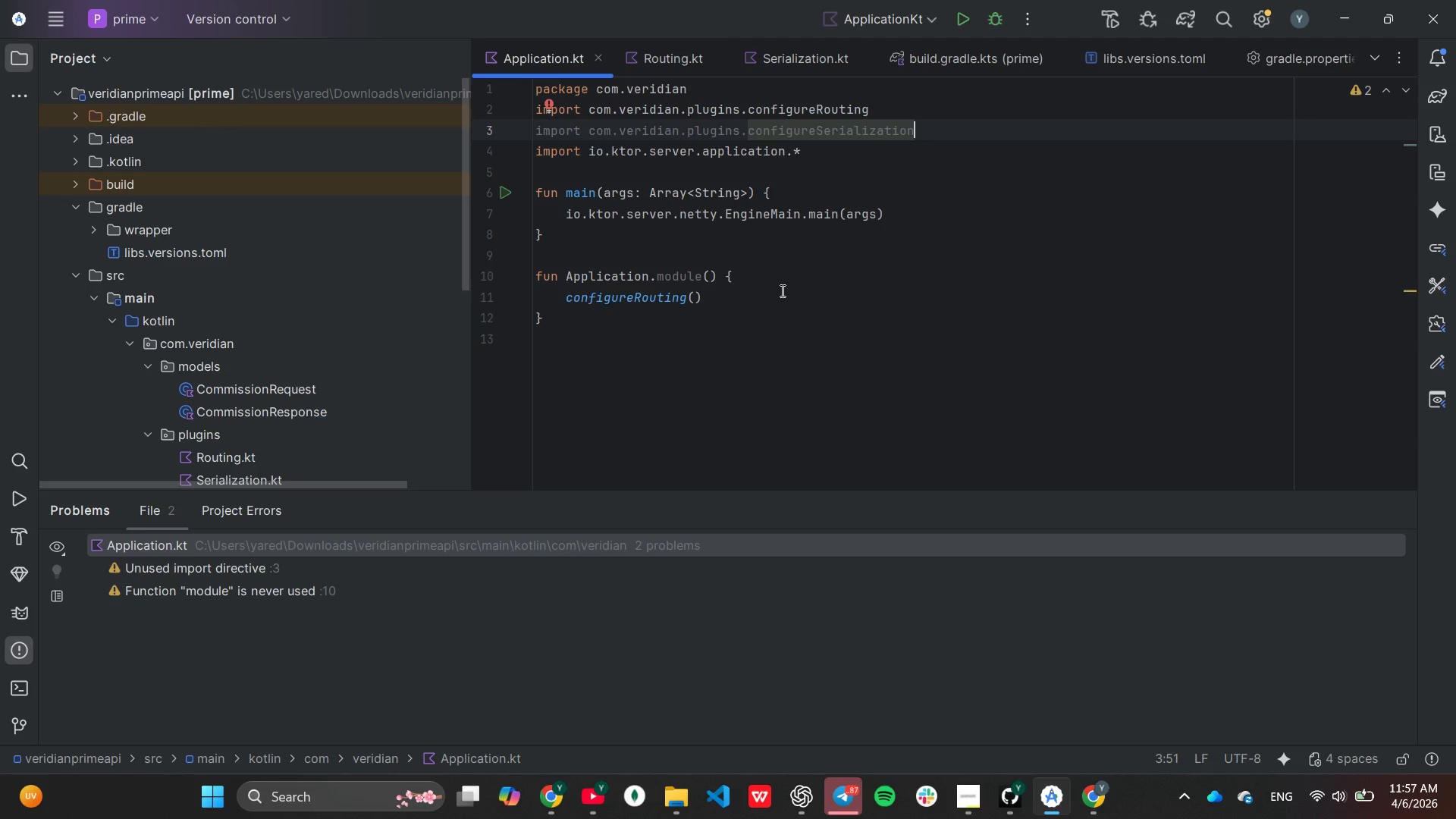 
wait(12.64)
 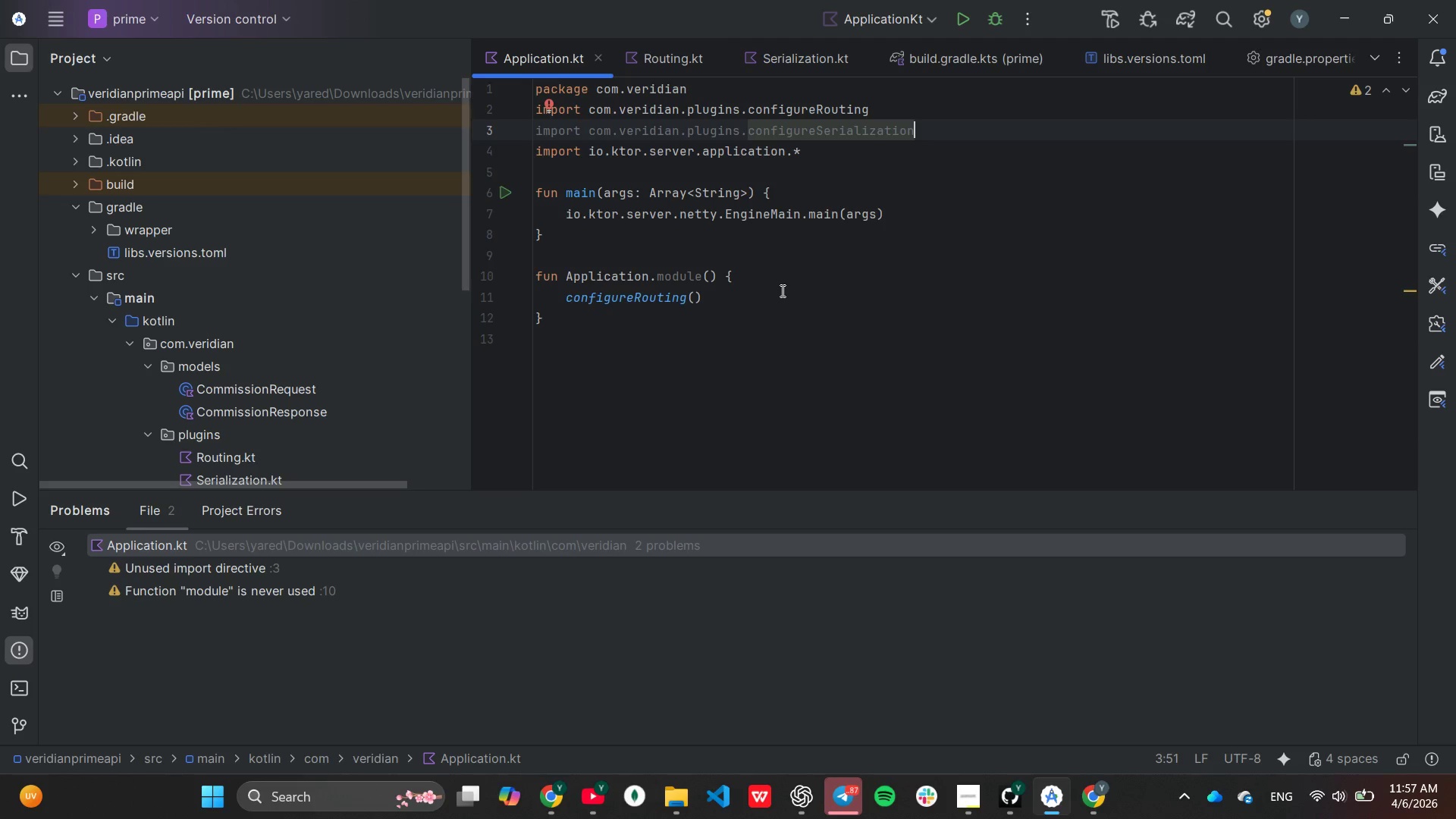 
left_click([780, 269])
 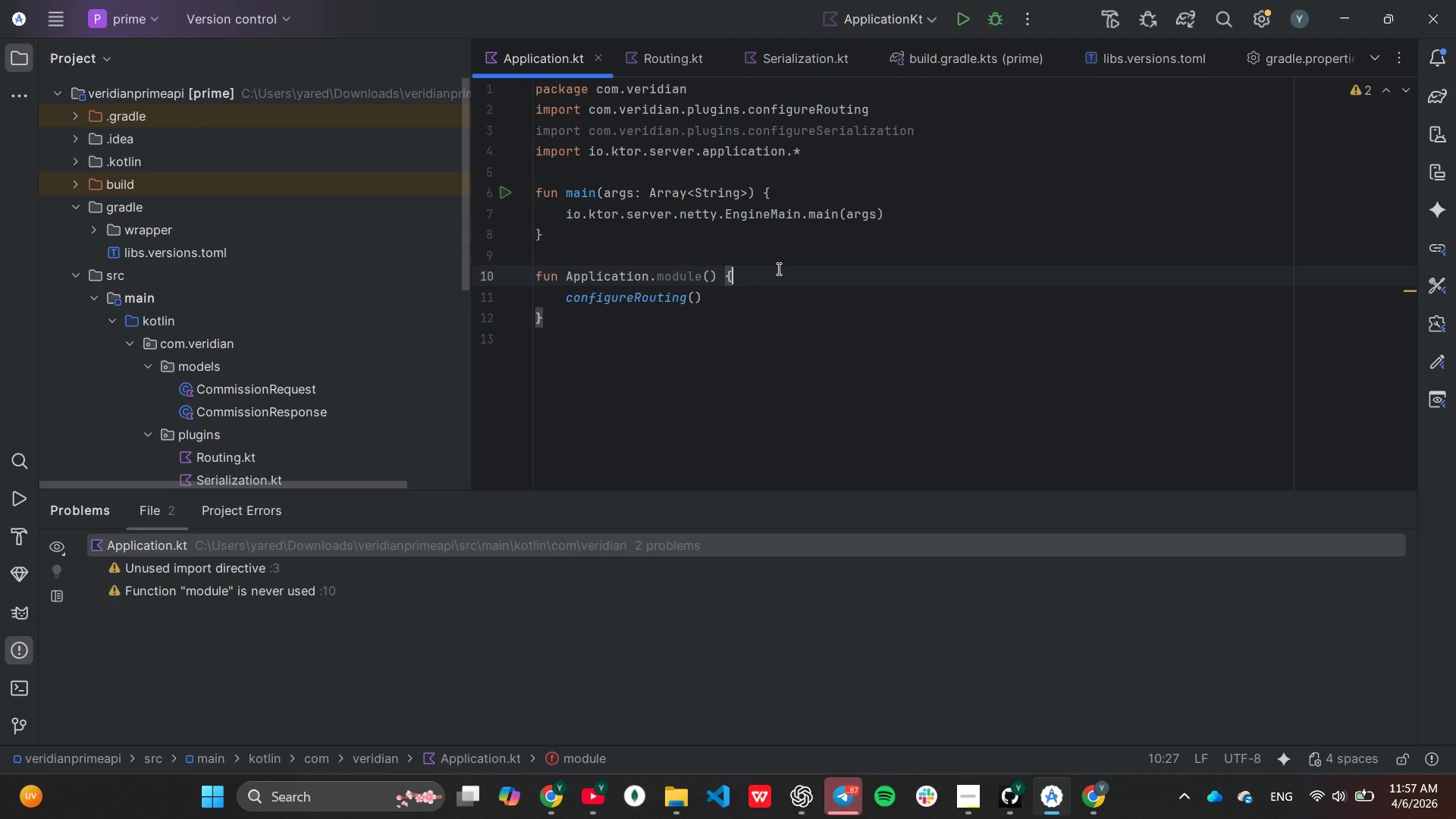 
key(Enter)
 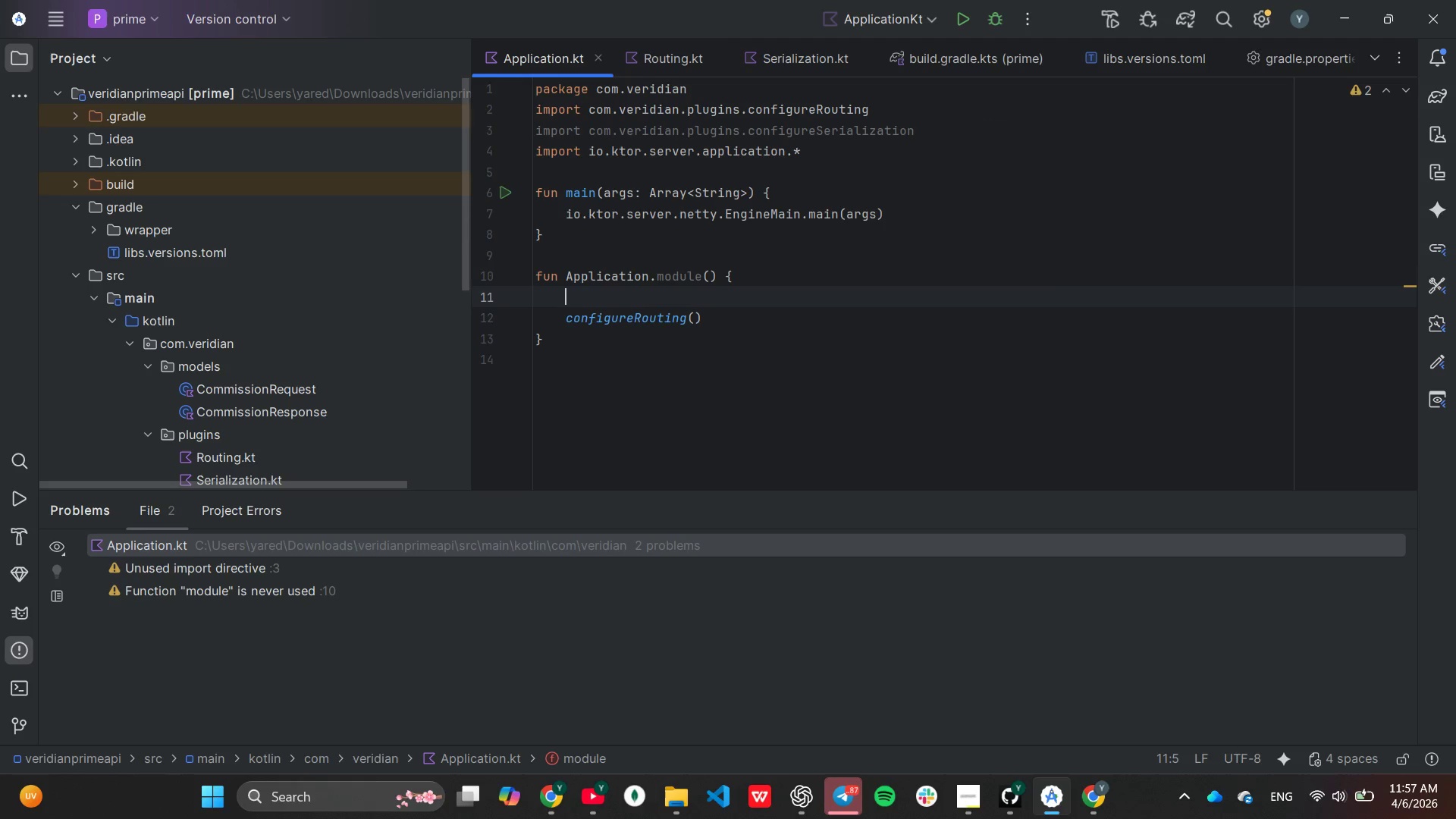 
type(con)
 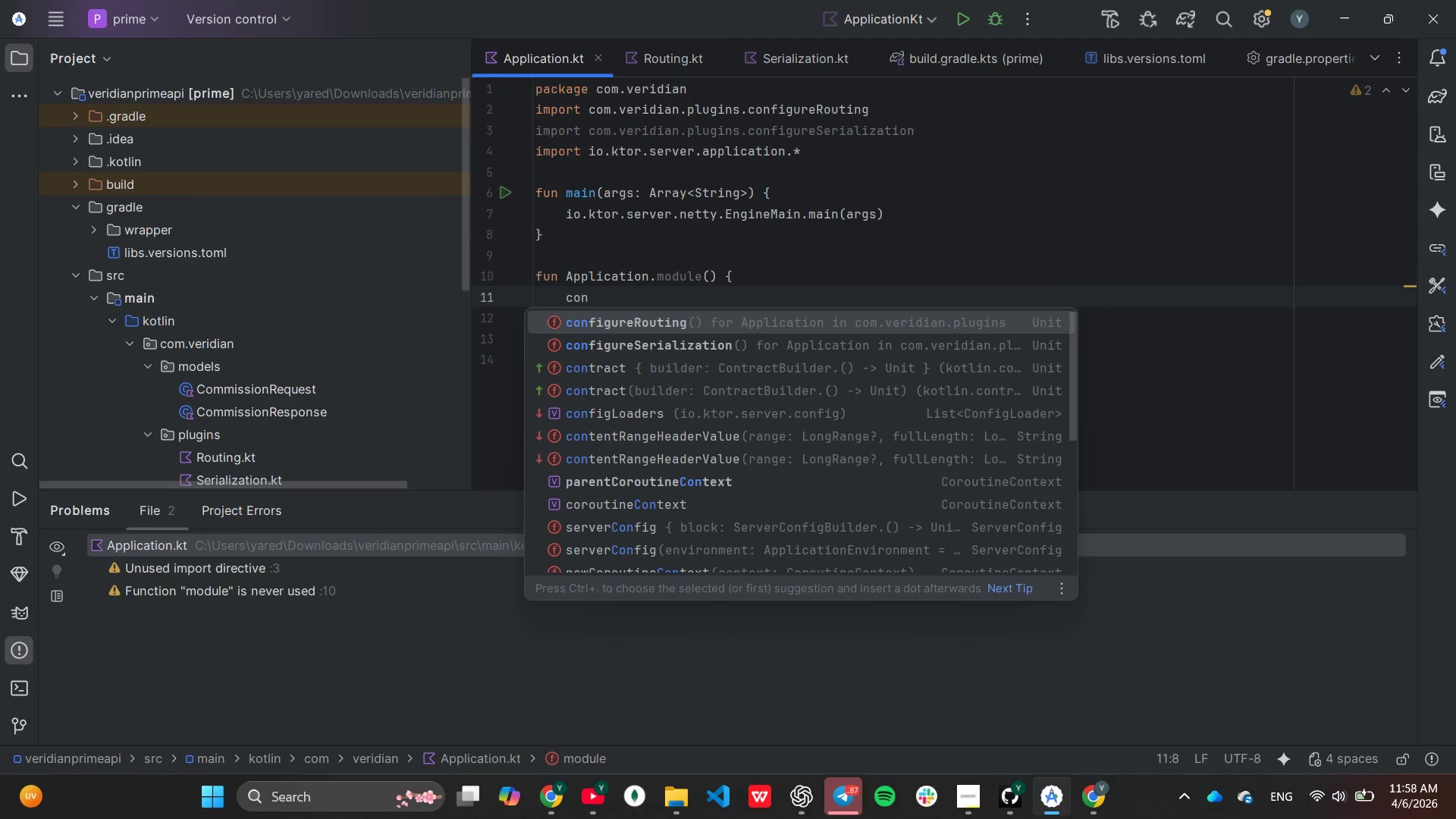 
key(ArrowDown)
 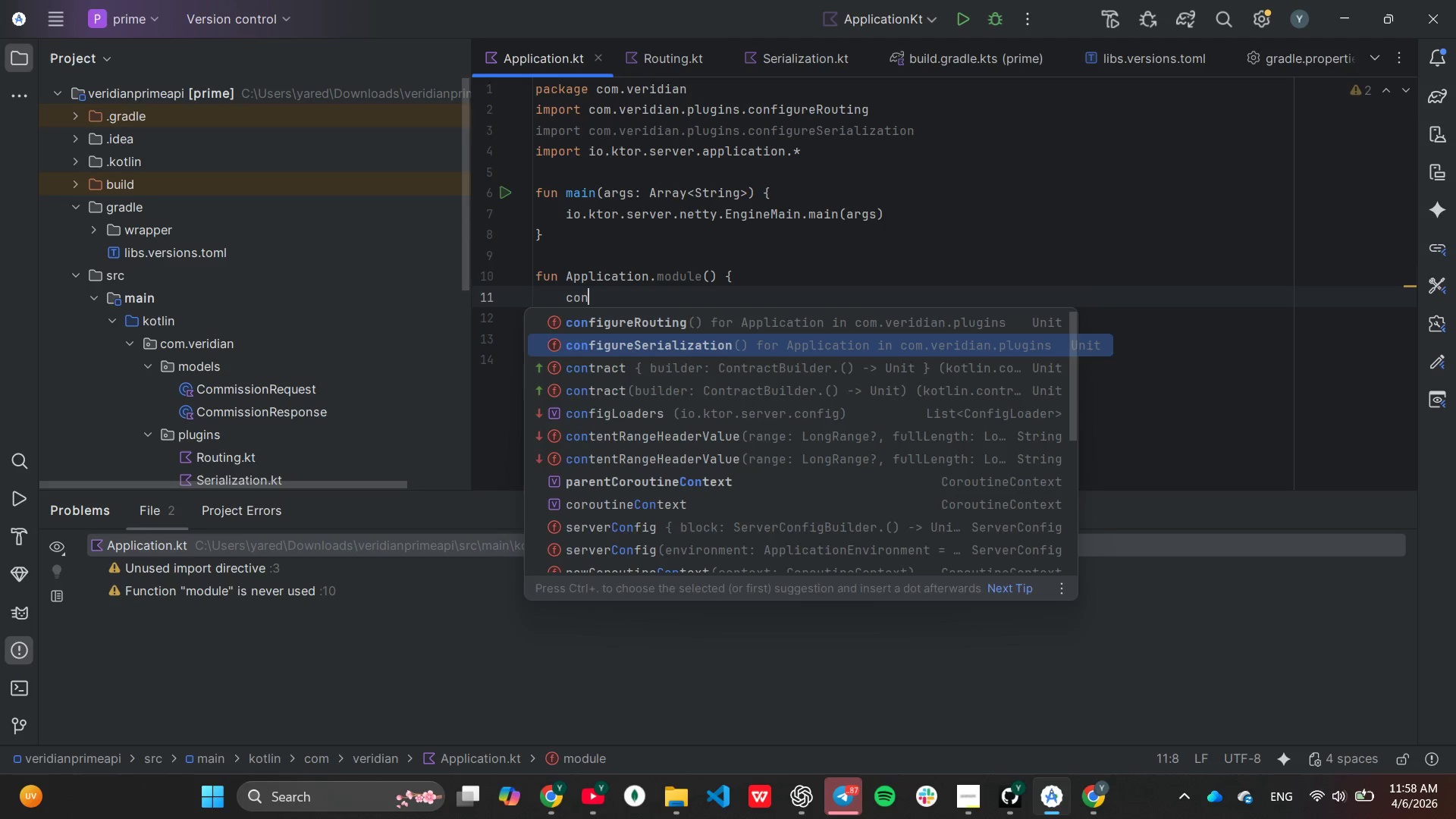 
key(Enter)
 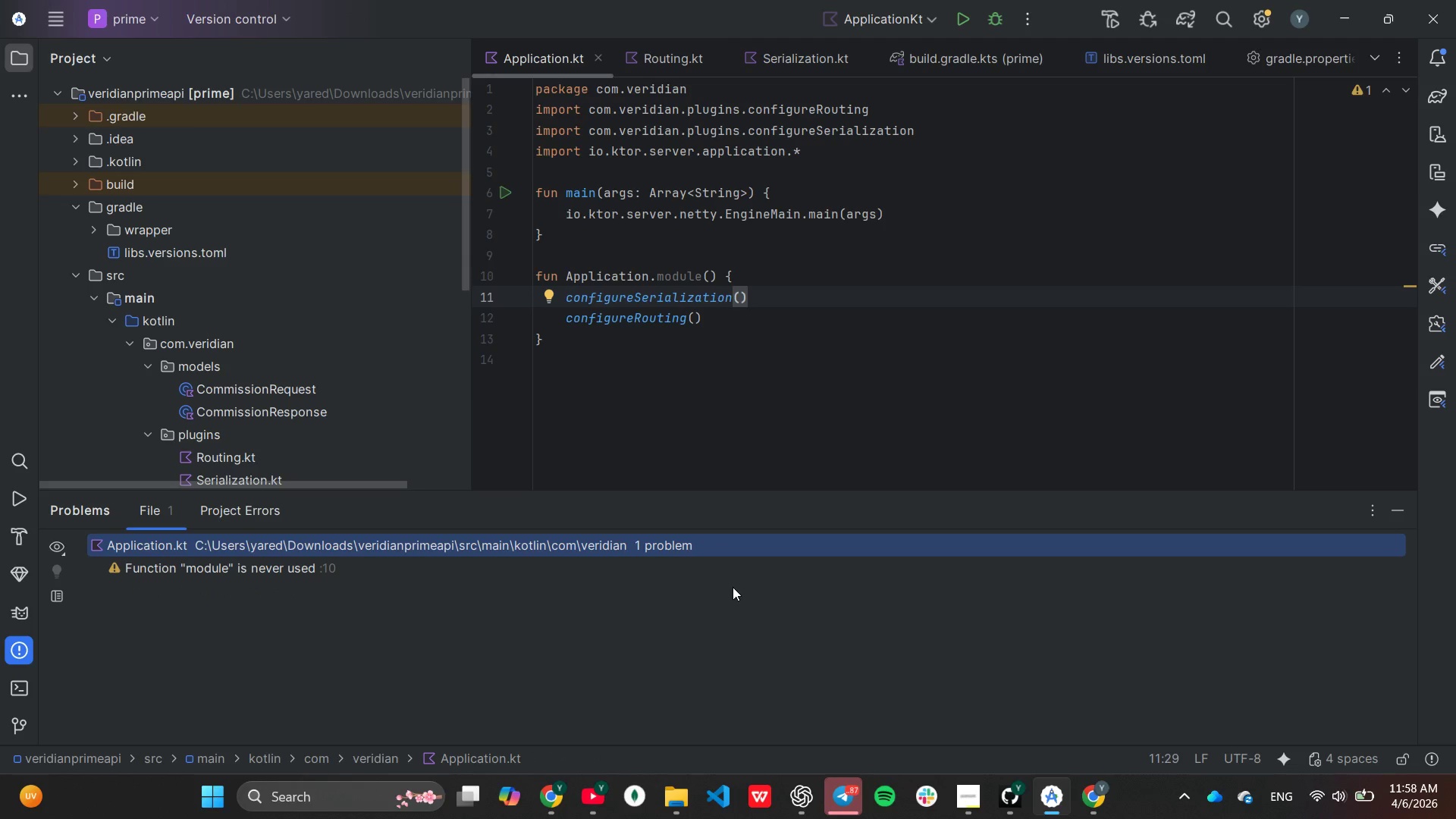 
wait(8.78)
 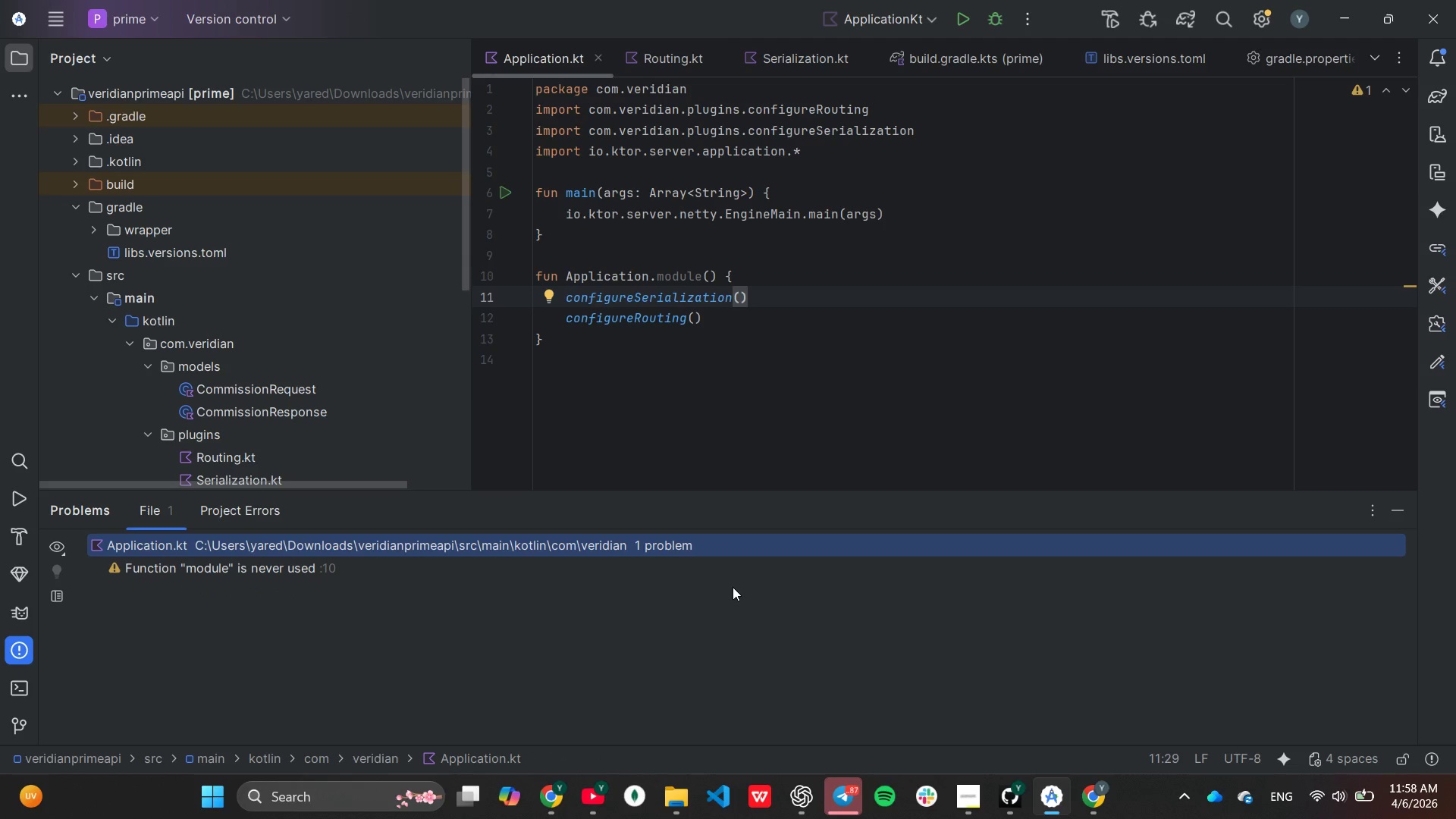 
left_click_drag(start_coordinate=[27, 682], to_coordinate=[31, 680])
 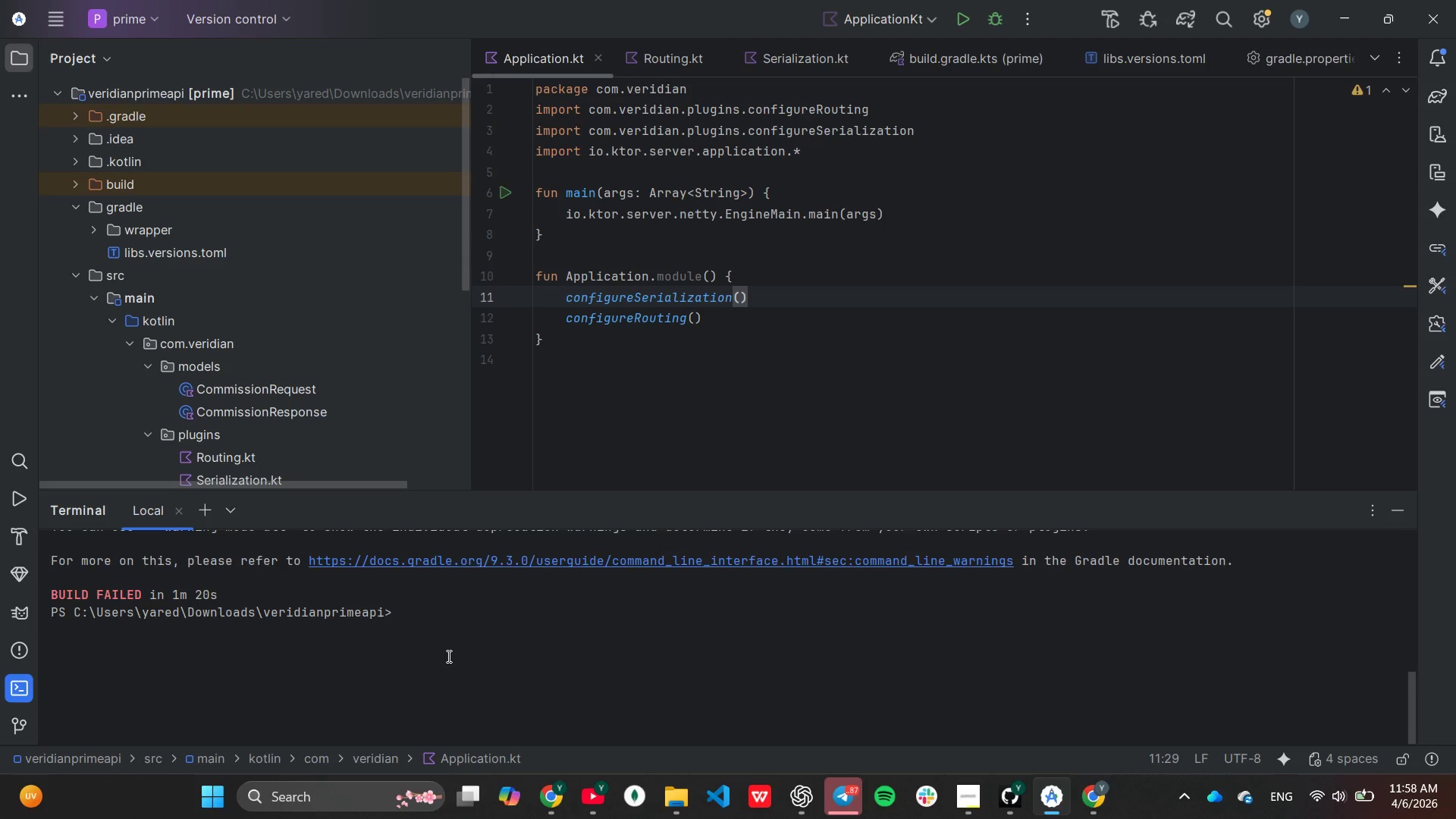 
left_click([450, 655])
 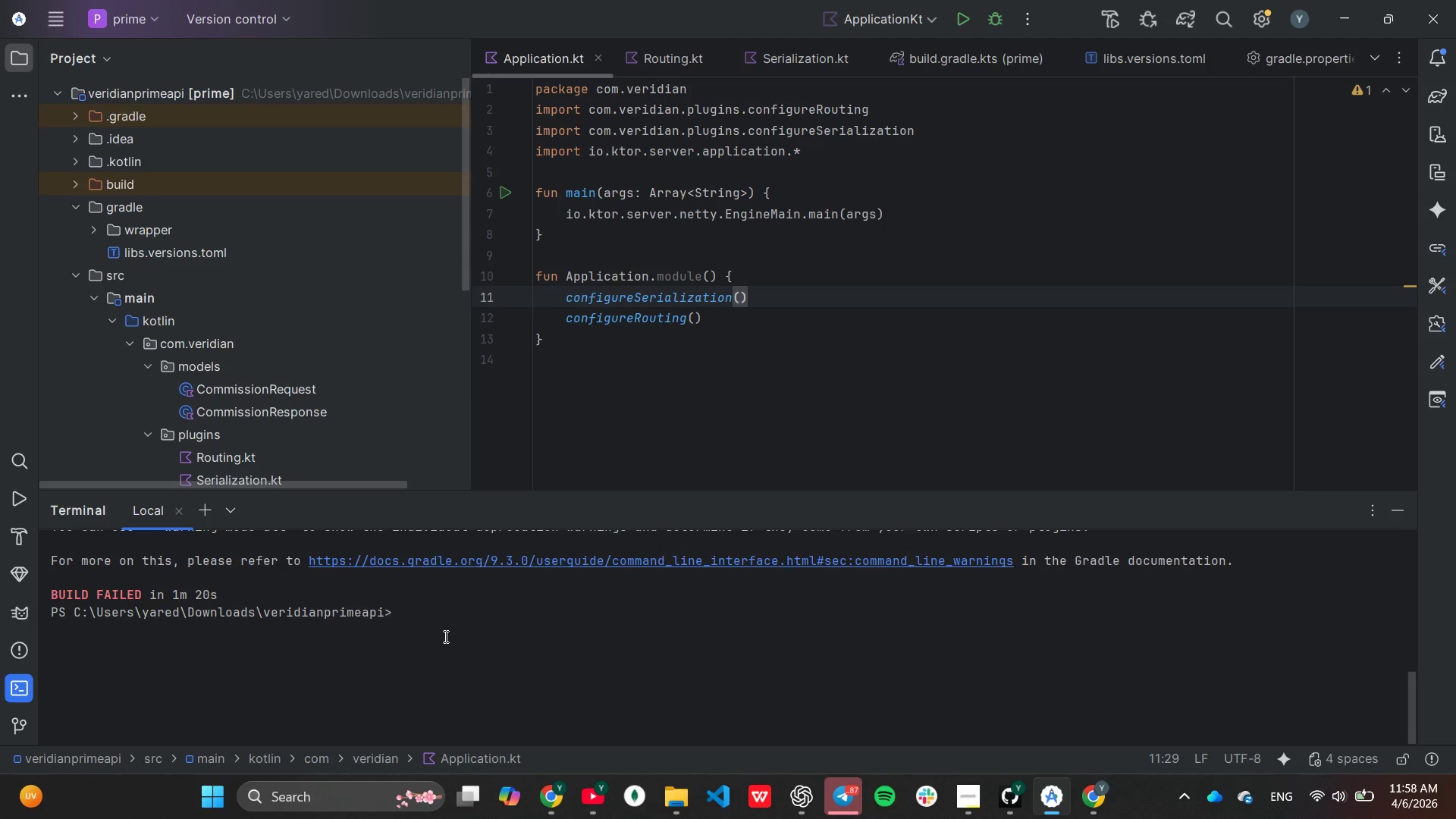 
key(ArrowUp)
 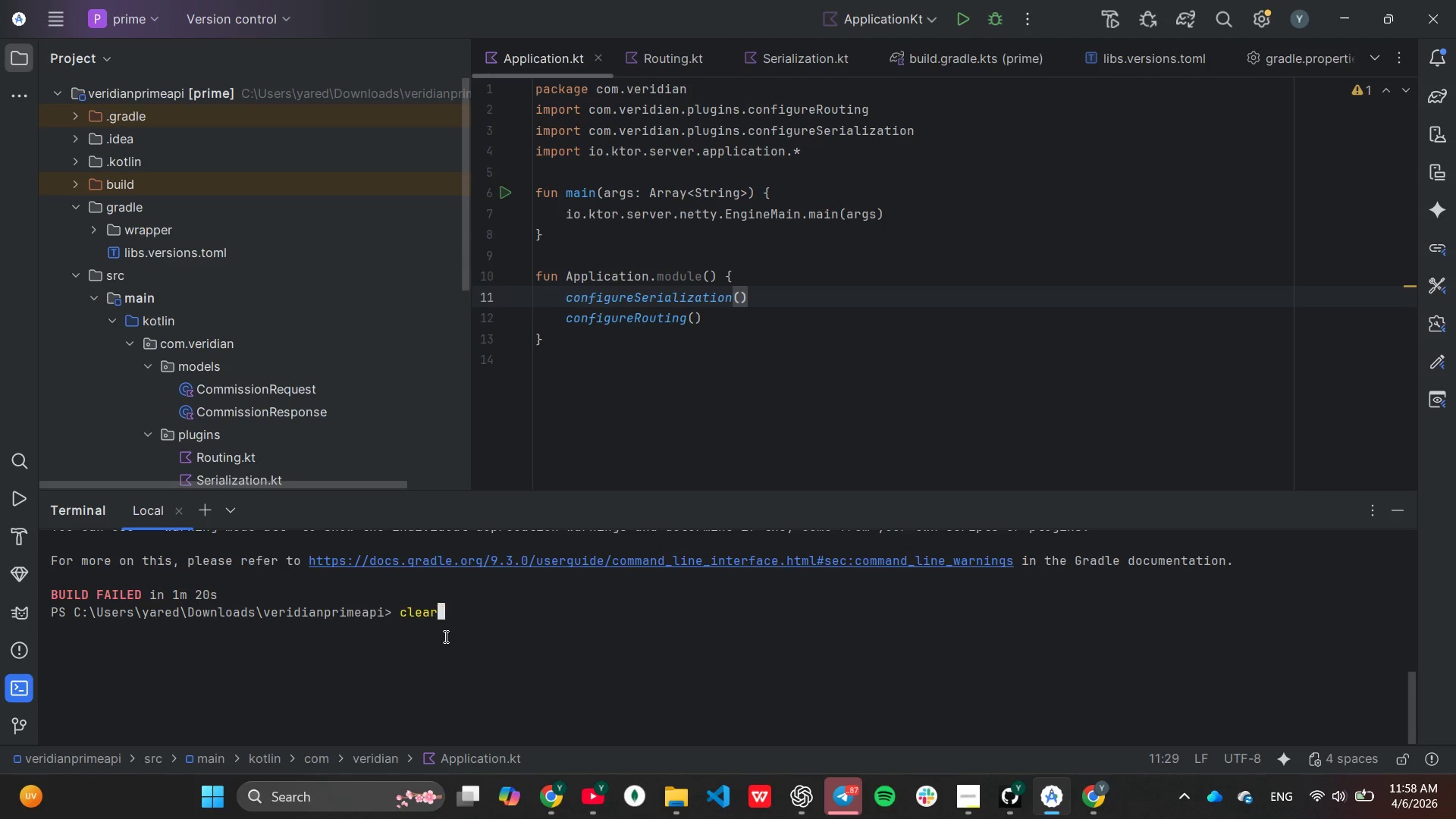 
key(ArrowUp)
 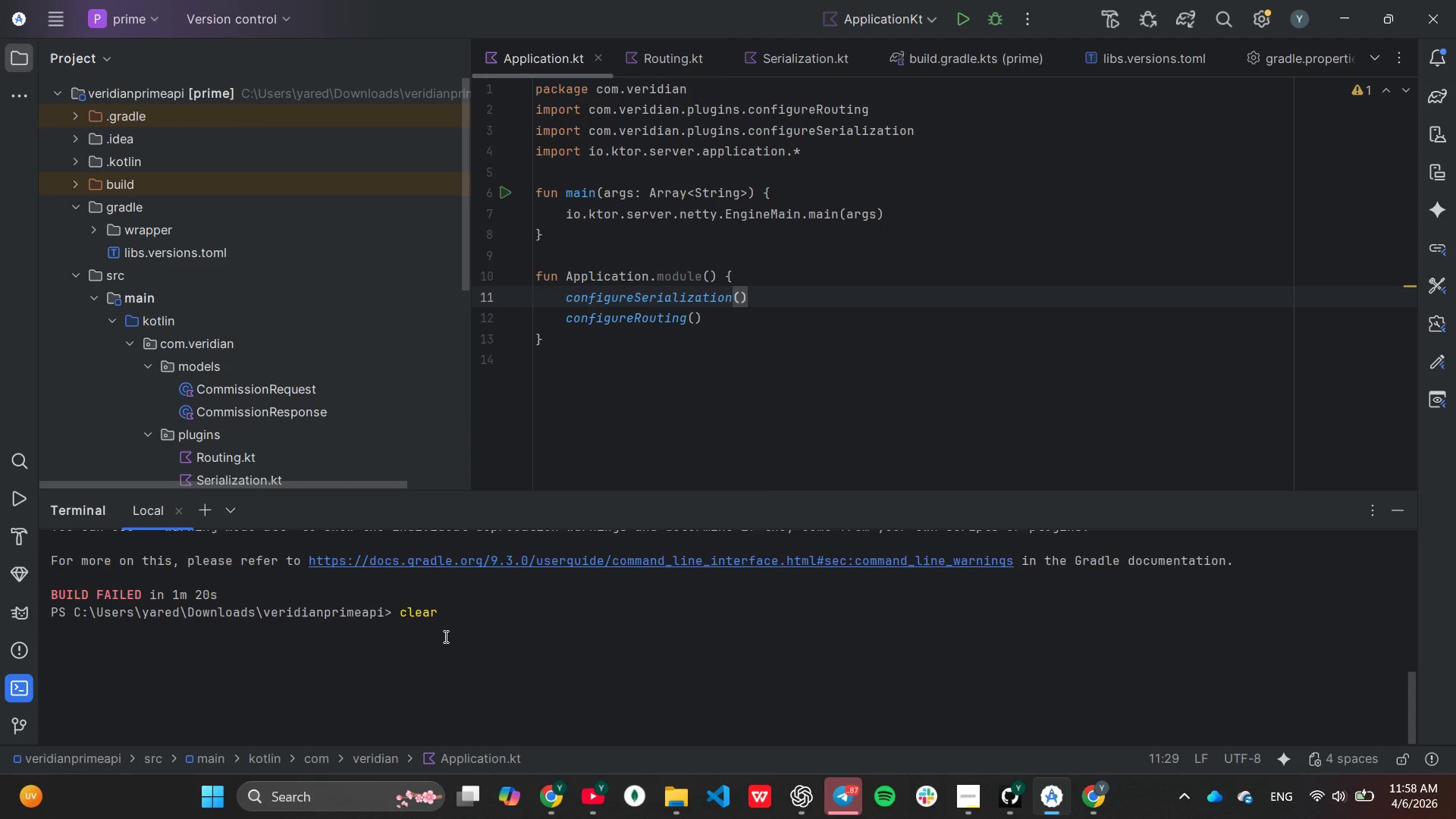 
key(Enter)
 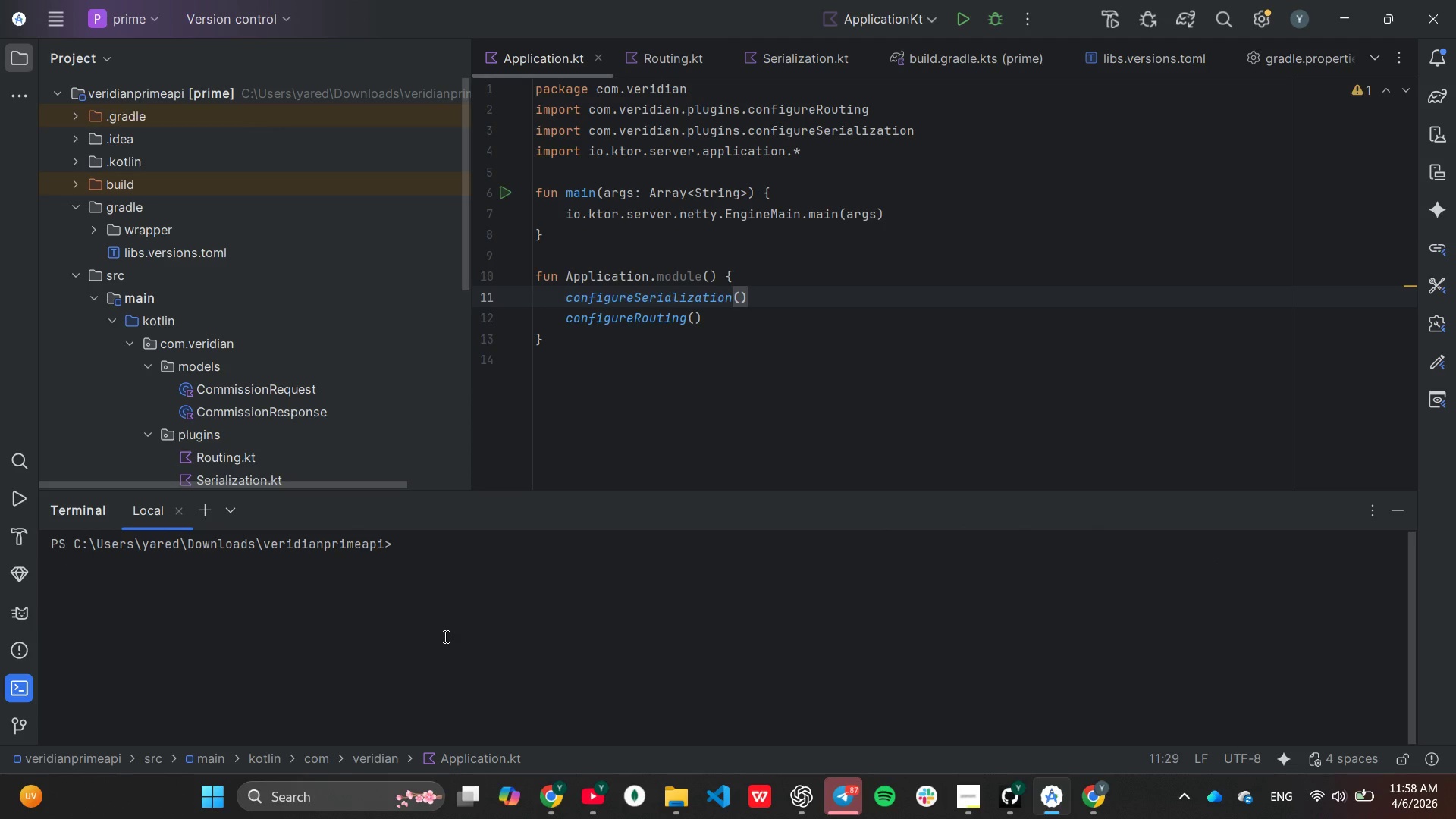 
key(ArrowUp)
 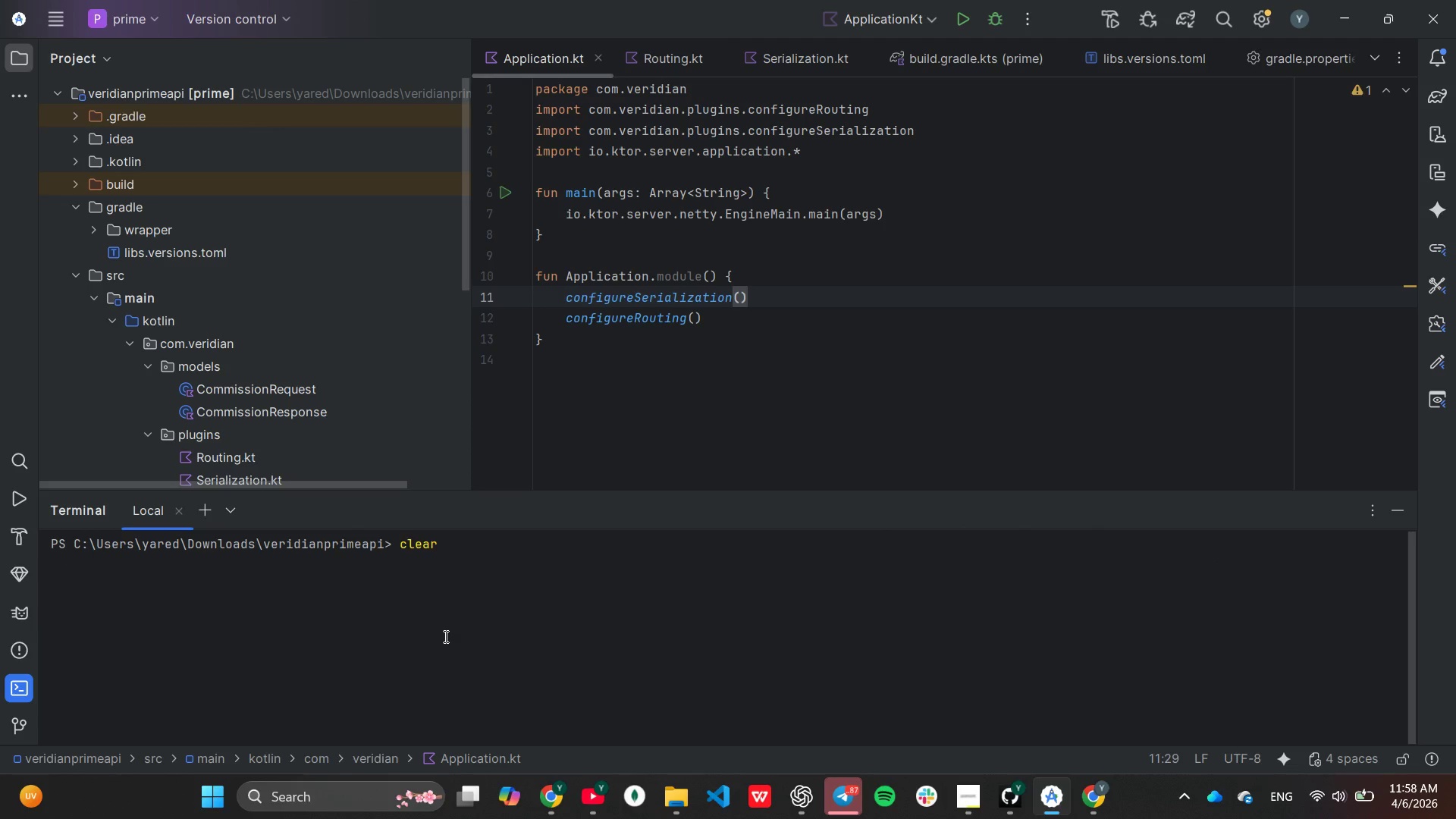 
key(ArrowUp)
 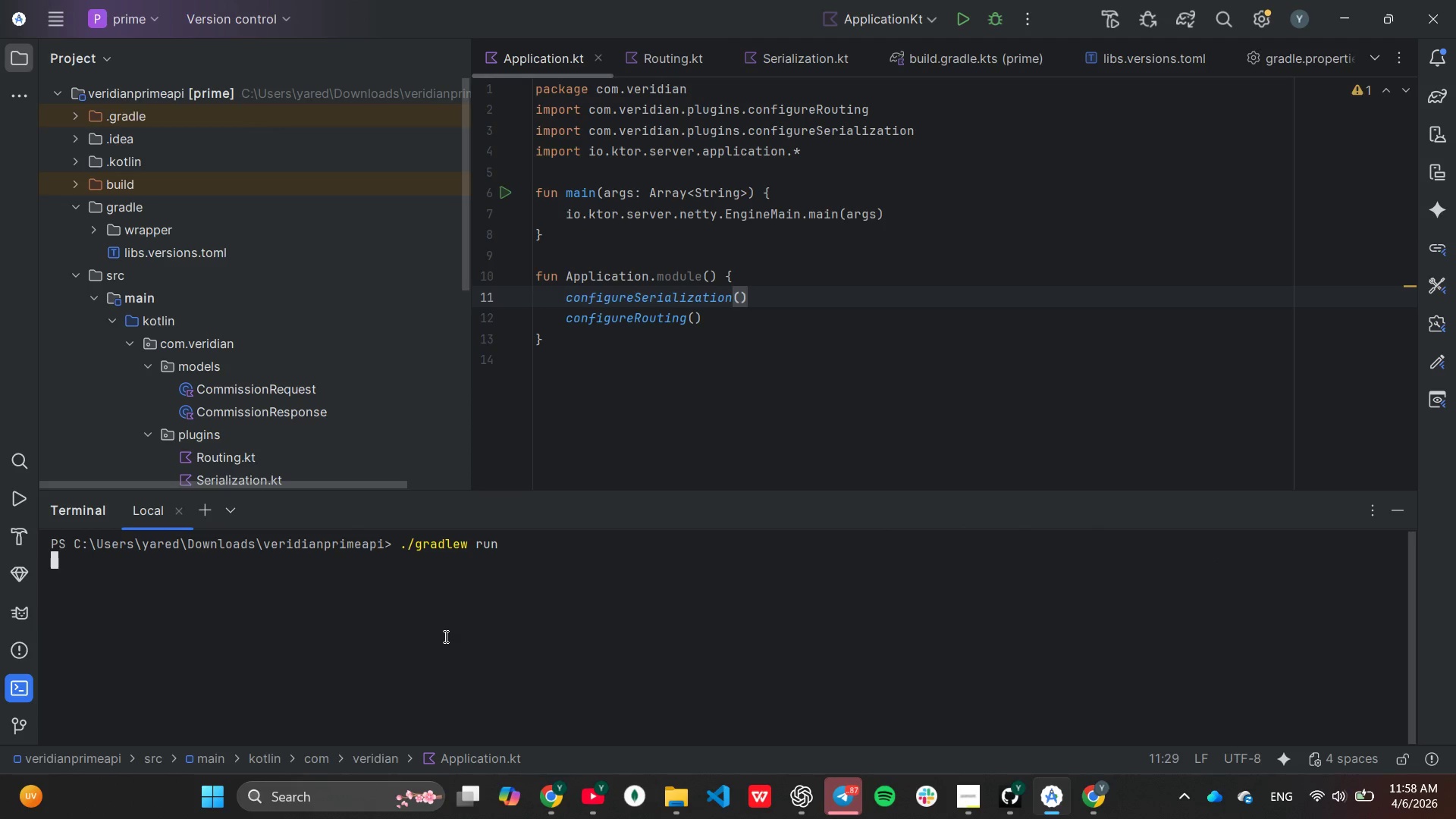 
key(Enter)
 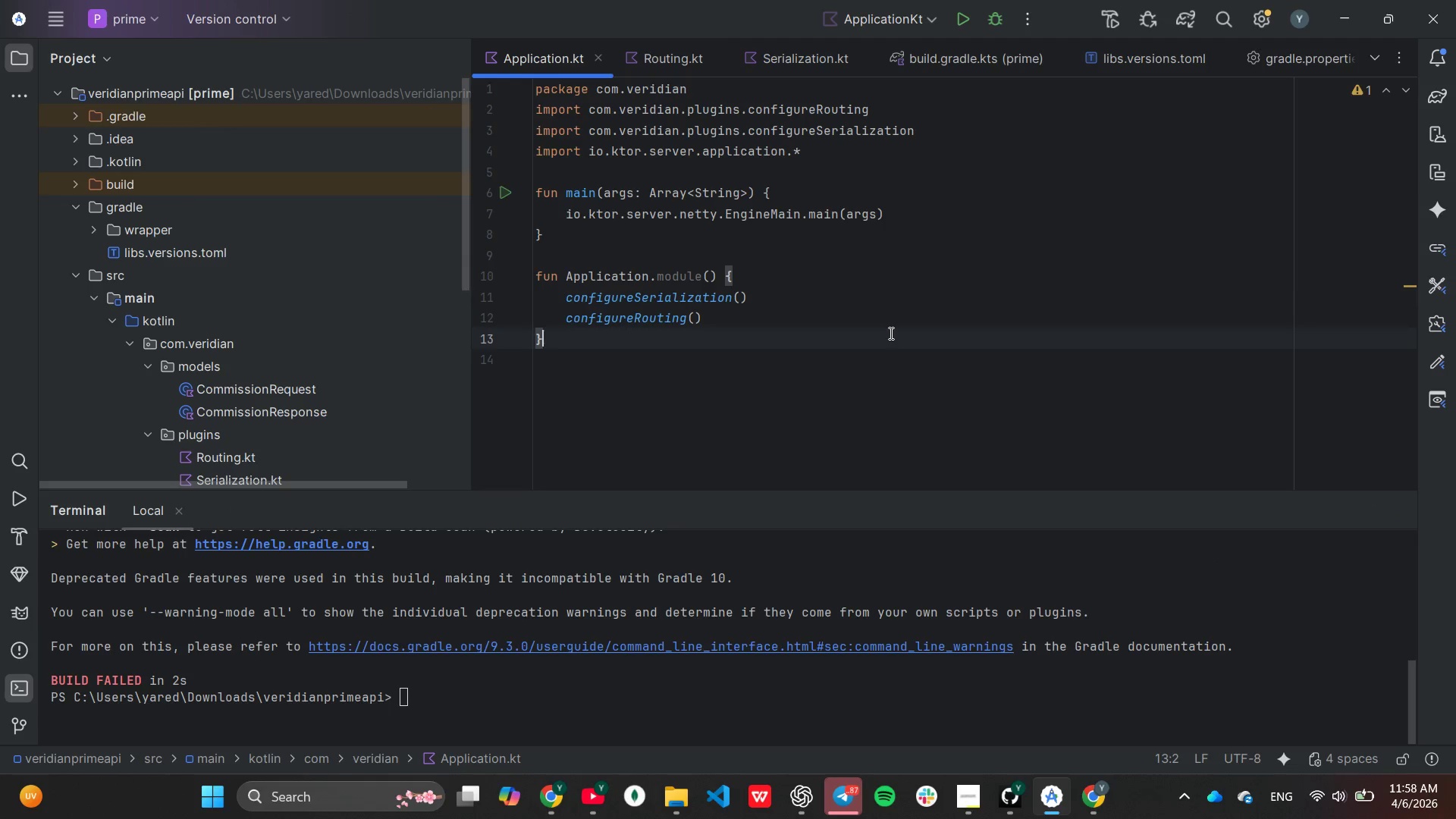 
scroll: coordinate [677, 653], scroll_direction: up, amount: 7.0
 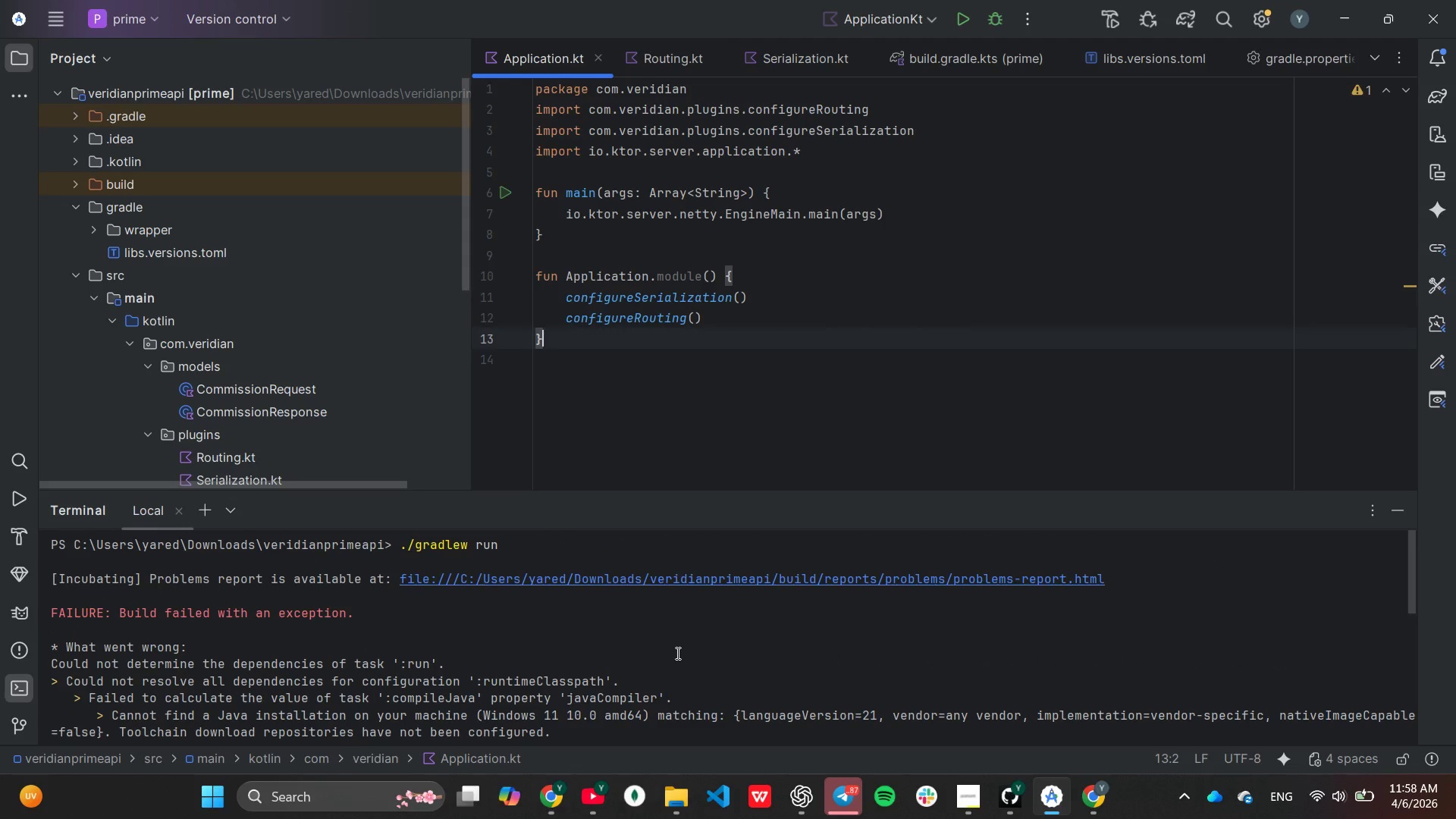 
scroll: coordinate [675, 653], scroll_direction: none, amount: 0.0
 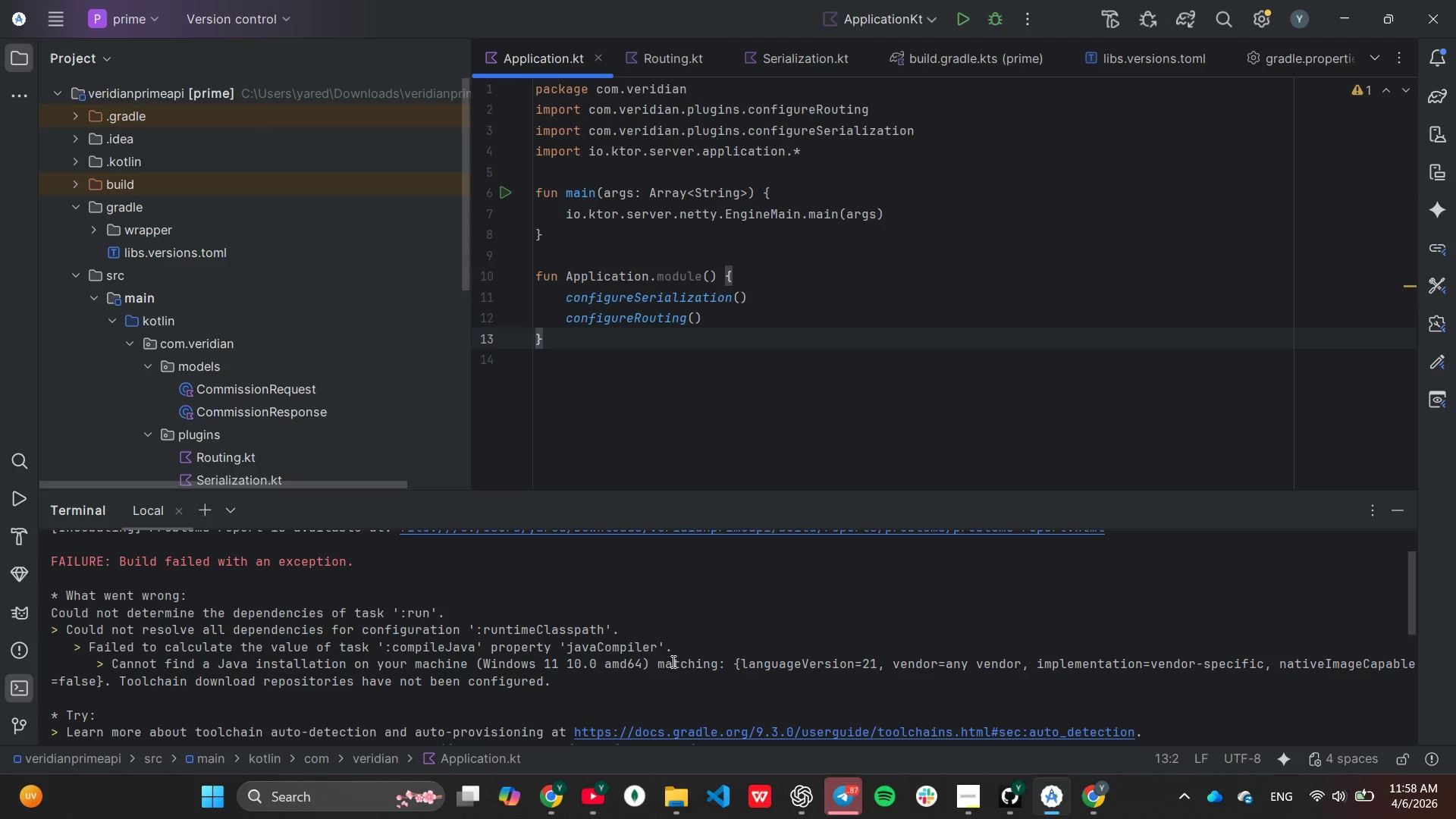 
wait(27.93)
 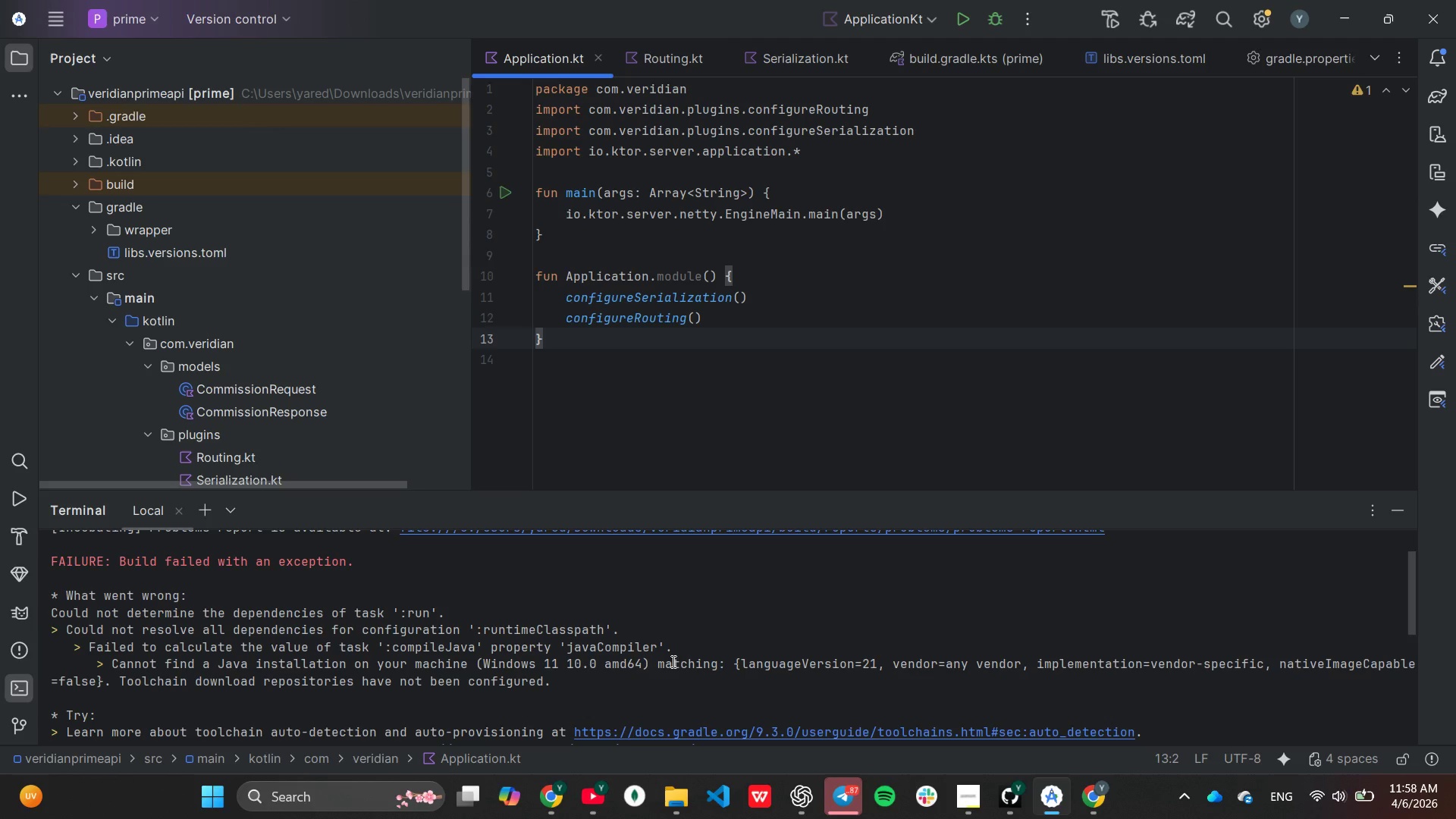 
scroll: coordinate [663, 586], scroll_direction: up, amount: 1.0
 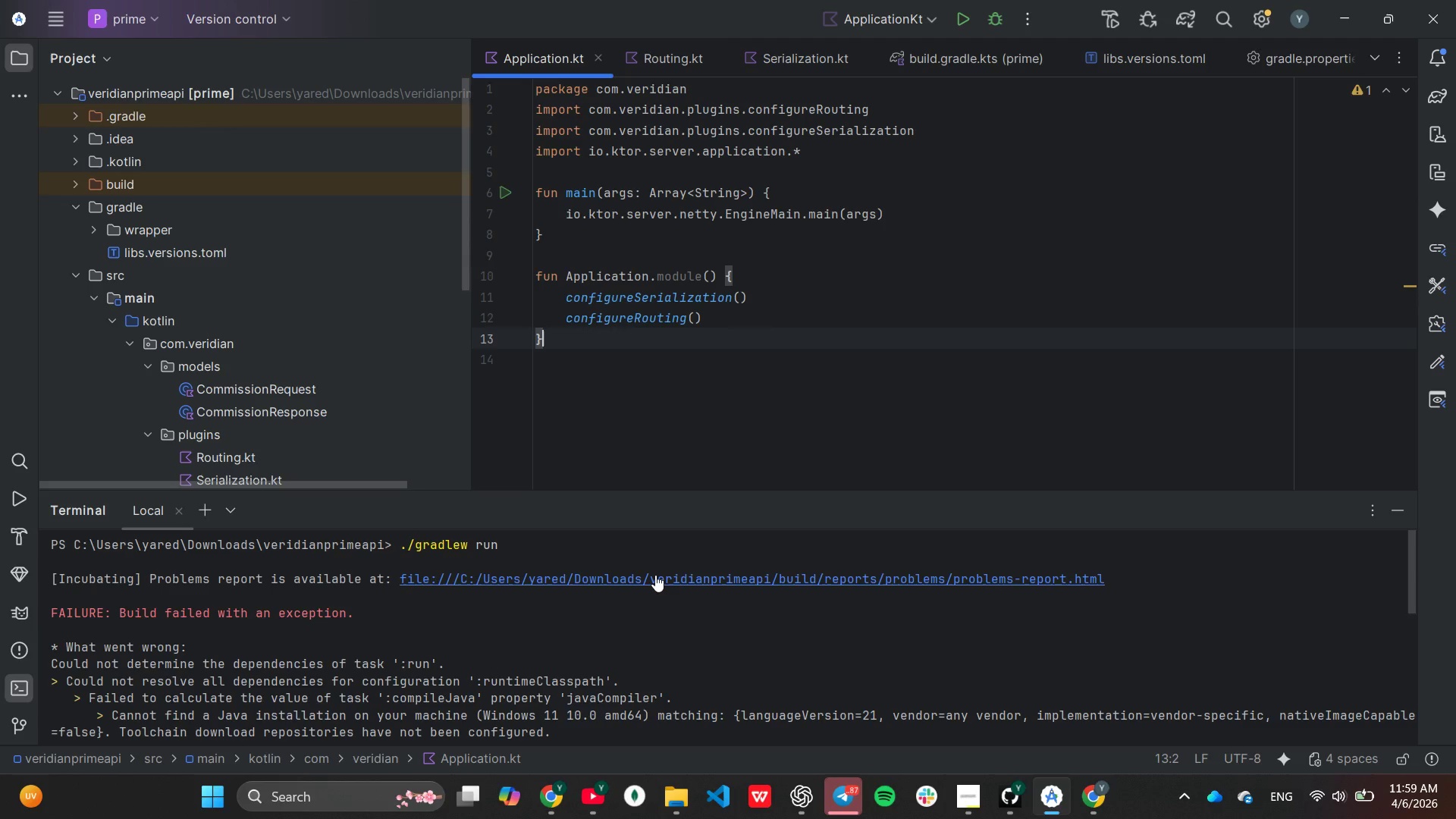 
wait(38.43)
 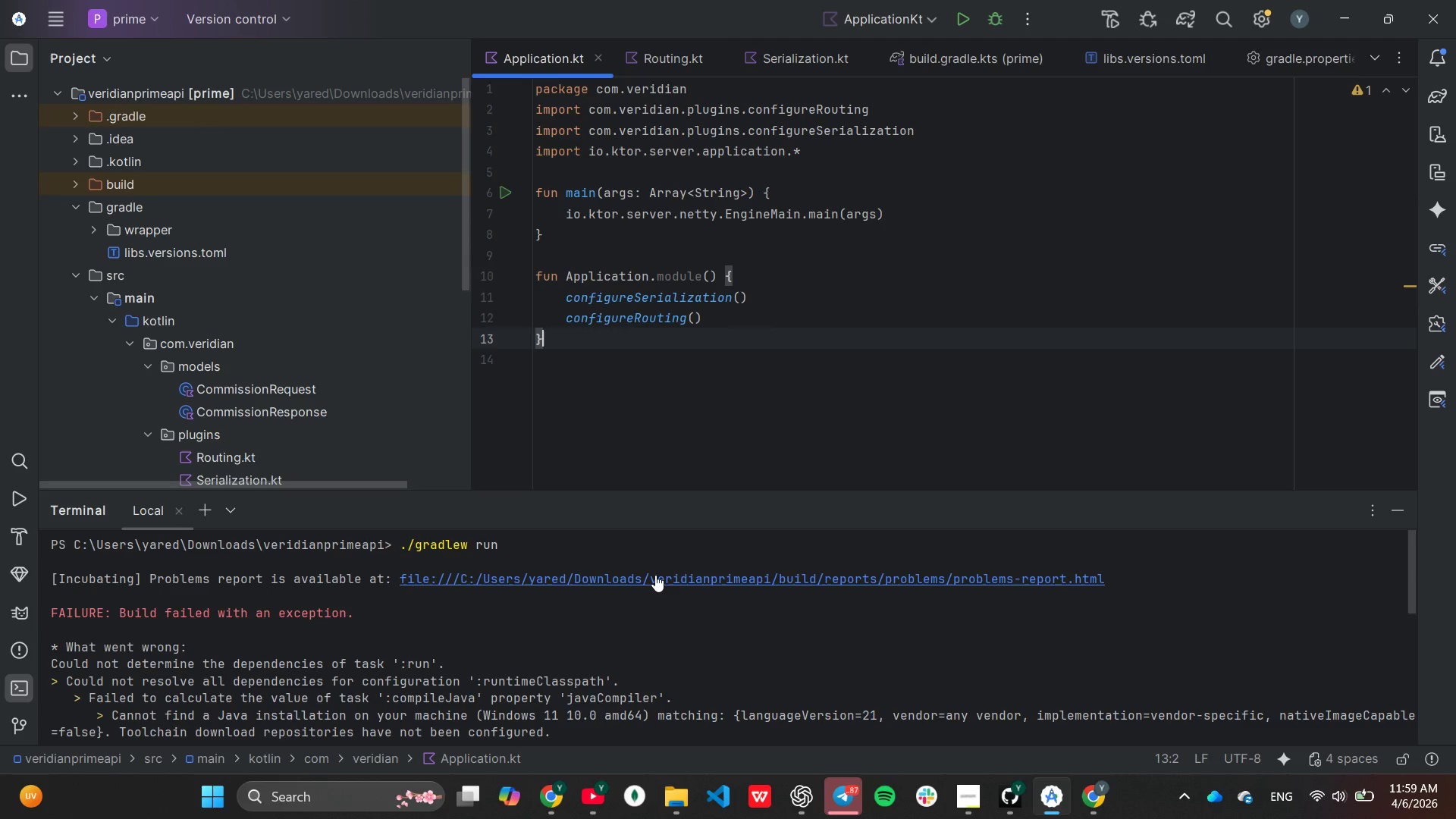 
scroll: coordinate [200, 406], scroll_direction: down, amount: 2.0
 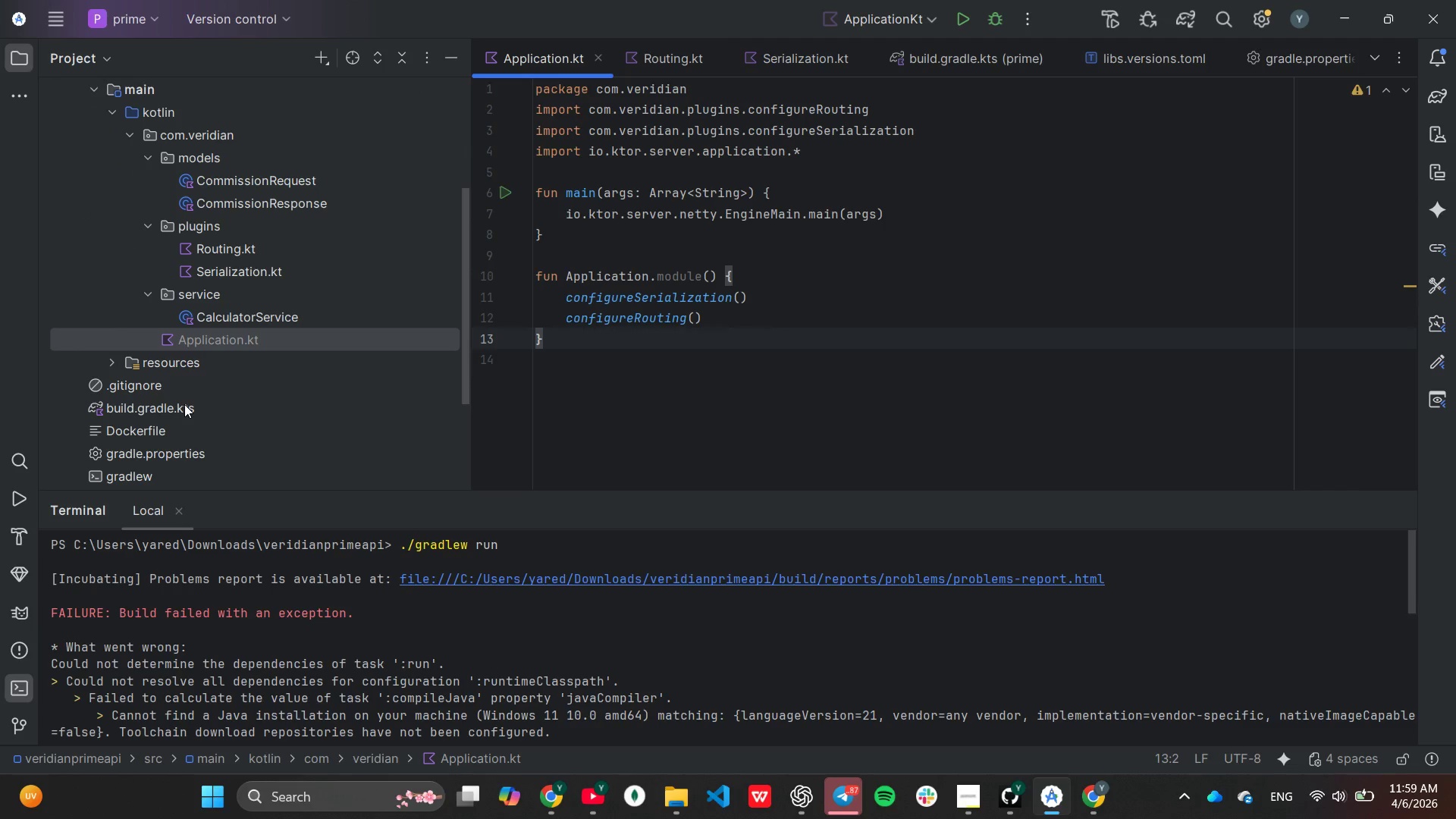 
double_click([185, 405])
 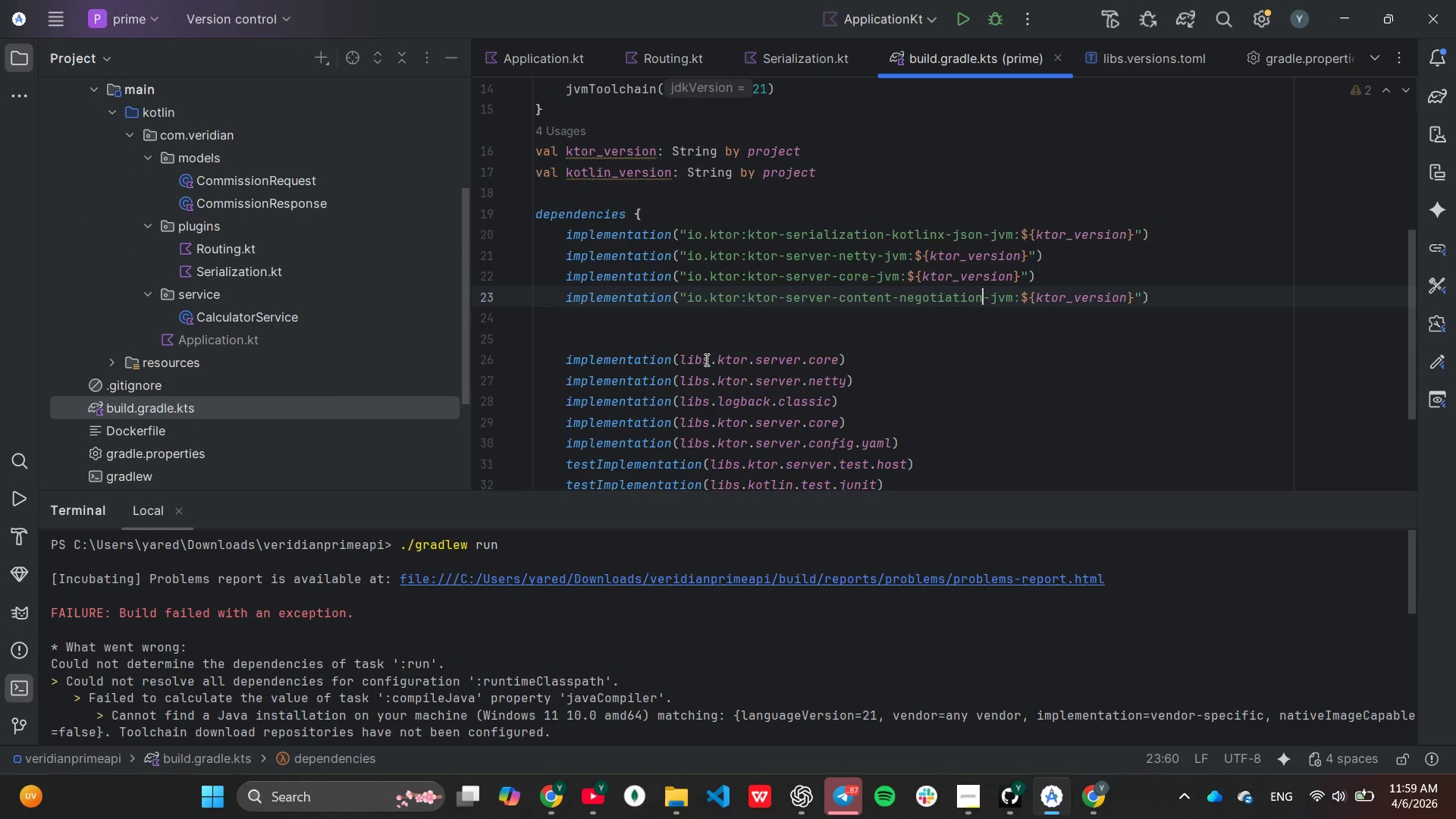 
scroll: coordinate [705, 359], scroll_direction: up, amount: 3.0
 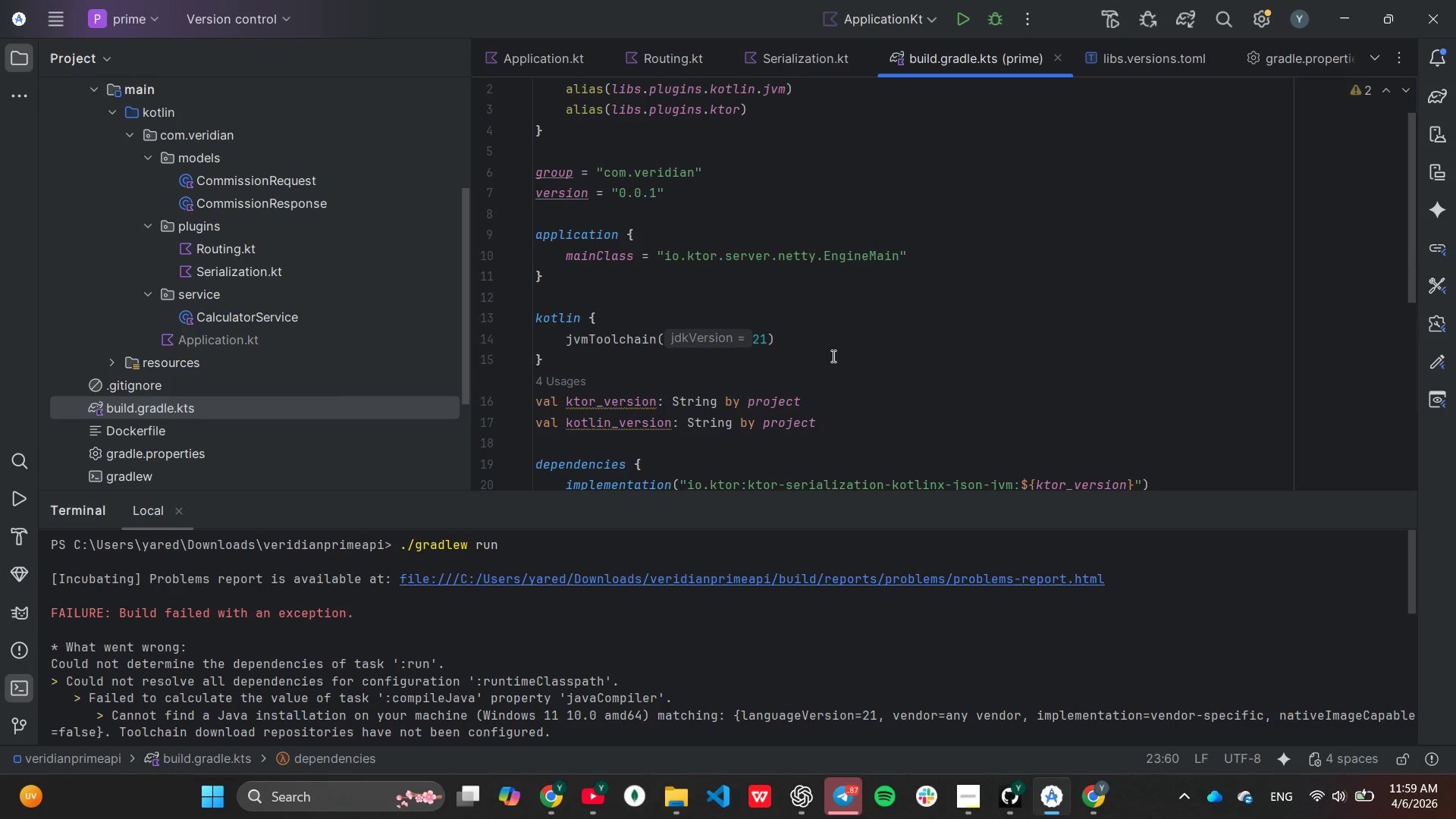 
wait(11.15)
 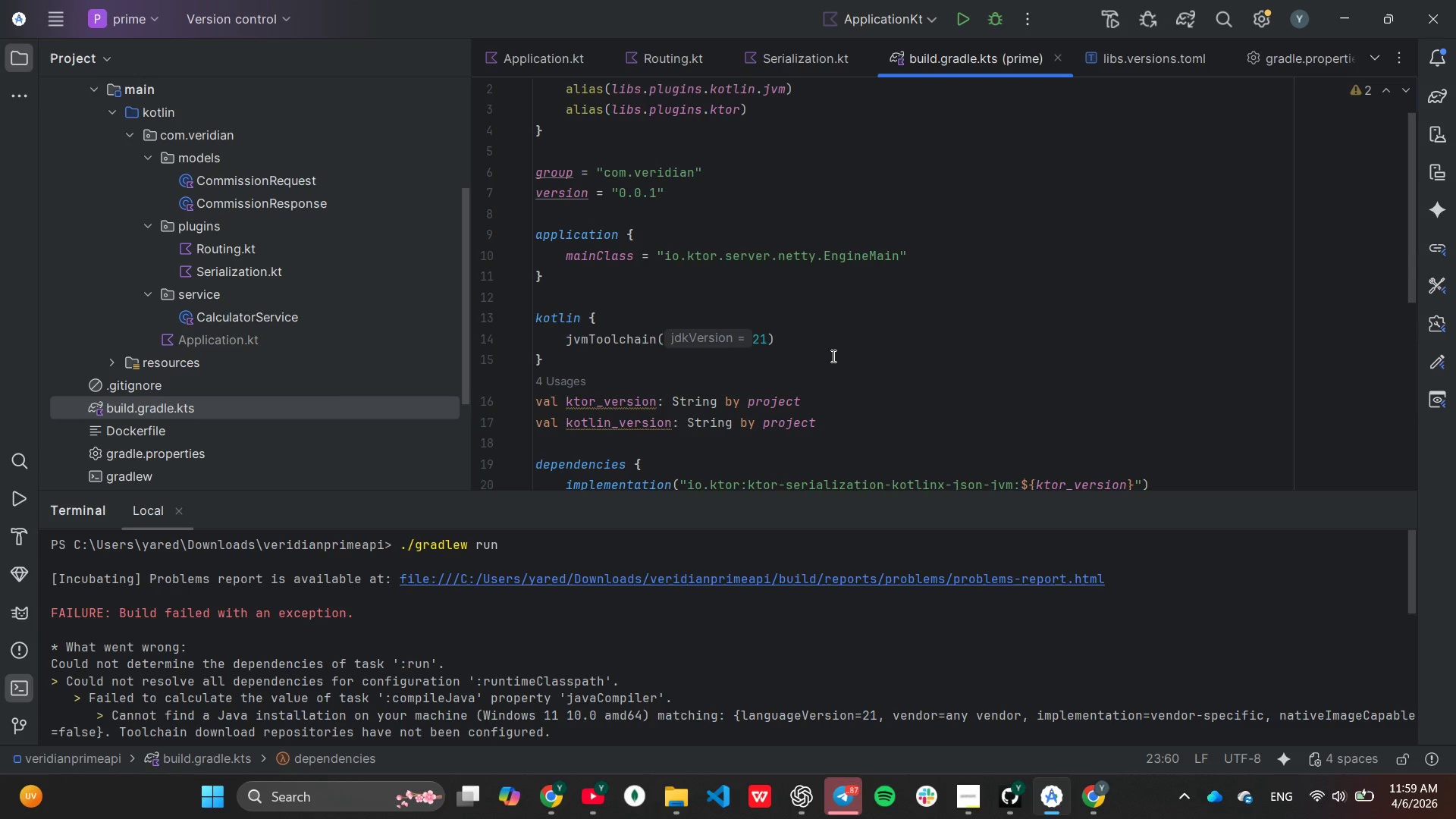 
left_click([770, 344])
 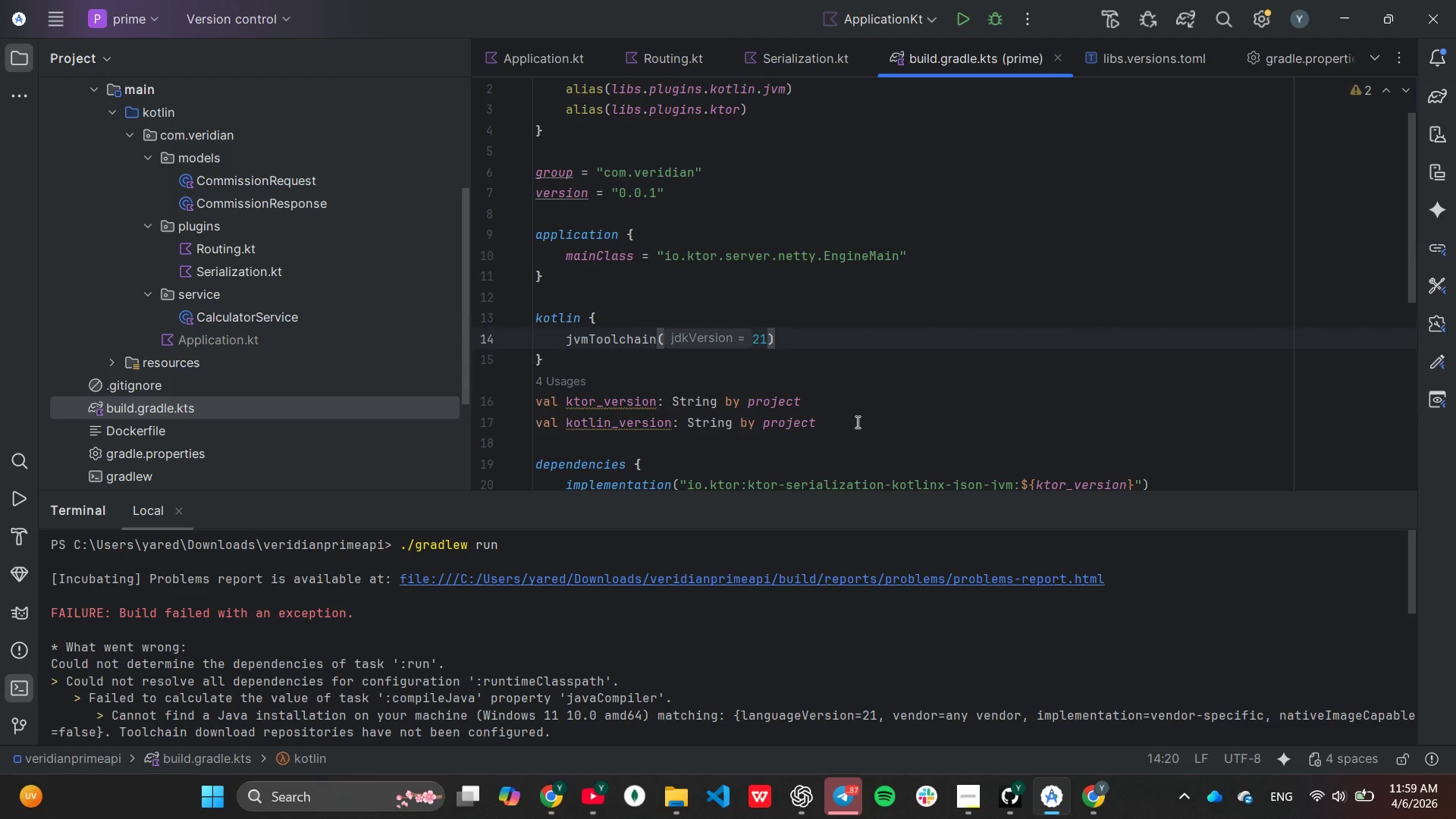 
key(Backspace)
key(Backspace)
type(17)
 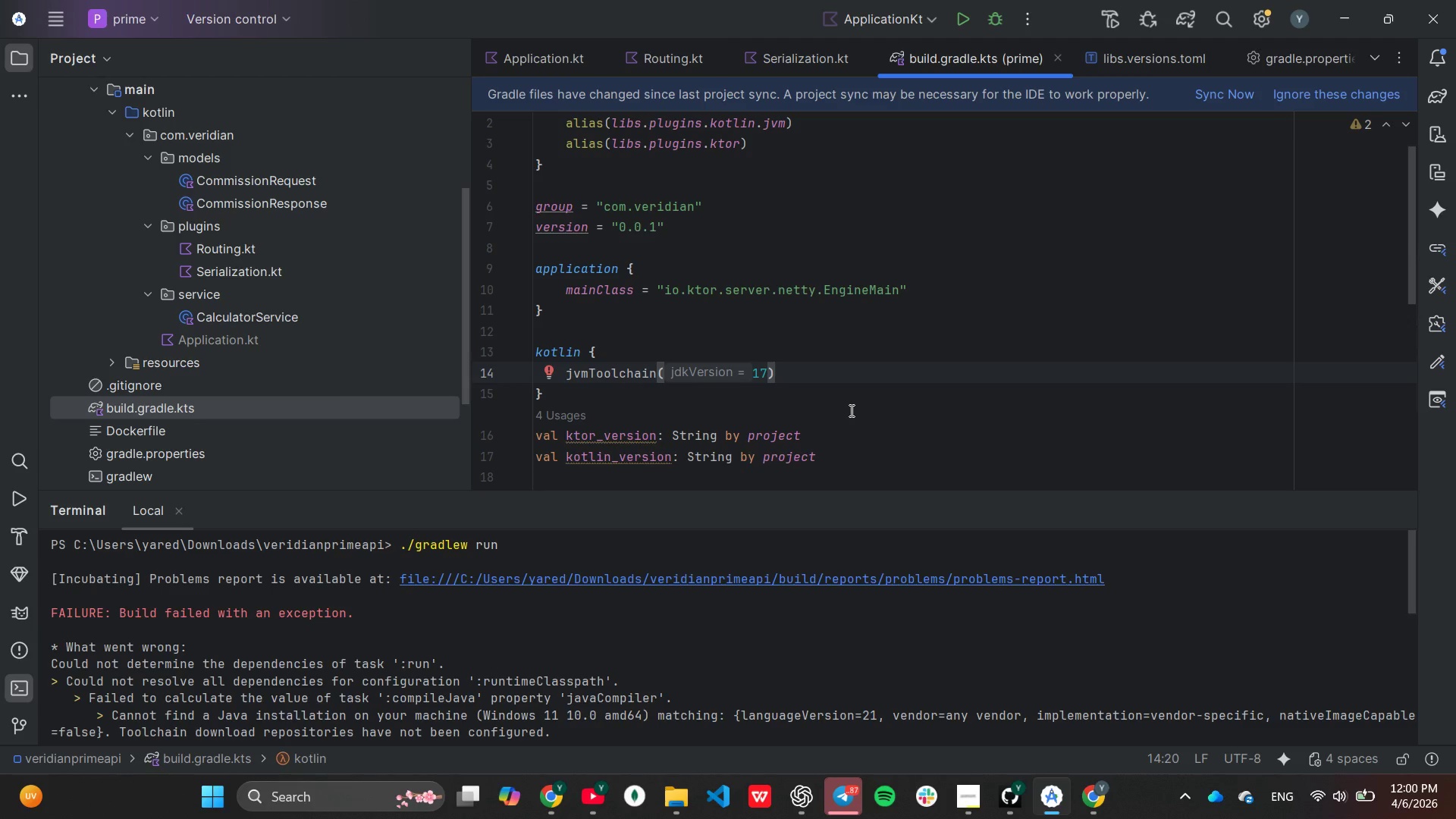 
wait(19.83)
 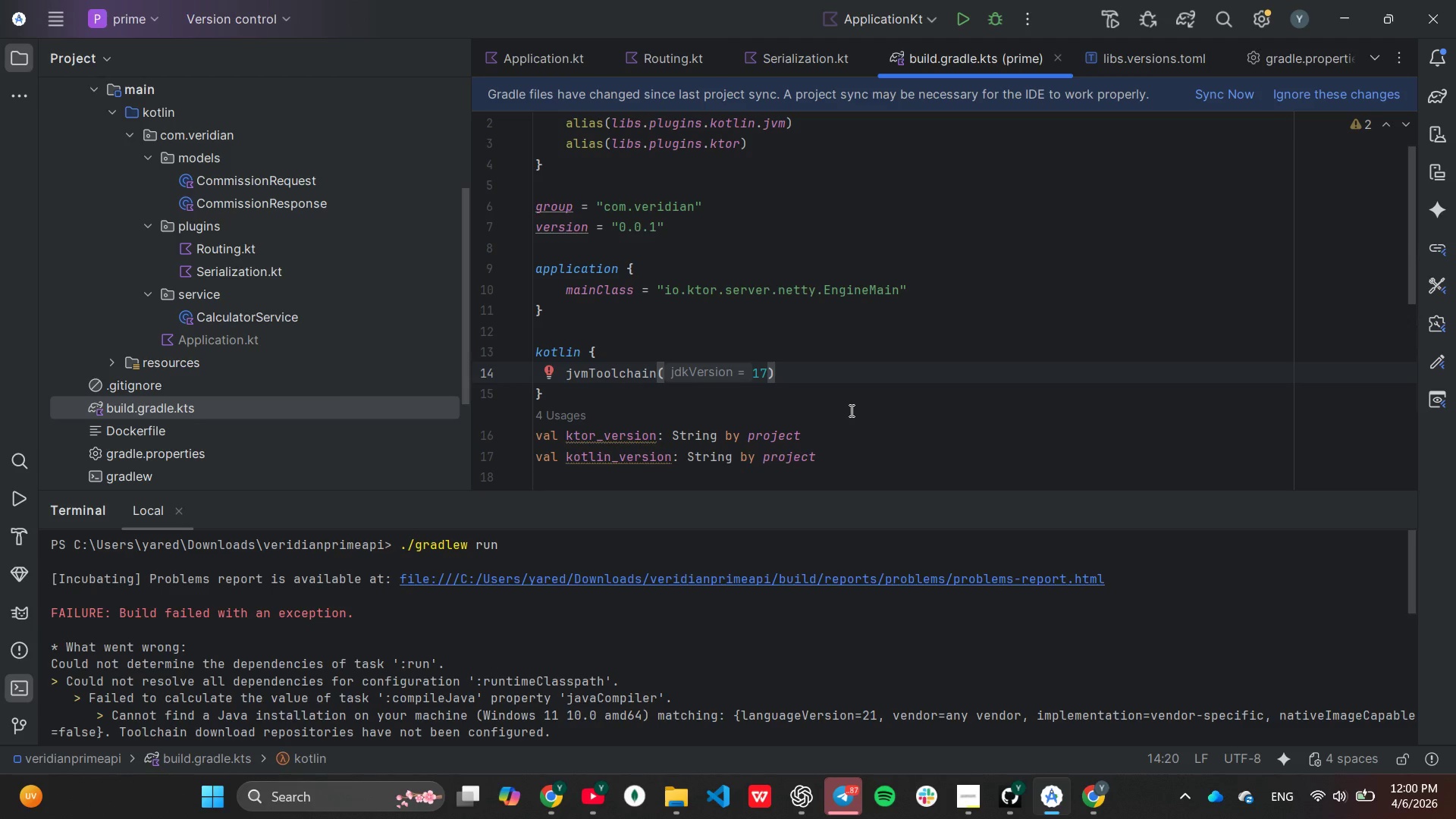 
scroll: coordinate [303, 394], scroll_direction: none, amount: 0.0
 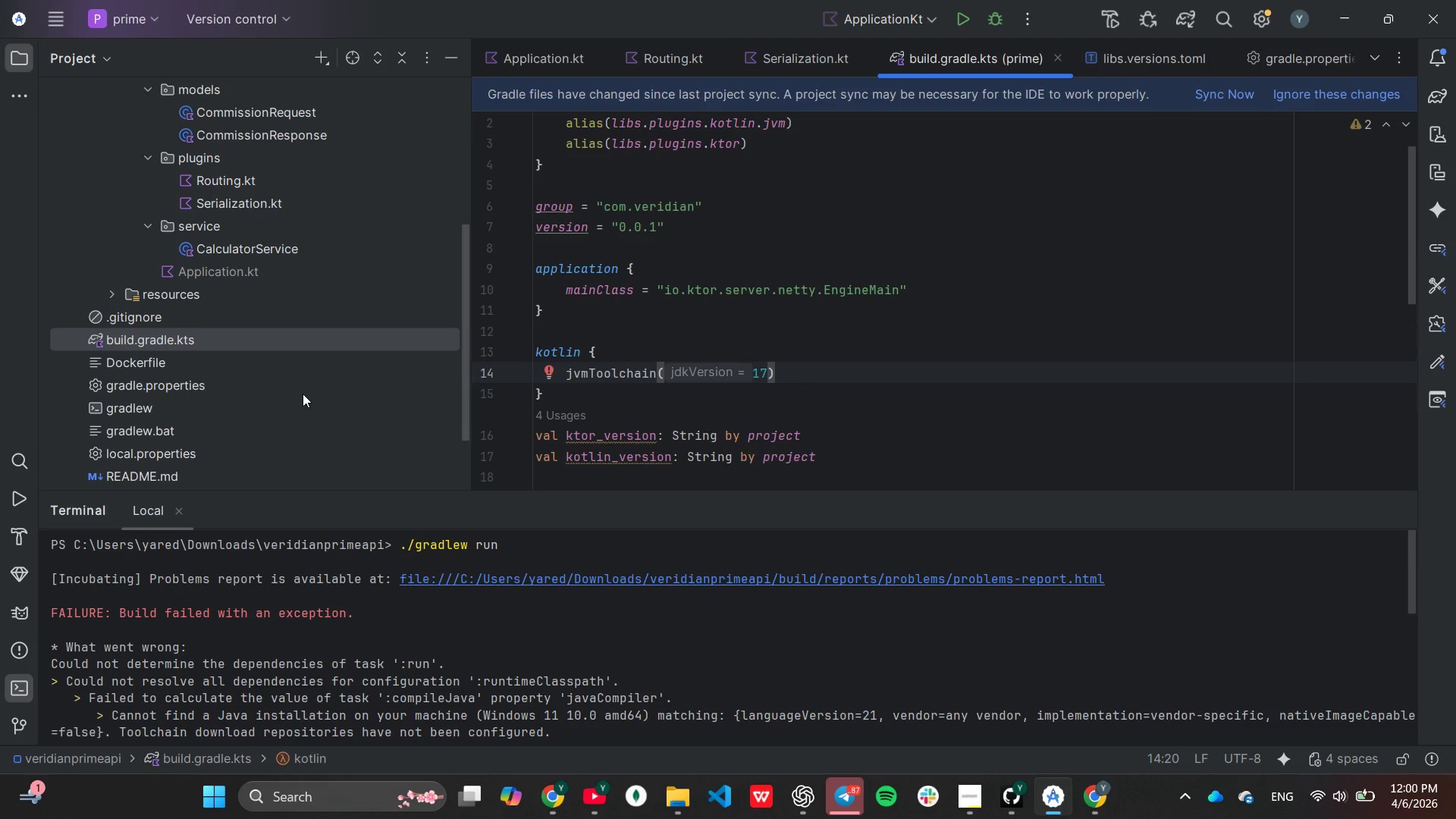 
scroll: coordinate [303, 394], scroll_direction: down, amount: 1.0
 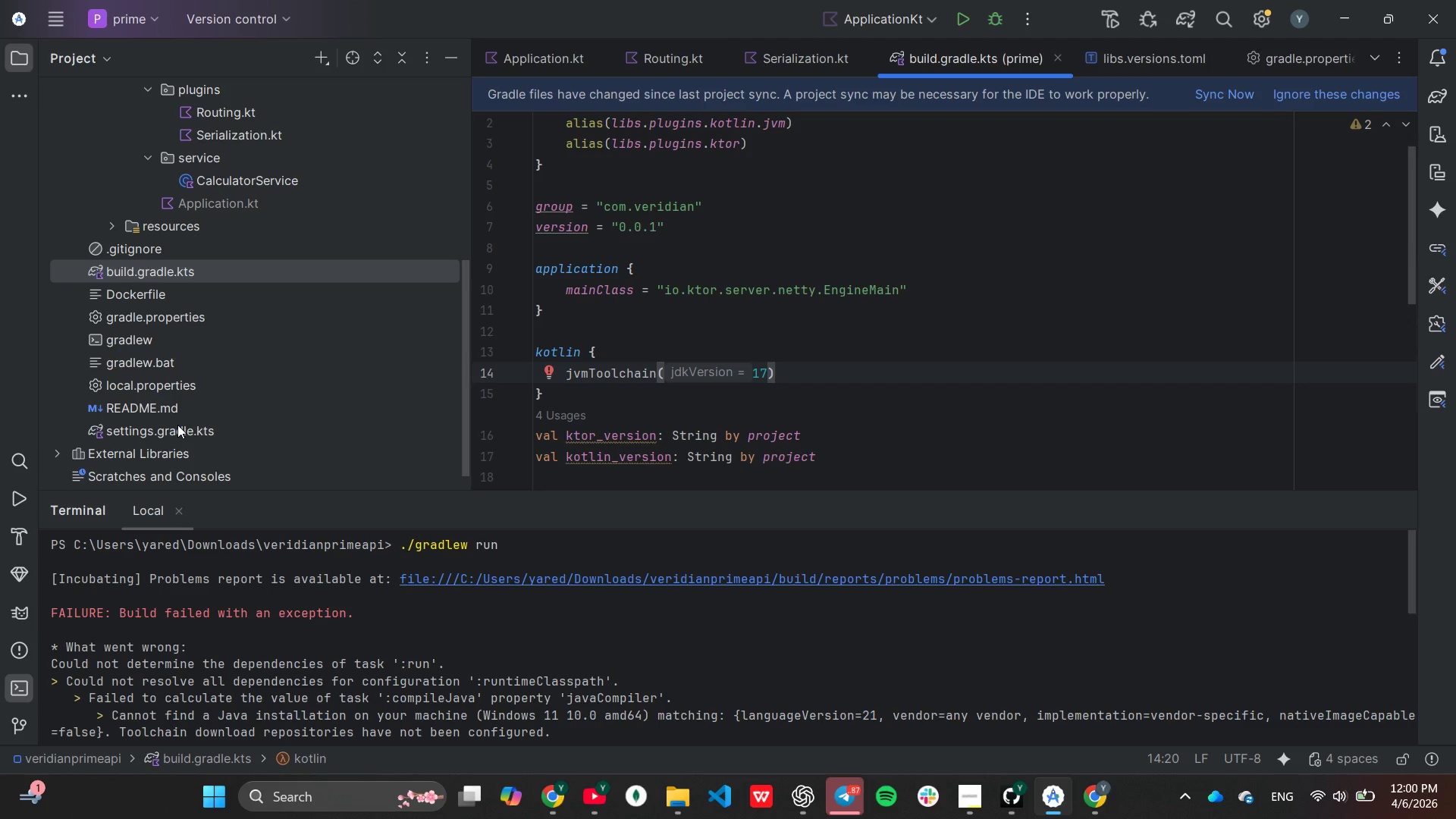 
double_click([177, 425])
 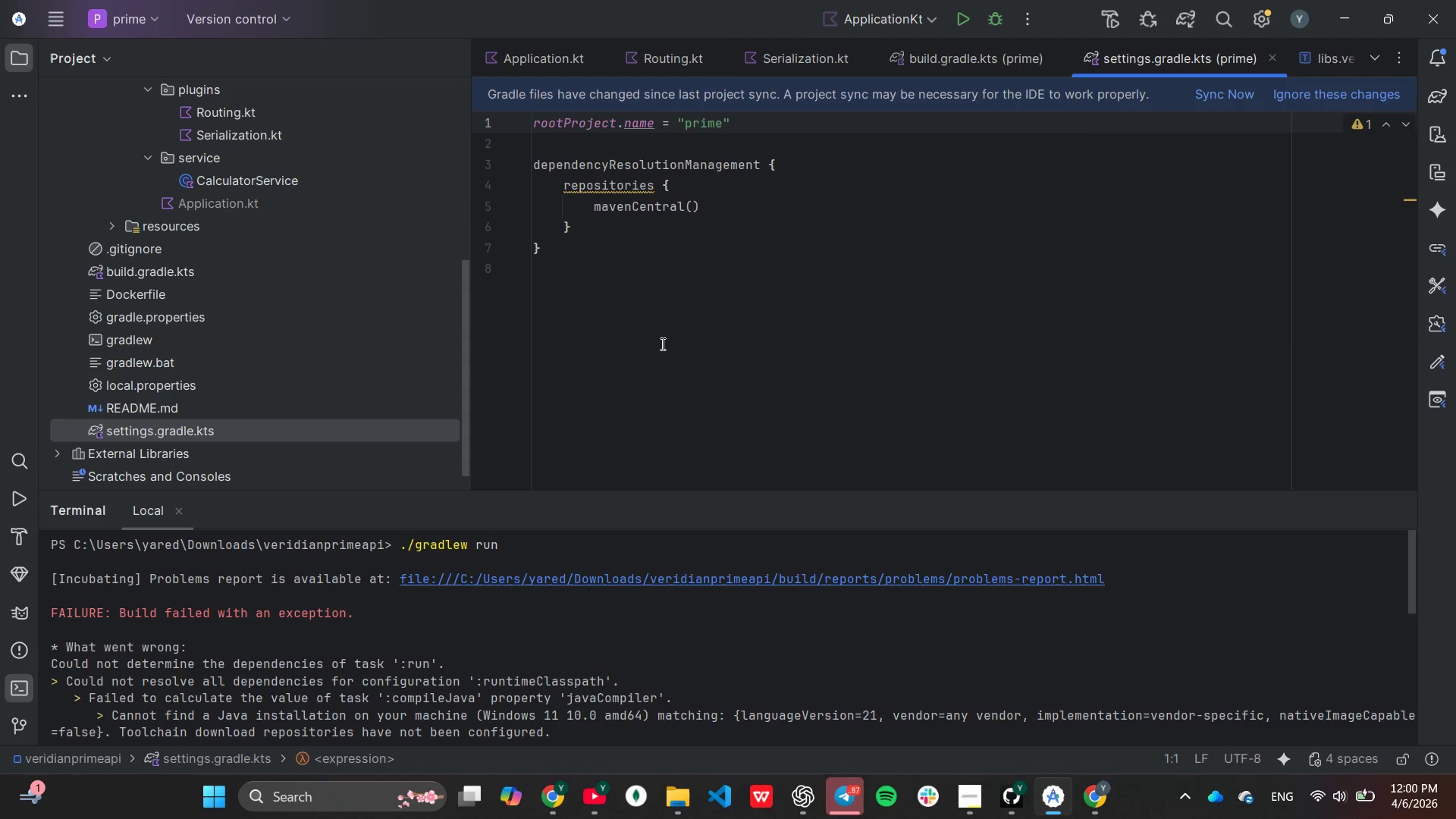 
wait(10.11)
 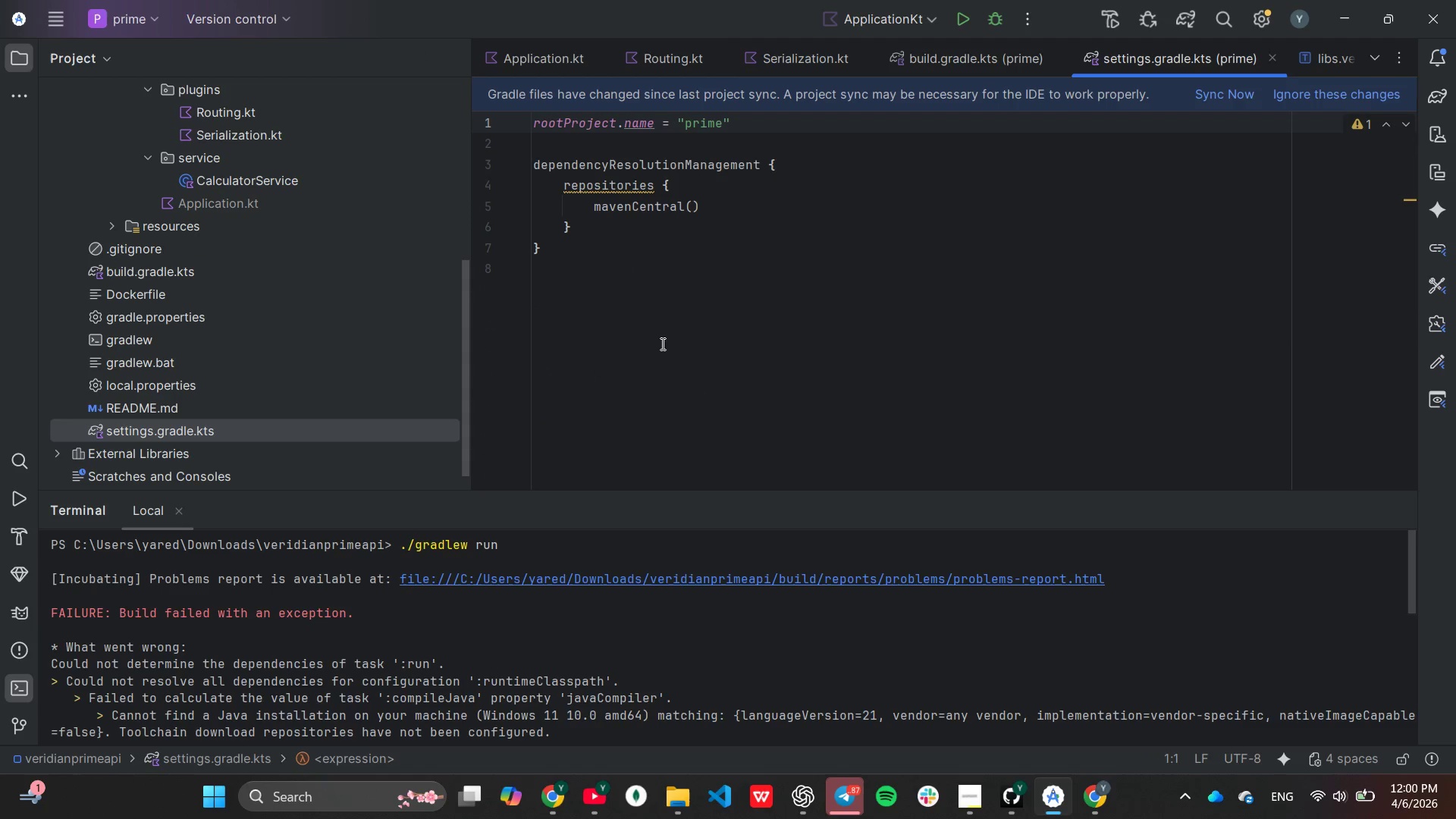 
left_click([657, 319])
 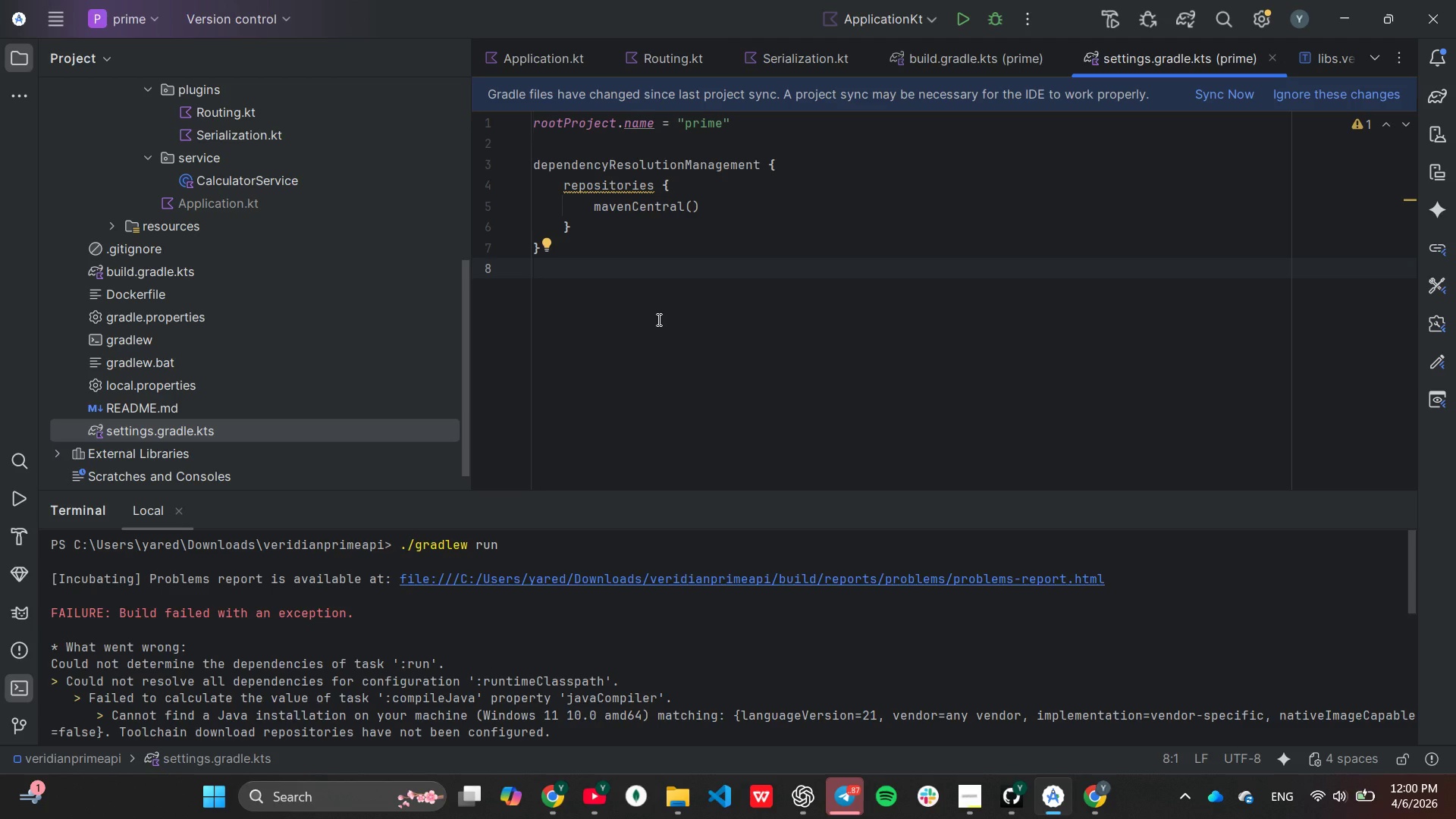 
type(tool)
 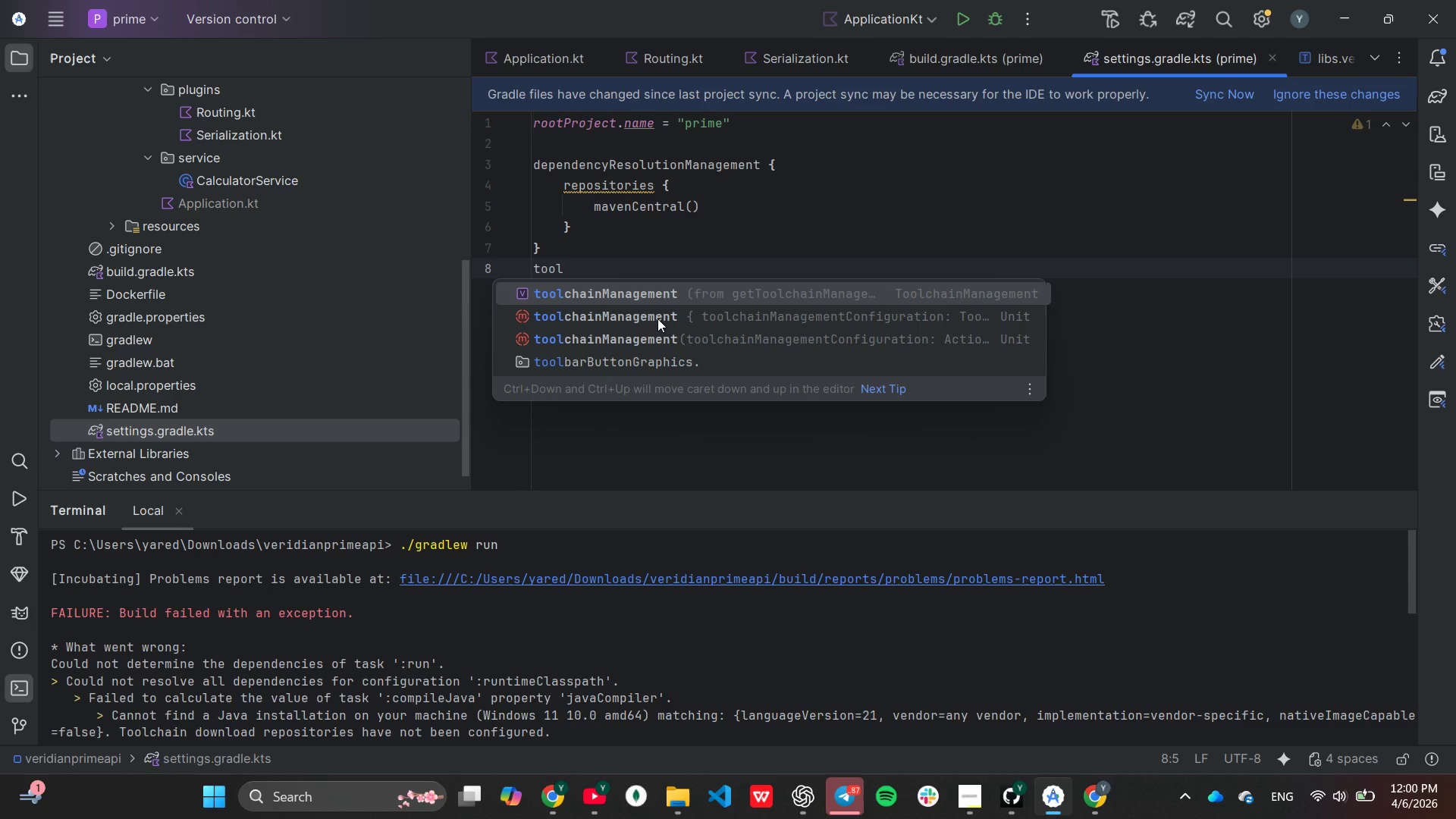 
key(Enter)
 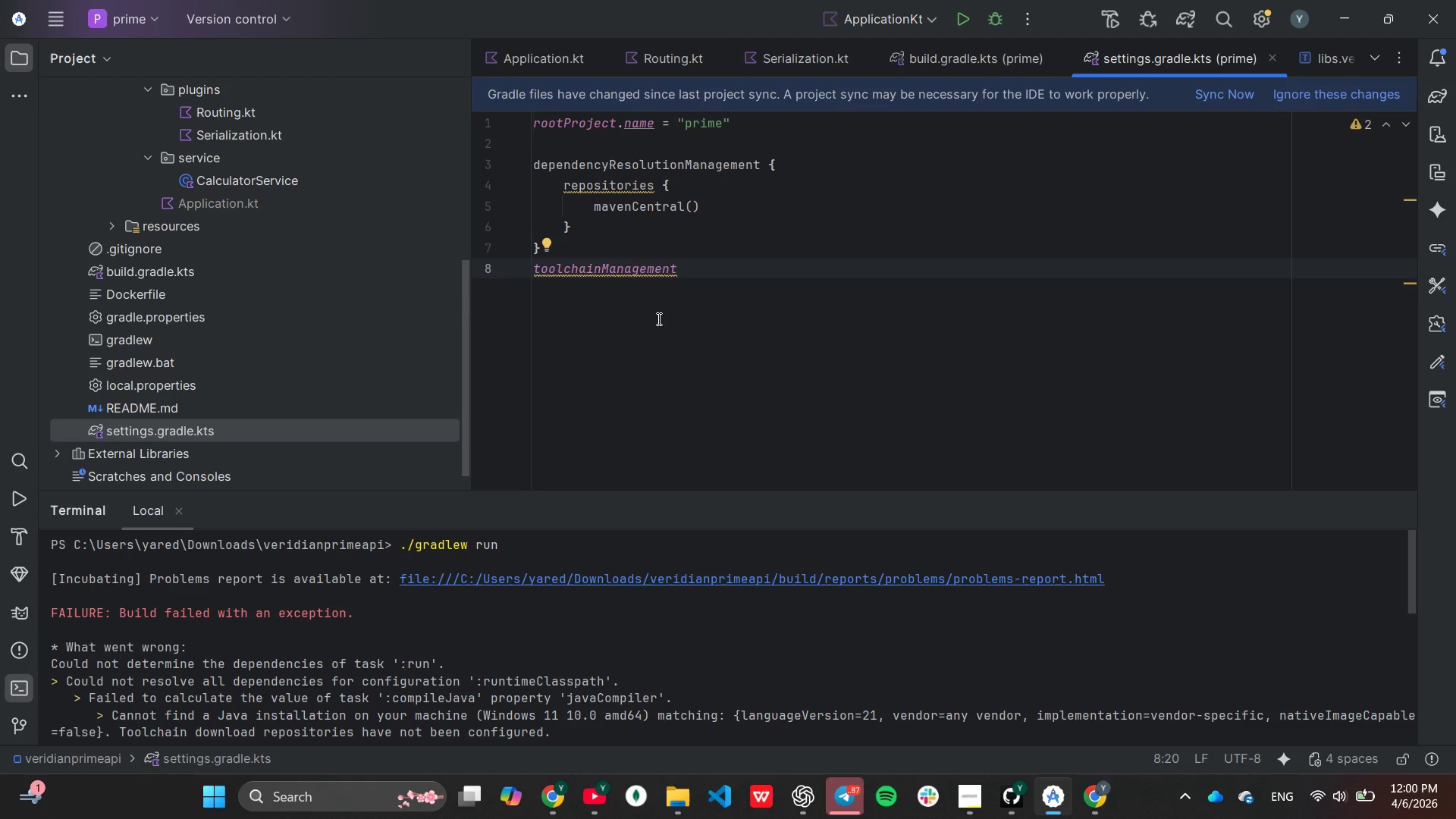 
key(Shift+BracketLeft)
 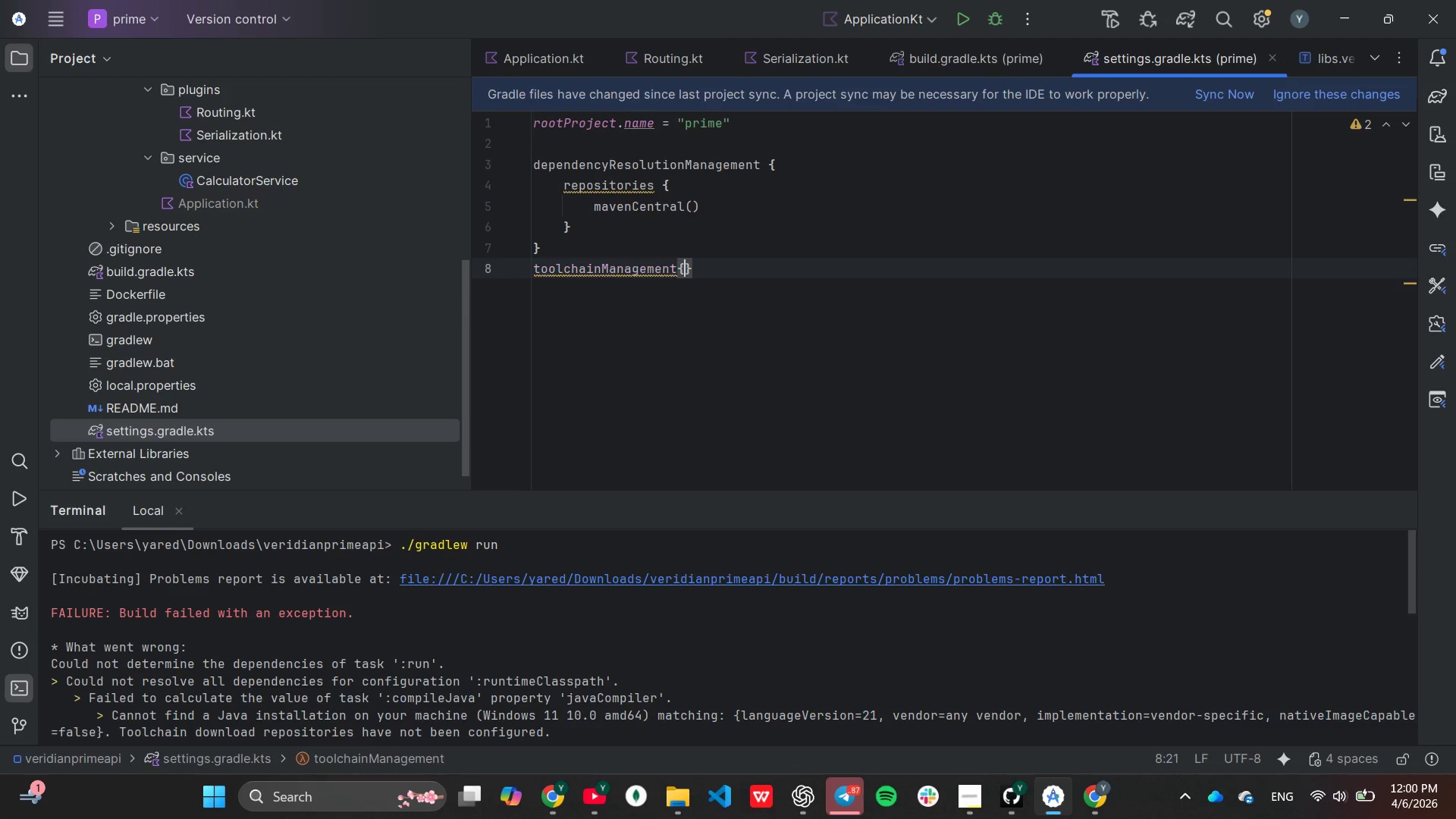 
key(Enter)
 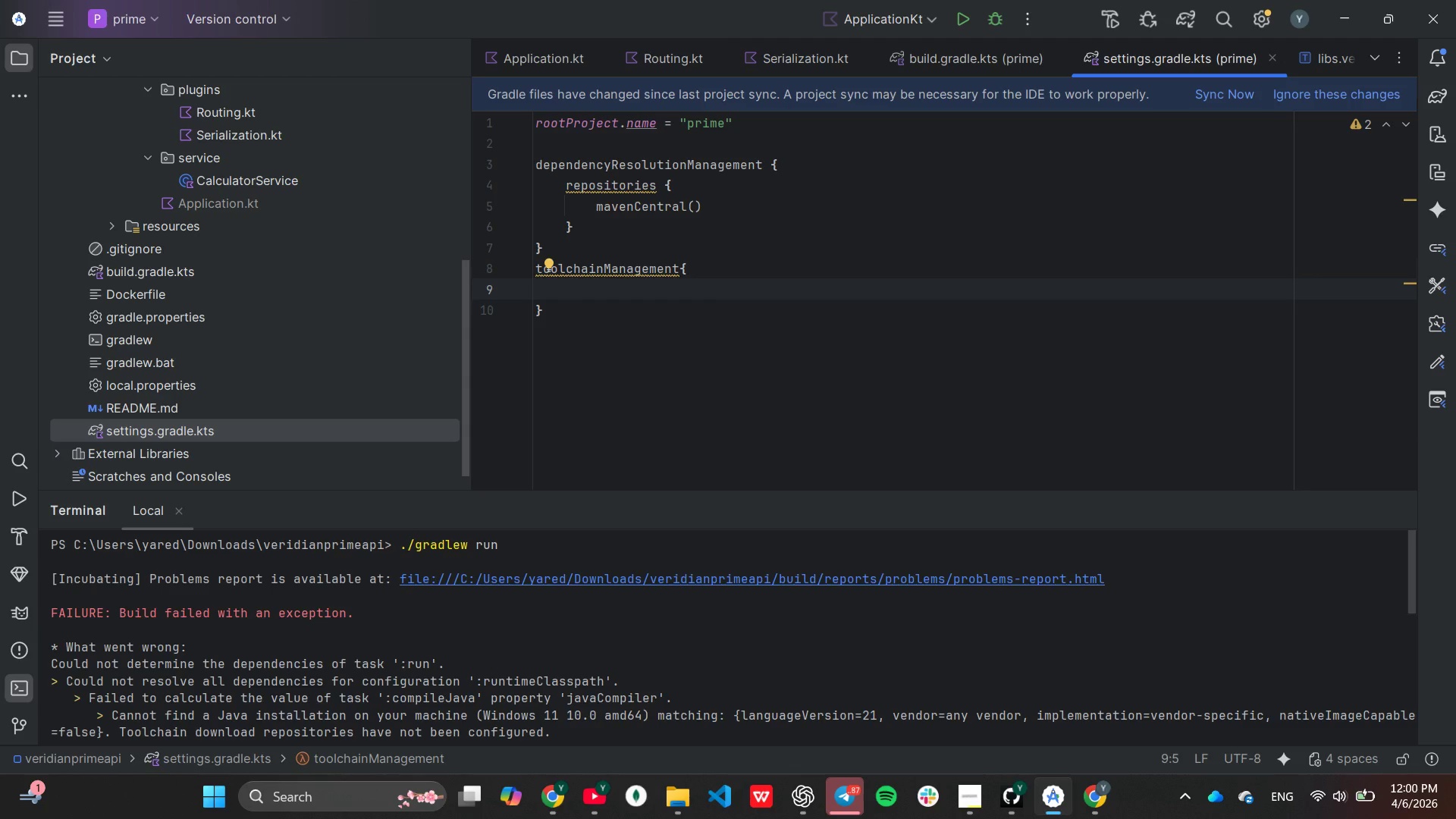 
type(jvm{)
 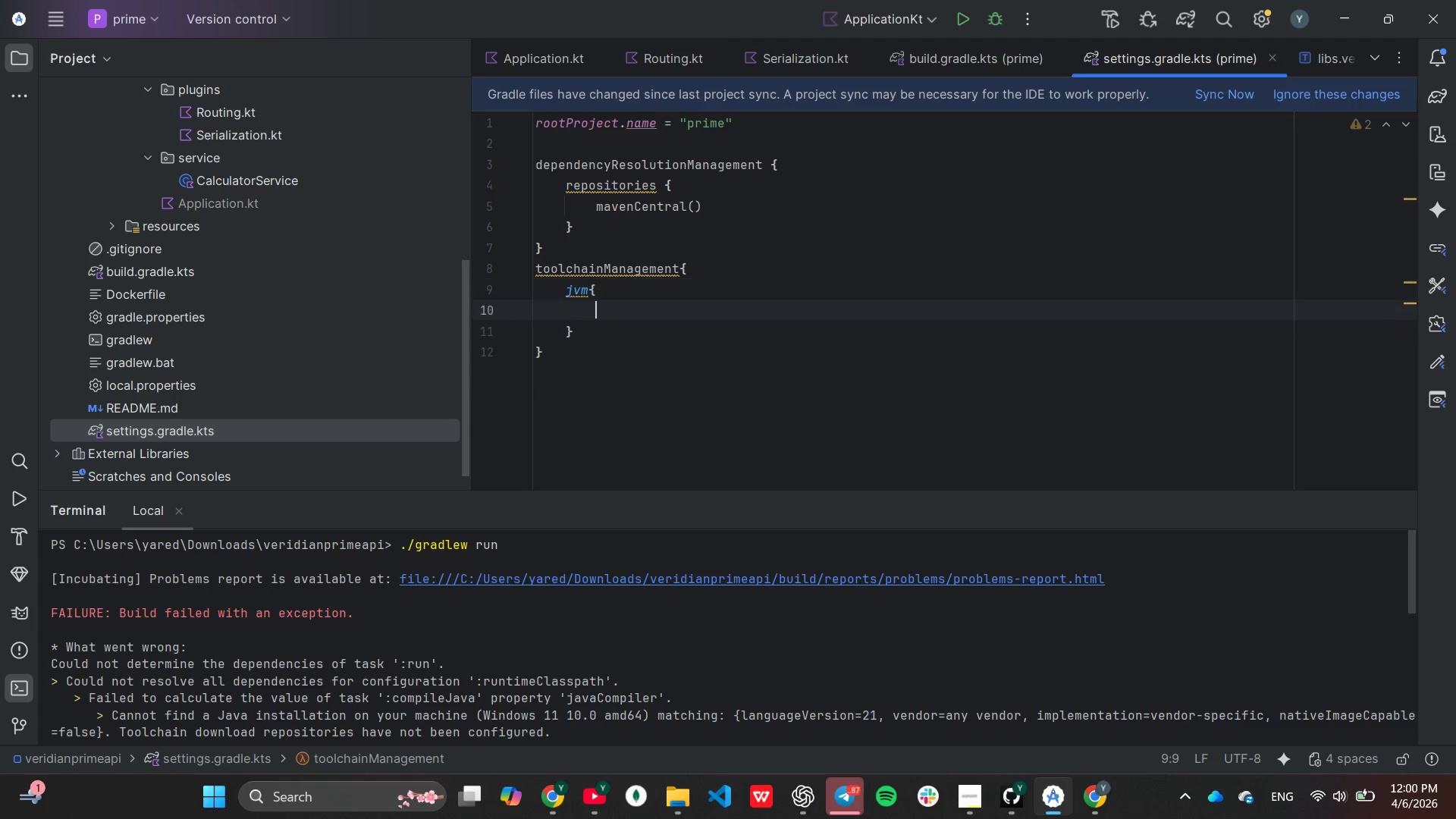 
 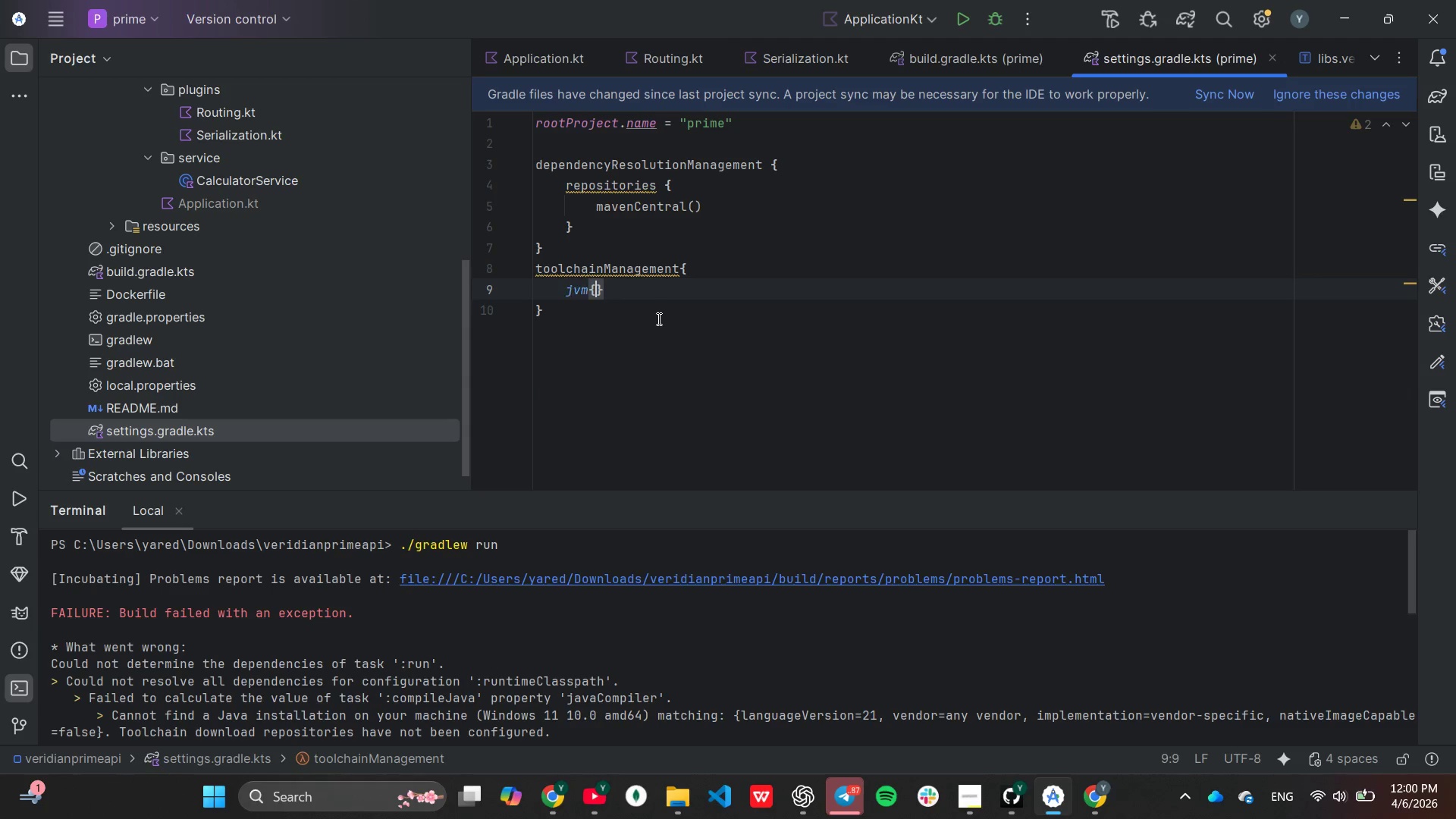 
key(Enter)
 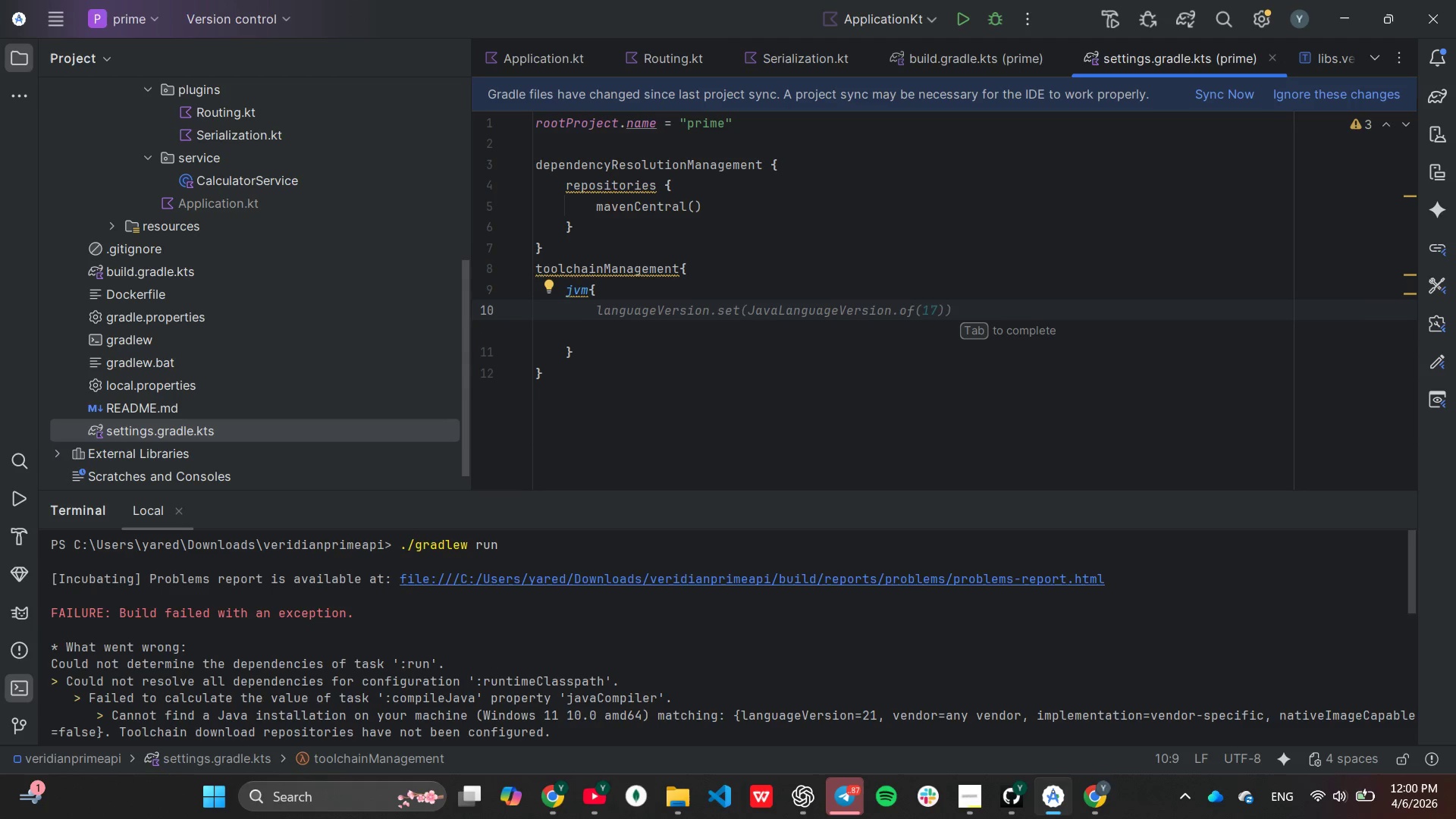 
type(java)
 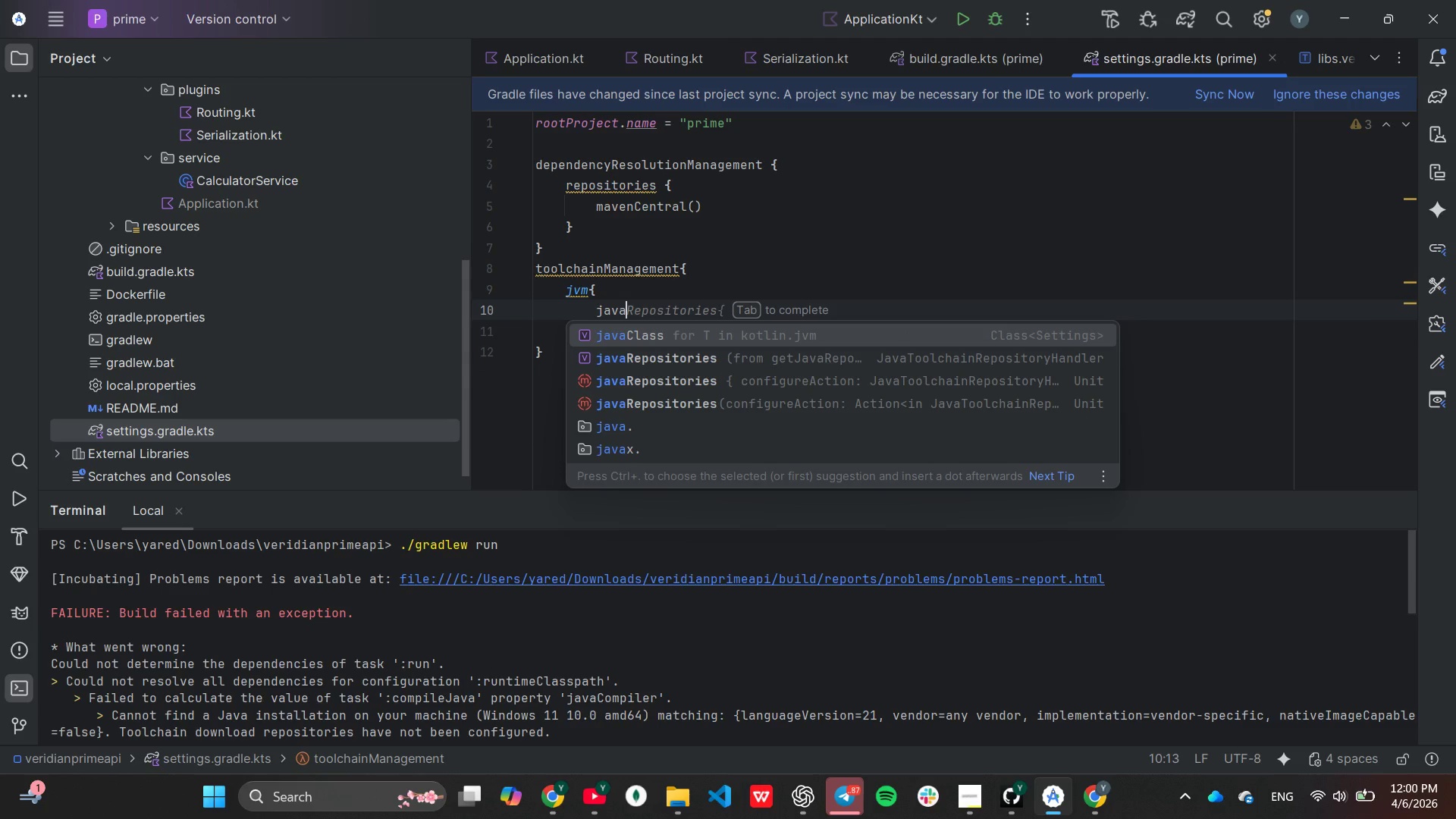 
key(Enter)
 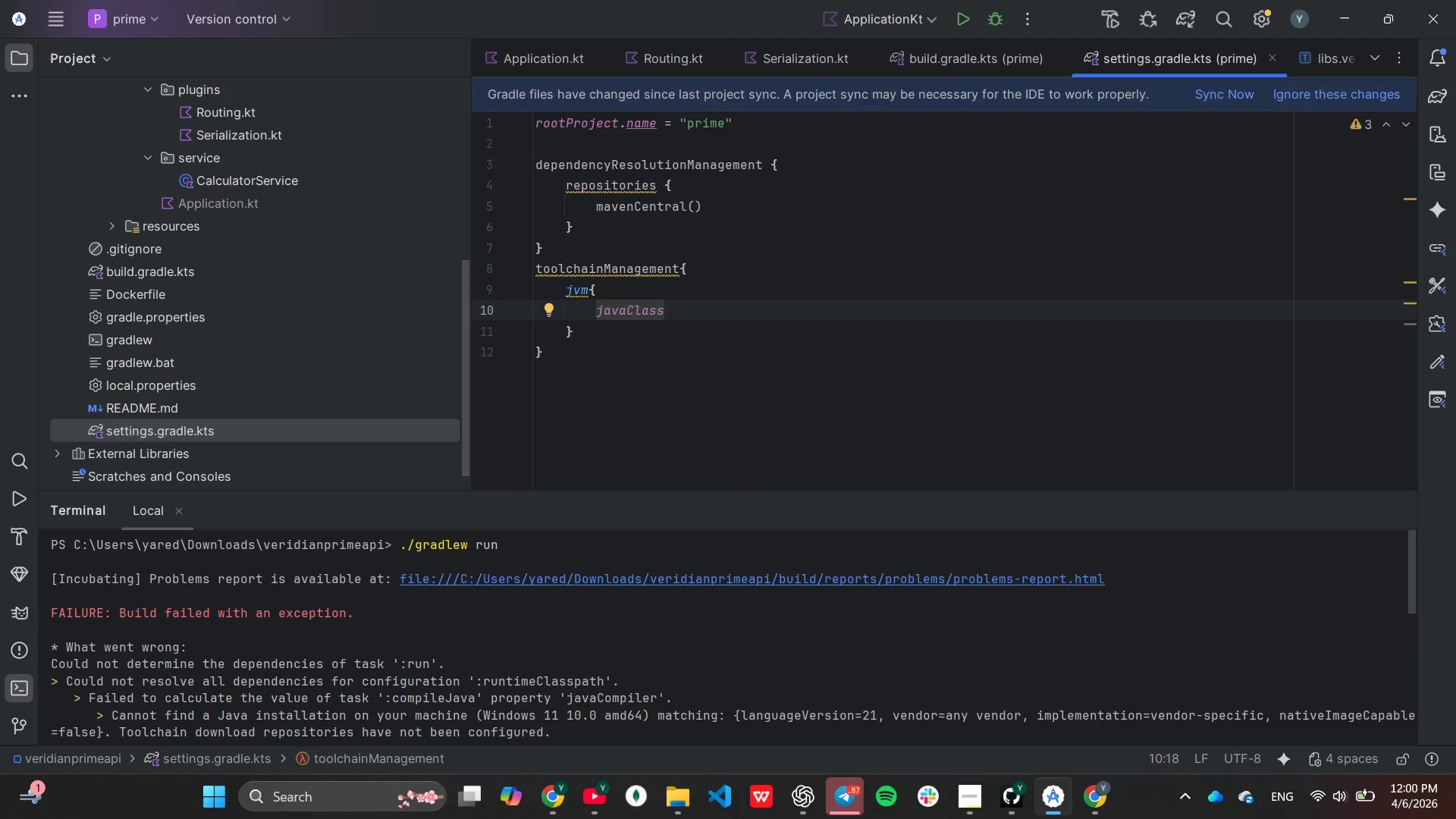 
key(Backspace)
 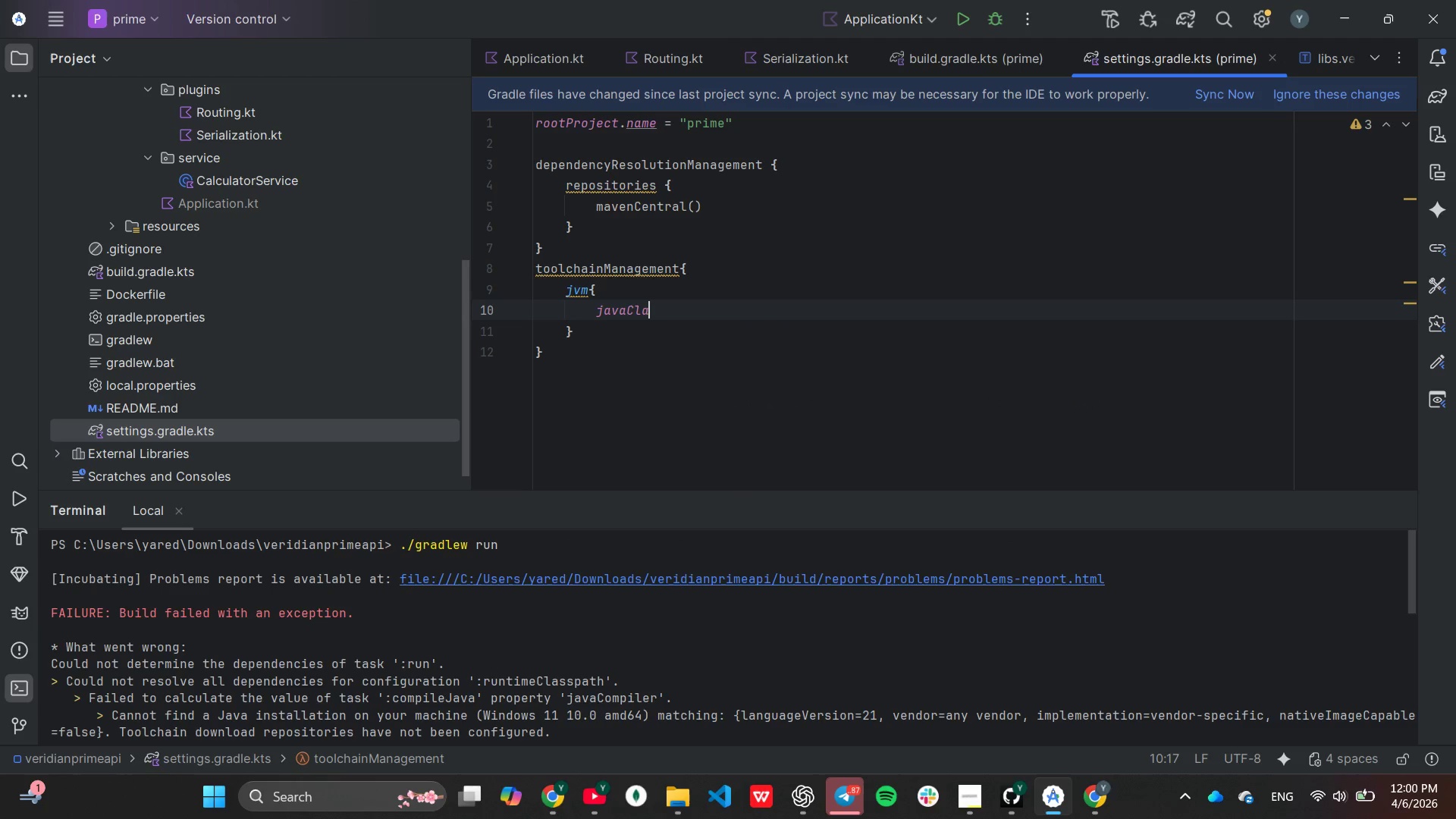 
key(Backspace)
 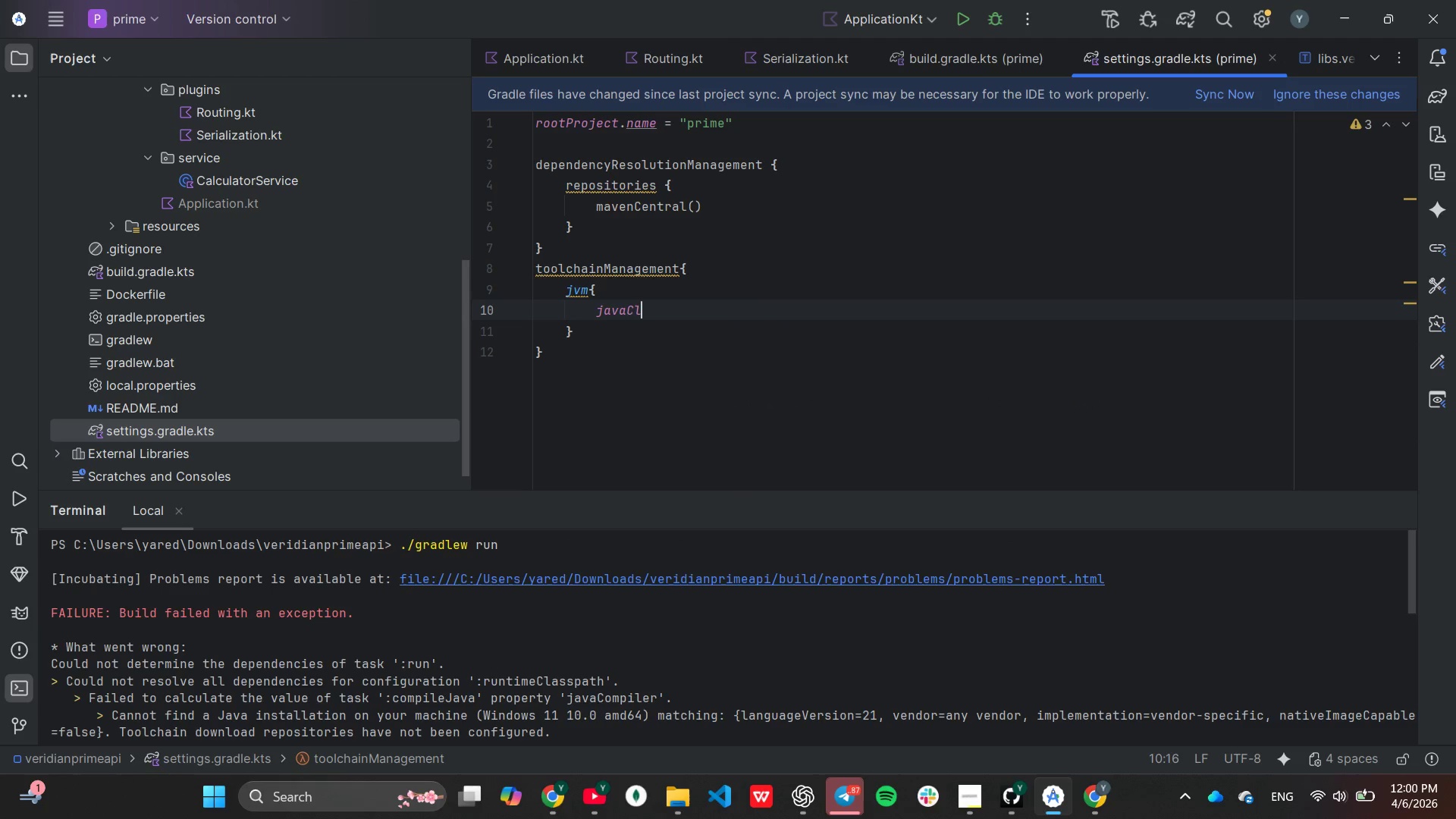 
key(Backspace)
 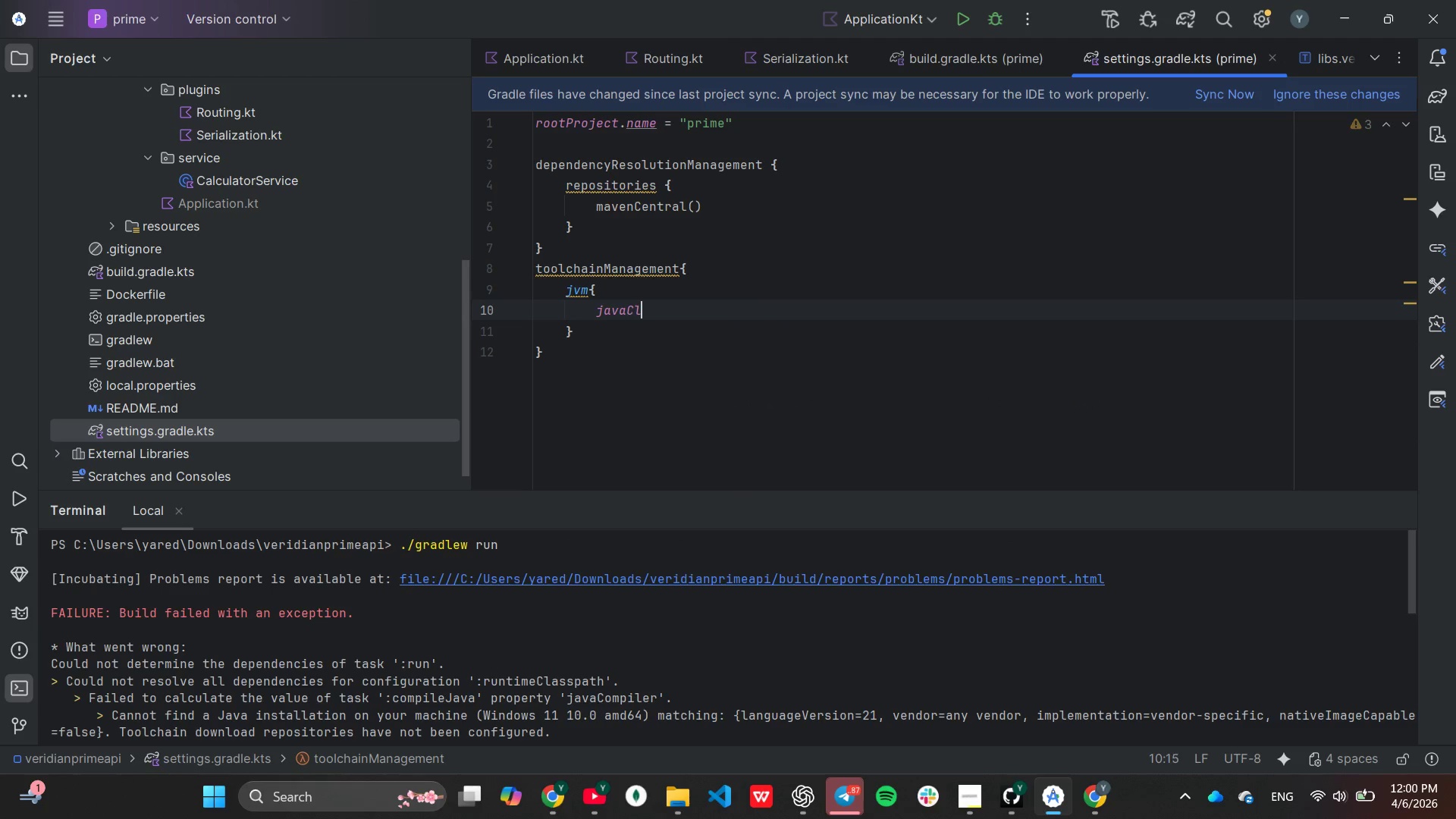 
key(Backspace)
 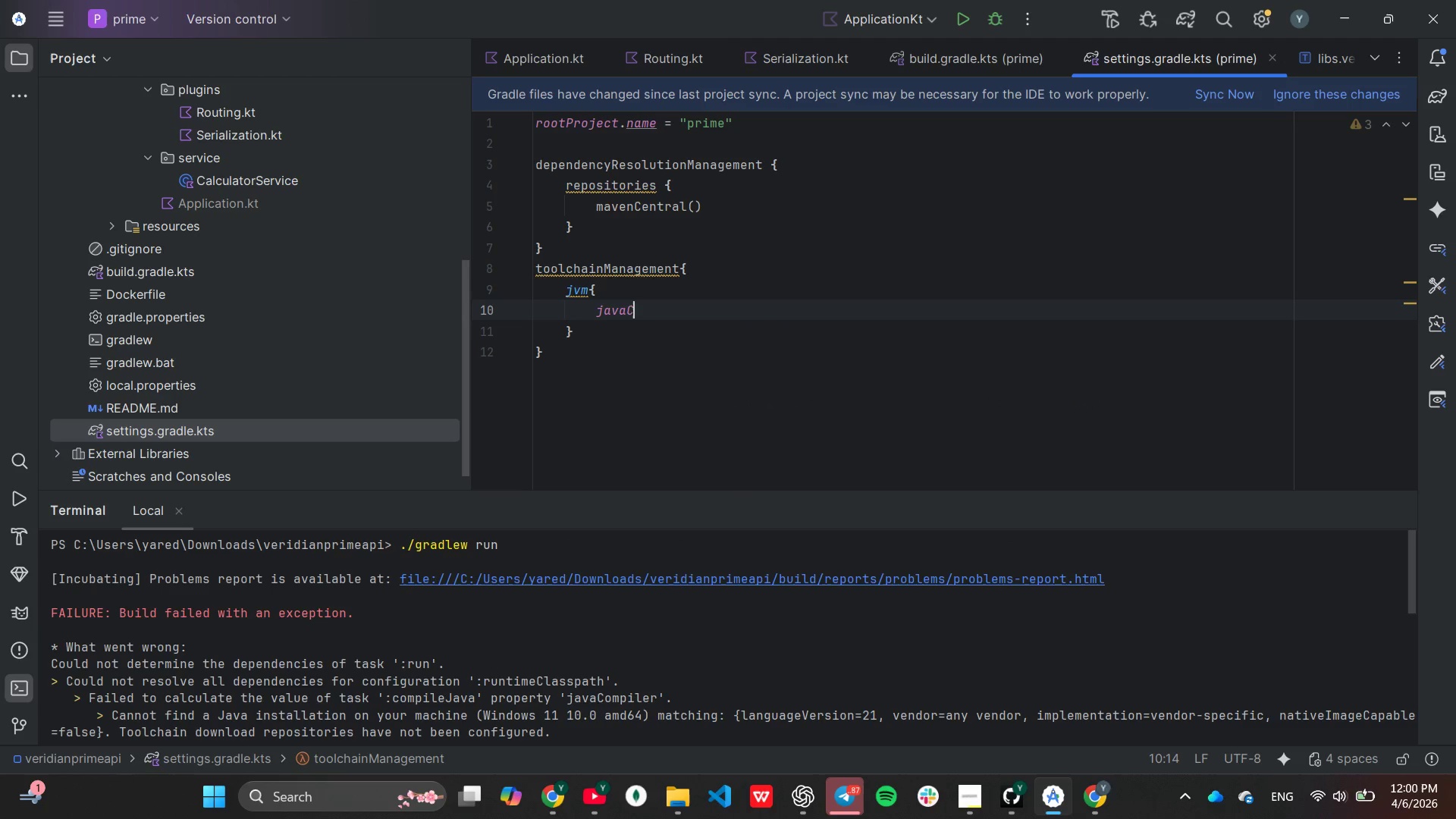 
key(Backspace)
 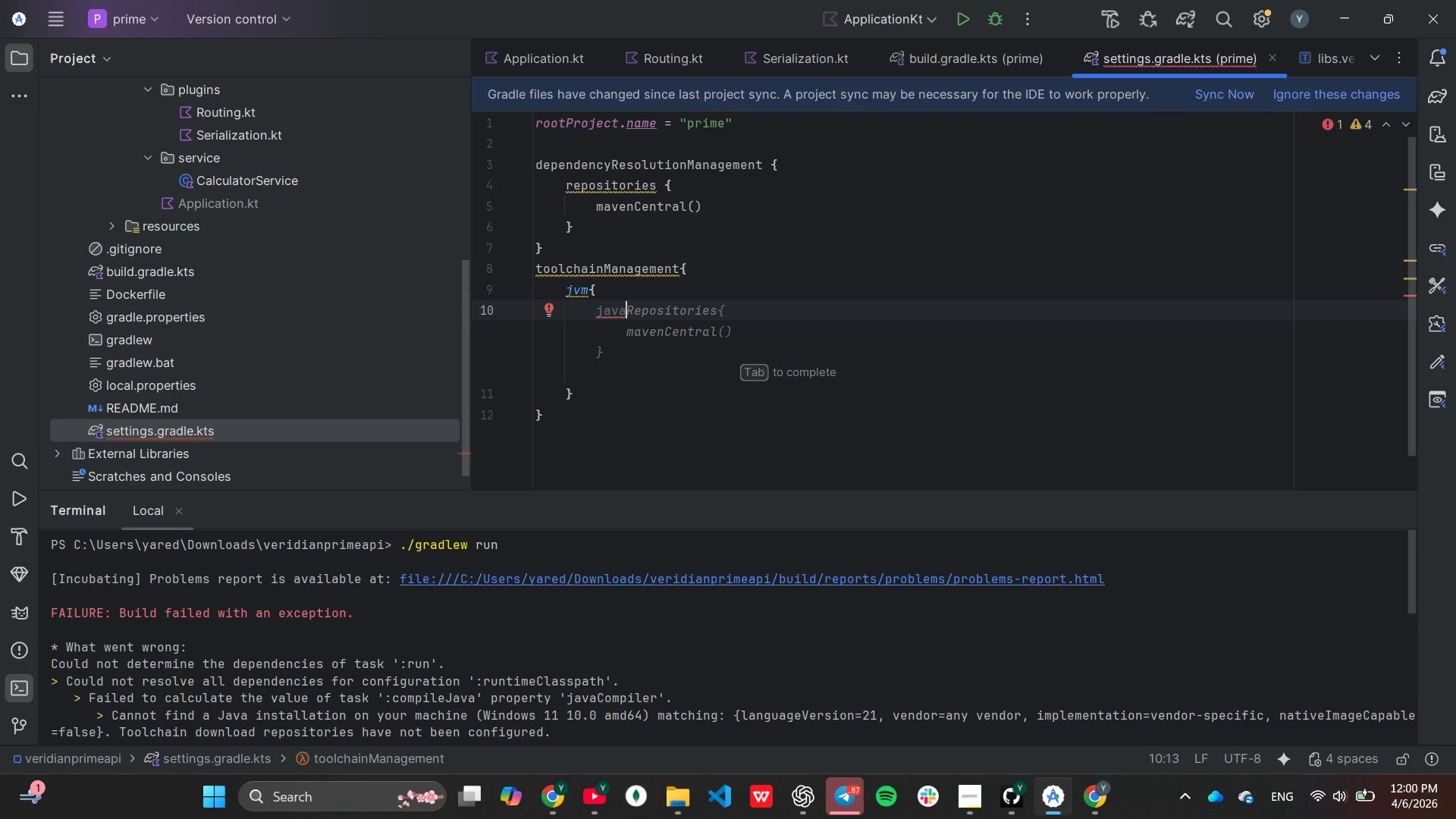 
hold_key(key=CapsLock, duration=0.44)
 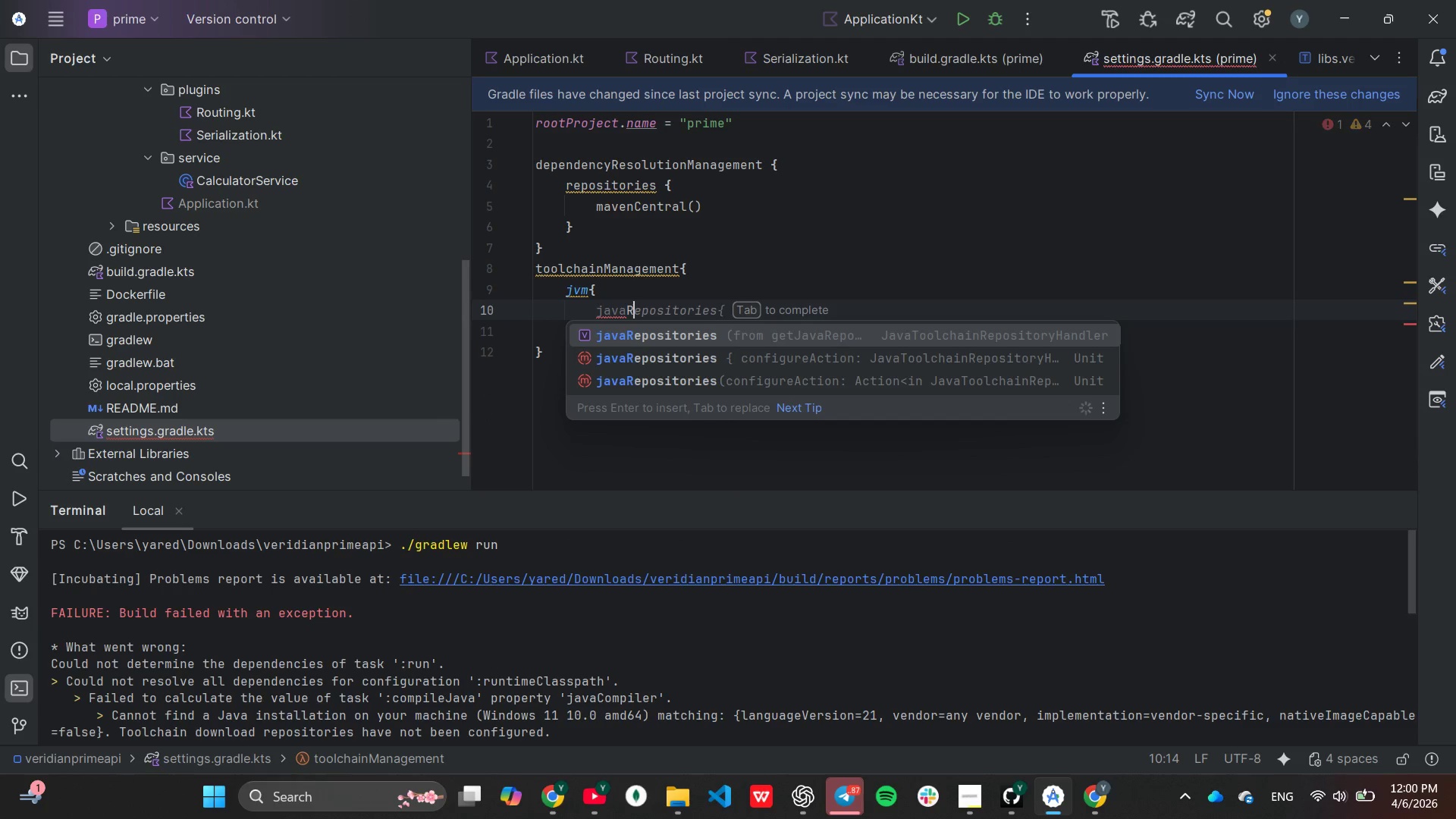 
key(R)
 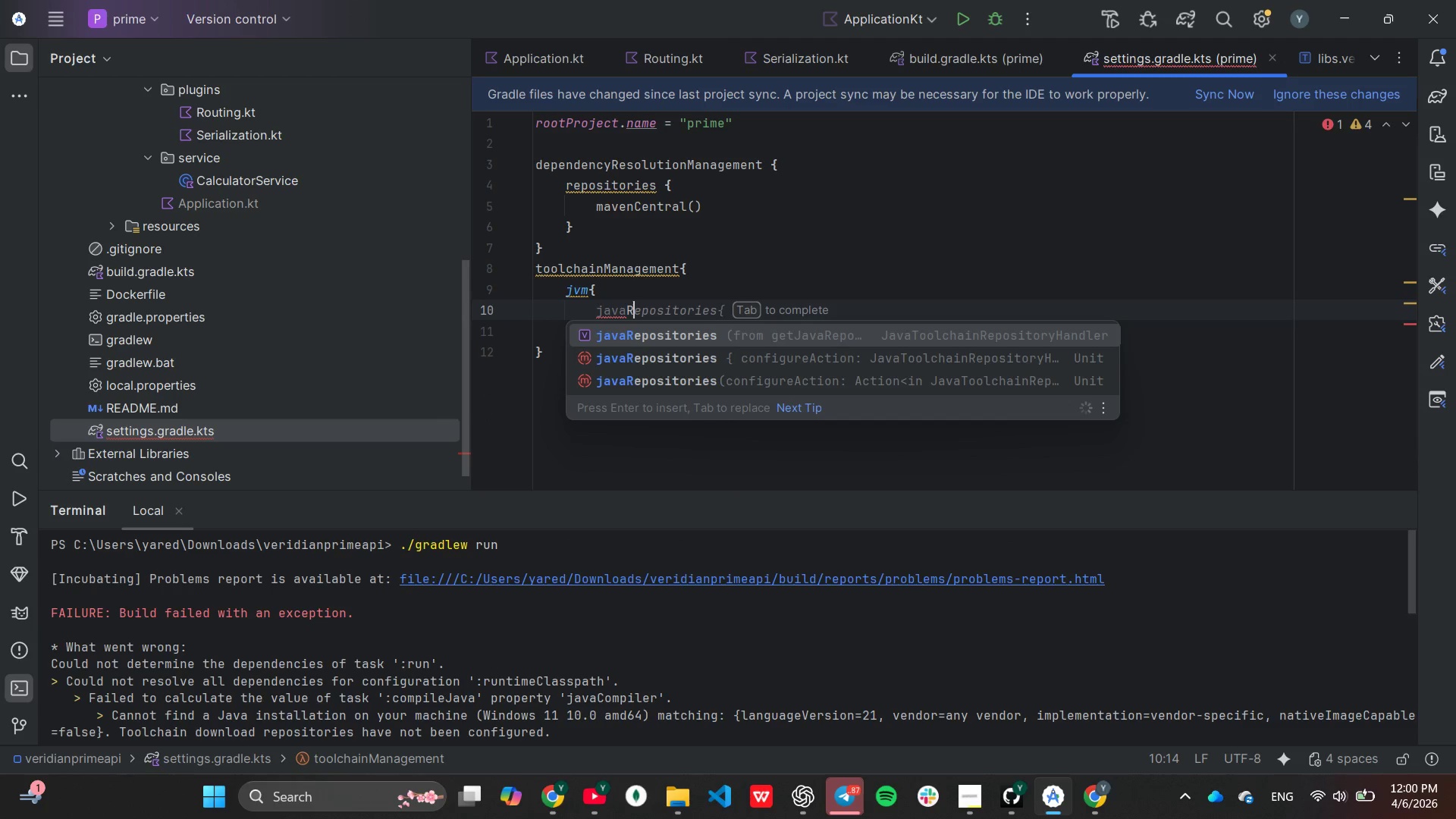 
key(Tab)
 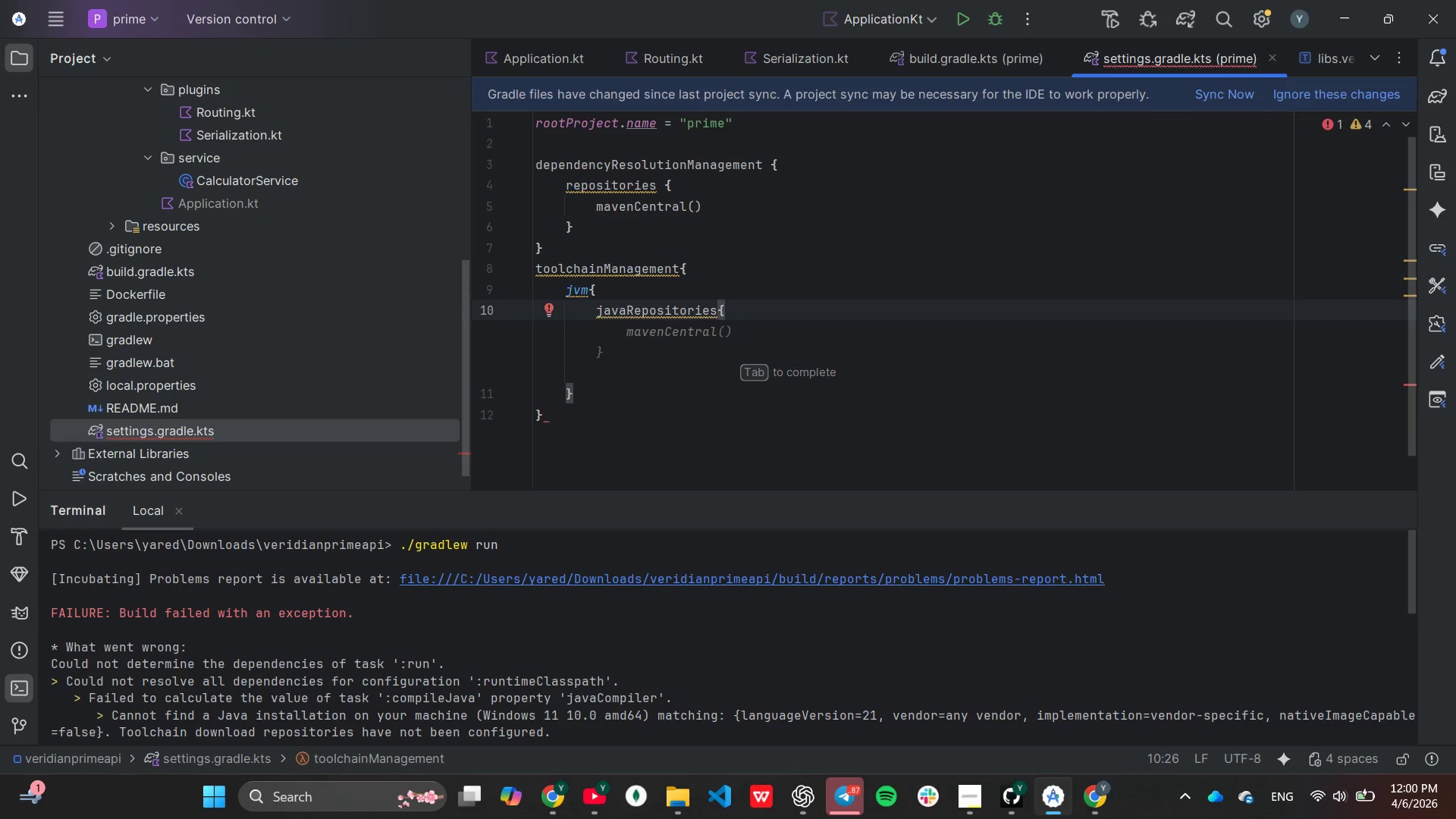 
key(Enter)
 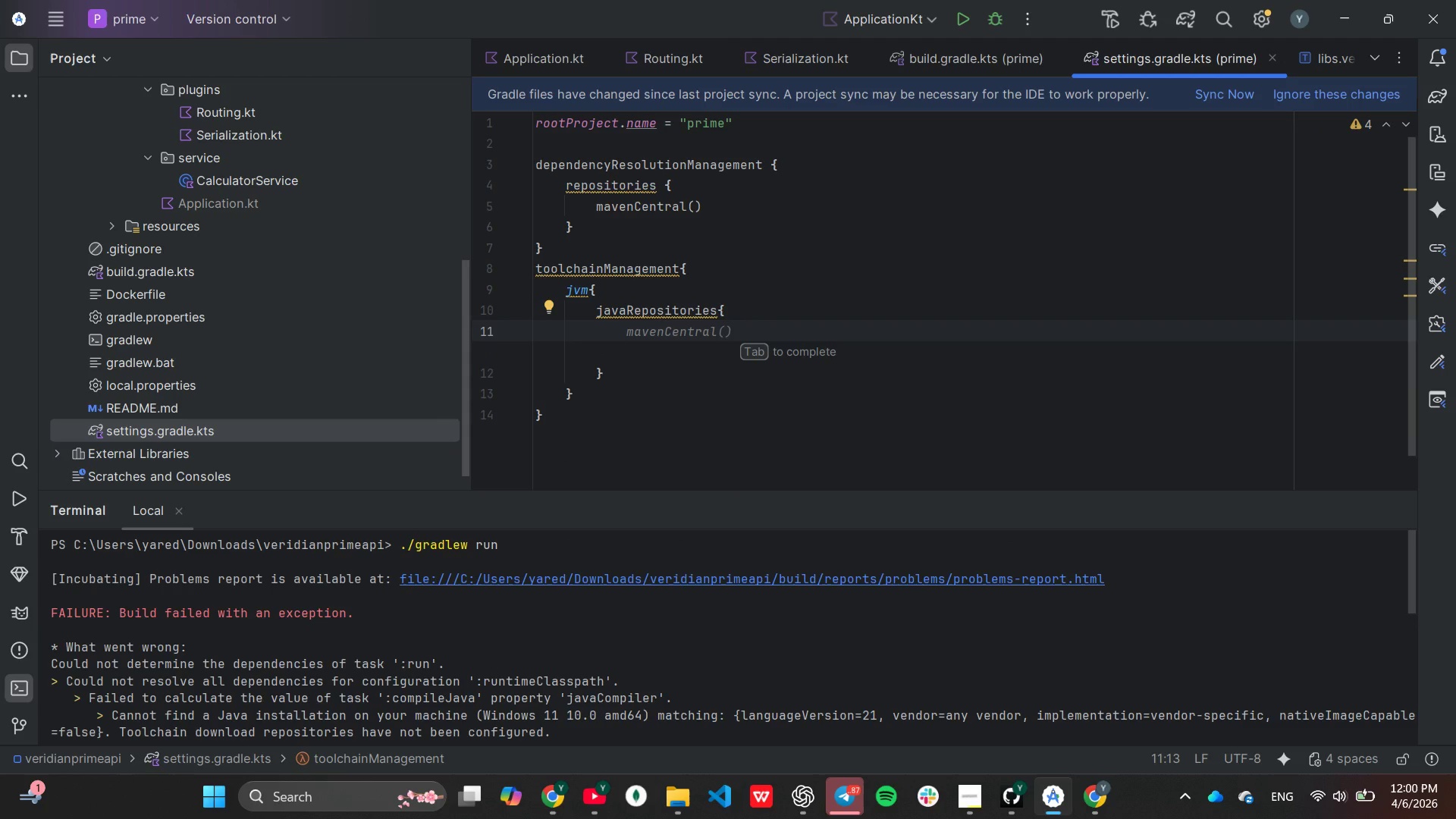 
type(GRA)
key(Backspace)
key(Backspace)
key(Backspace)
type(gra)
 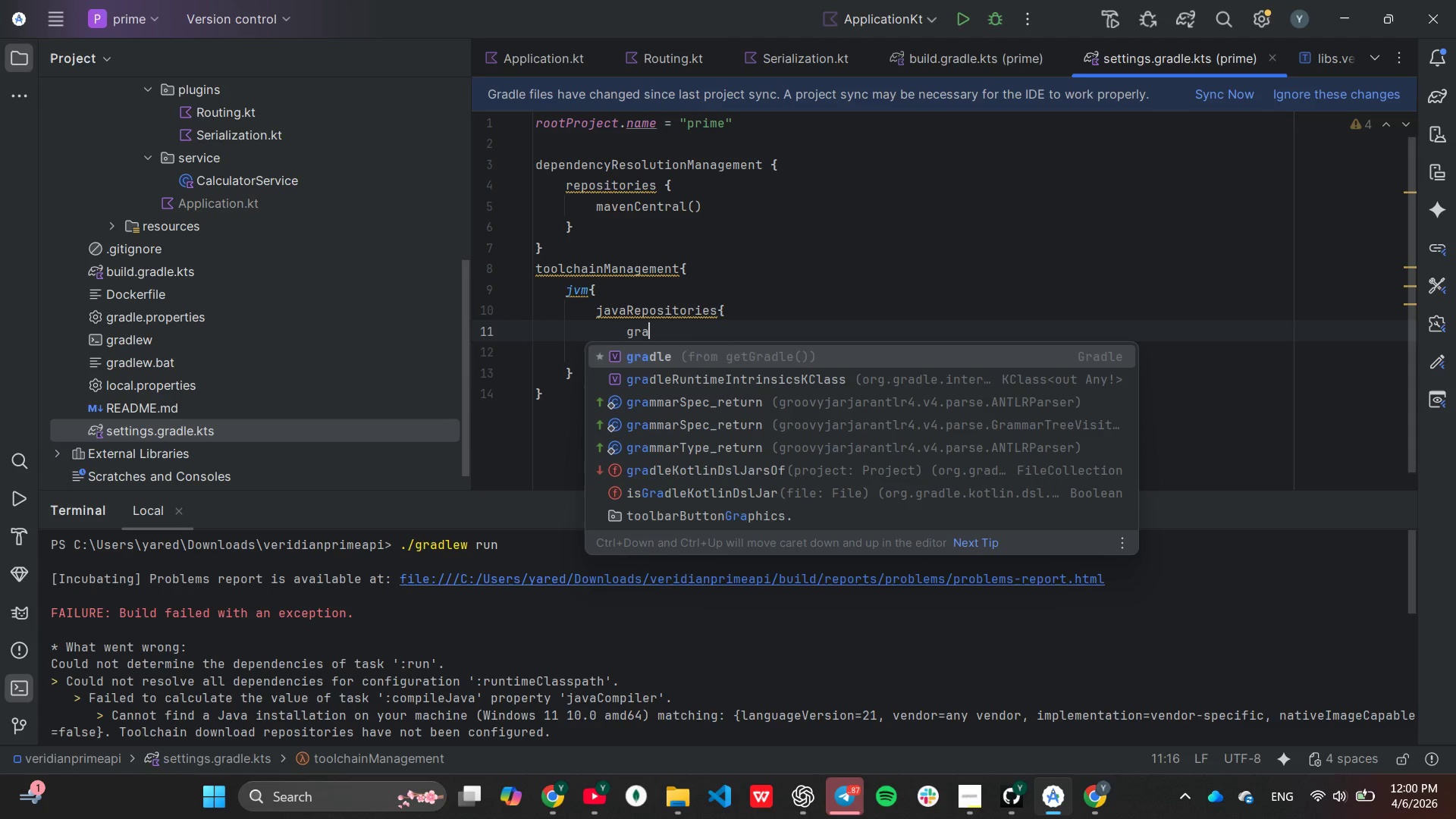 
key(Enter)
 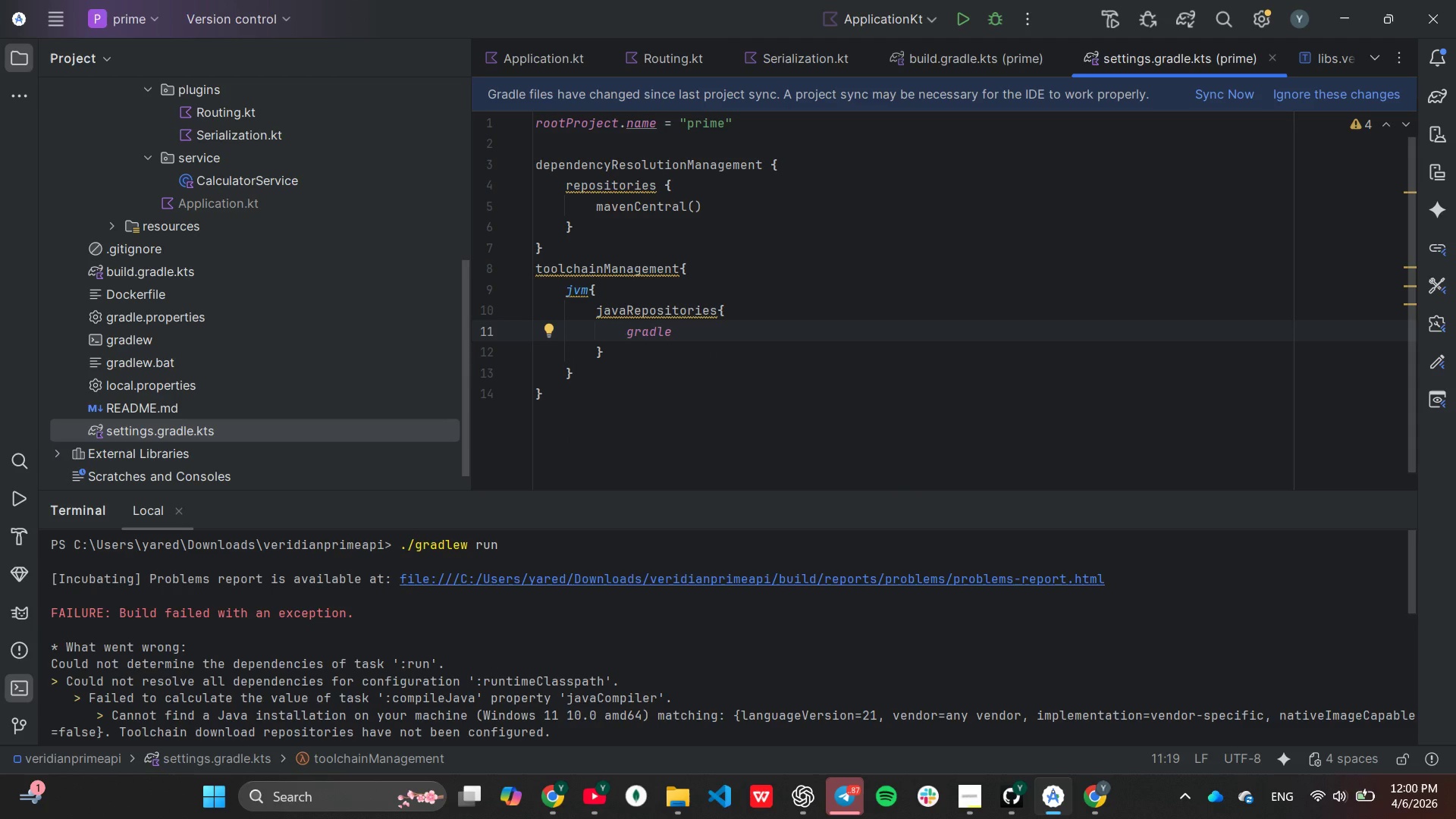 
type(Central()
 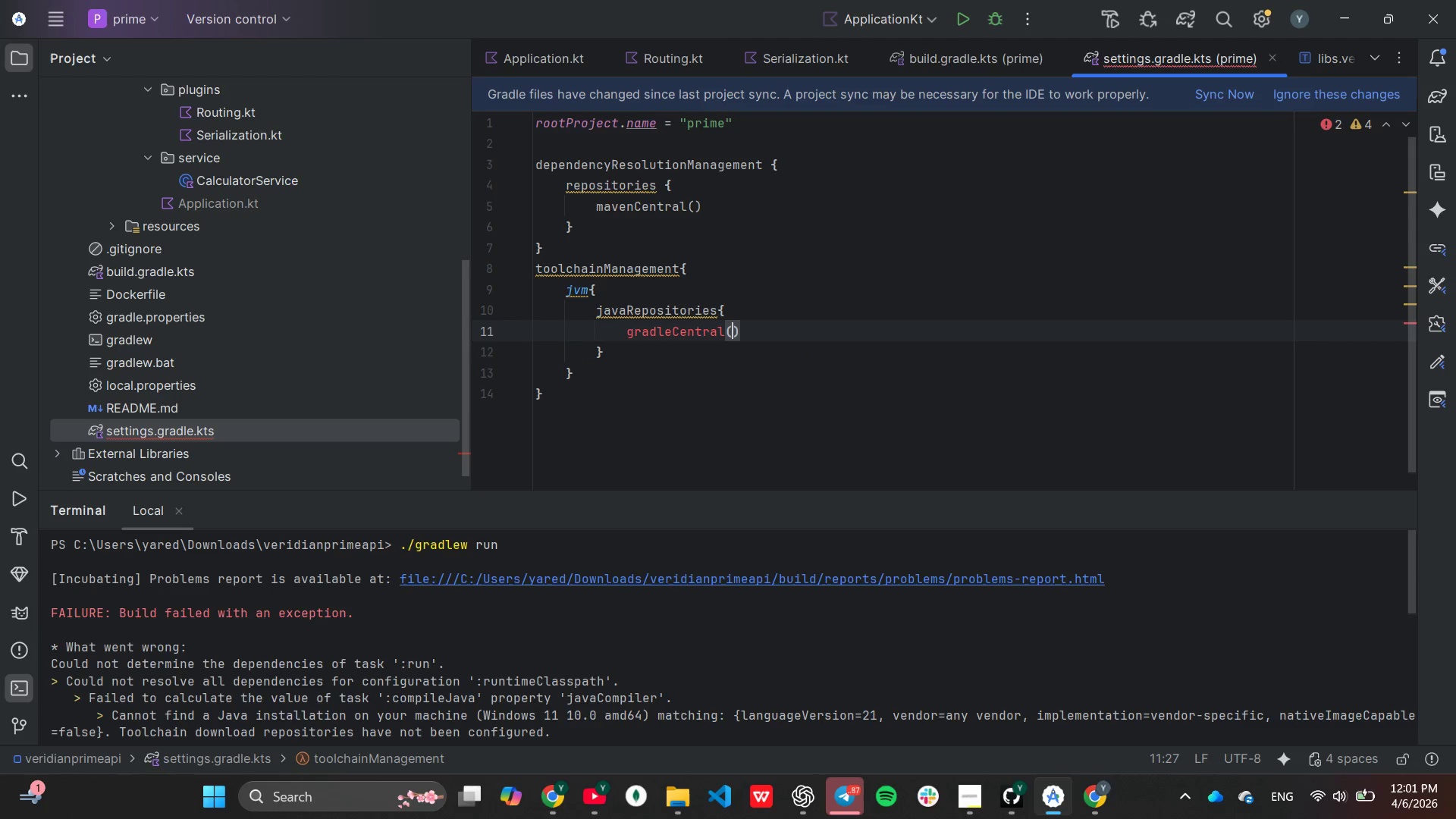 
key(Shift+ArrowRight)
 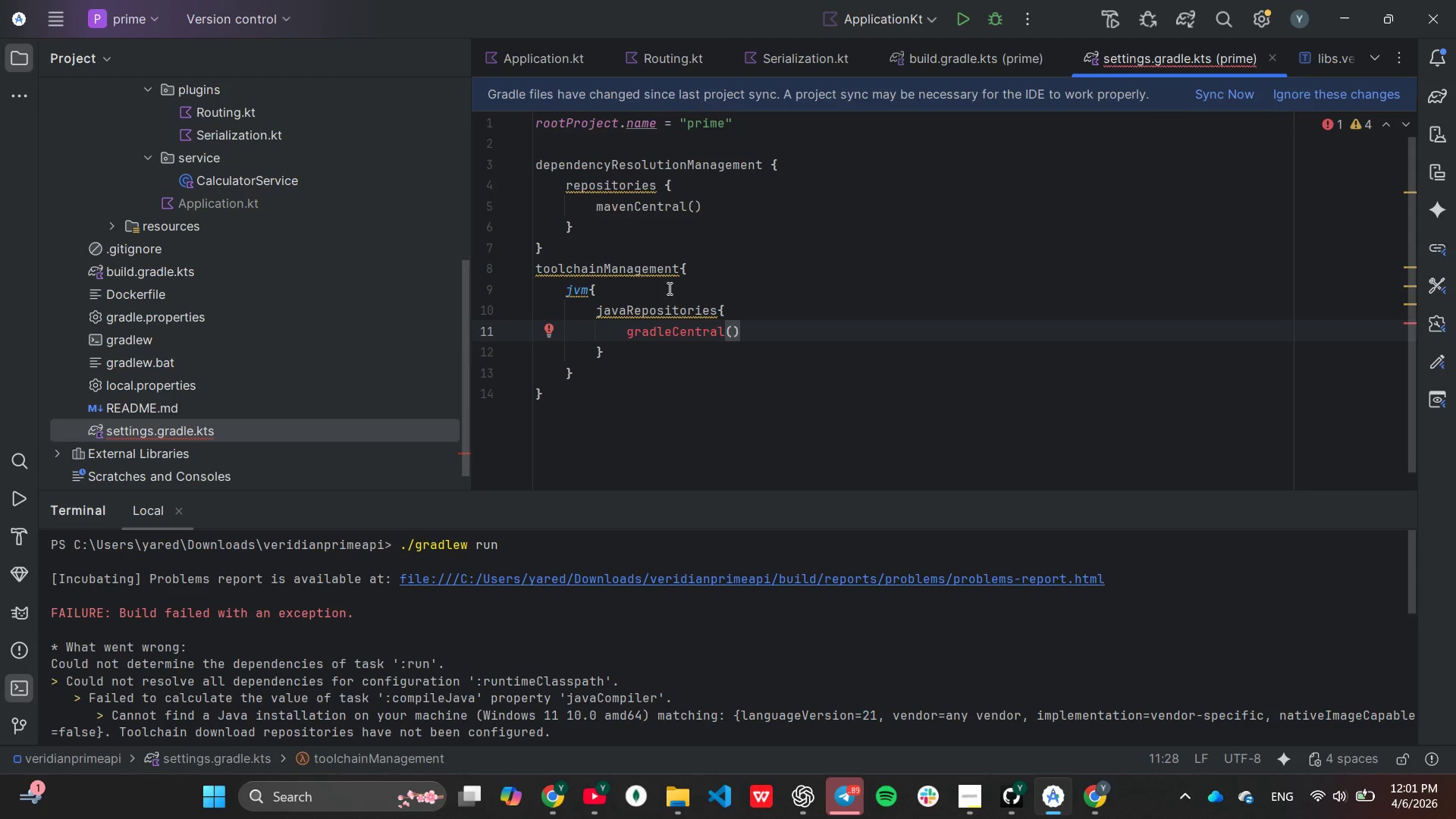 
left_click([629, 395])
 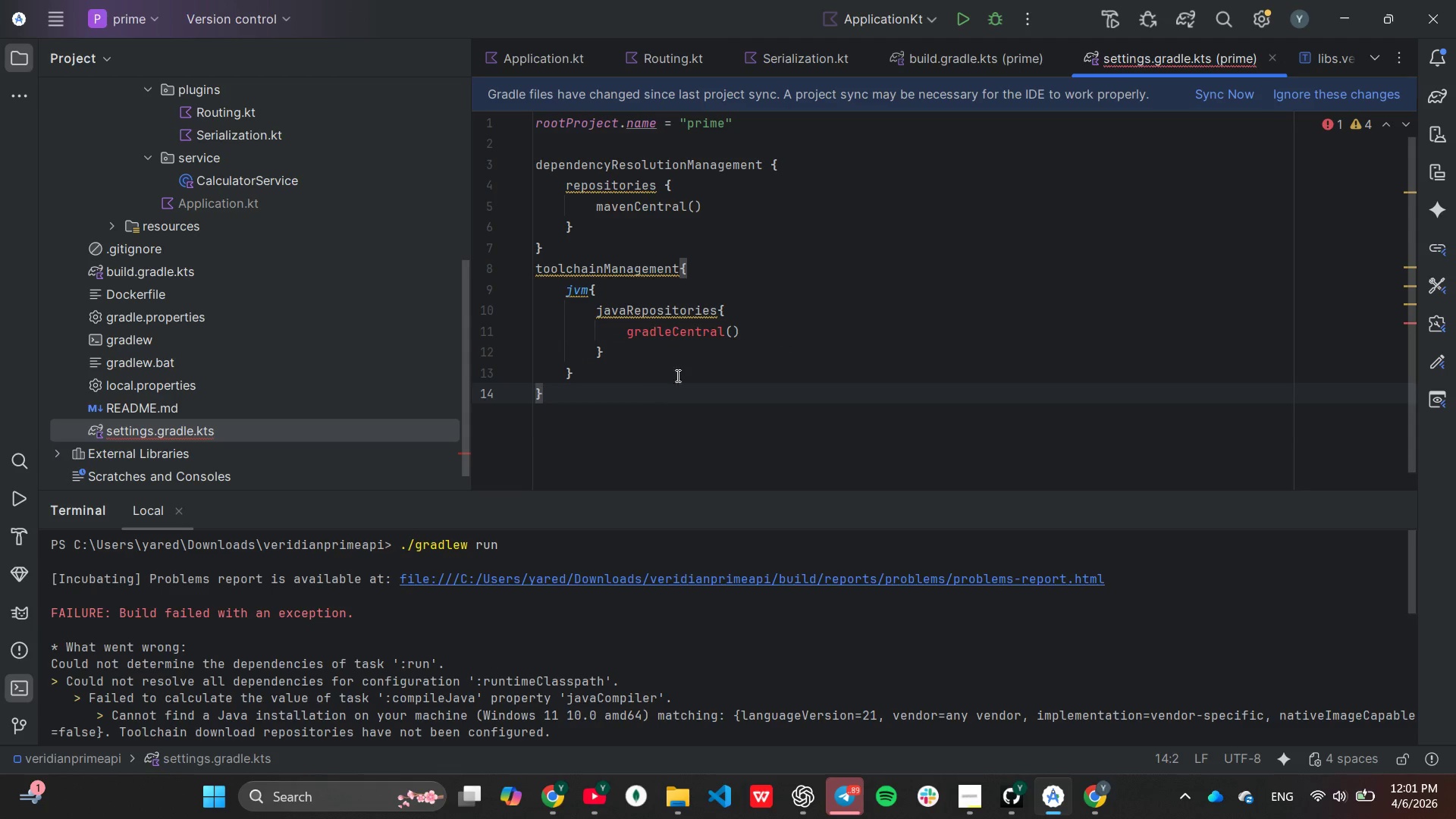 
mouse_move([705, 344])
 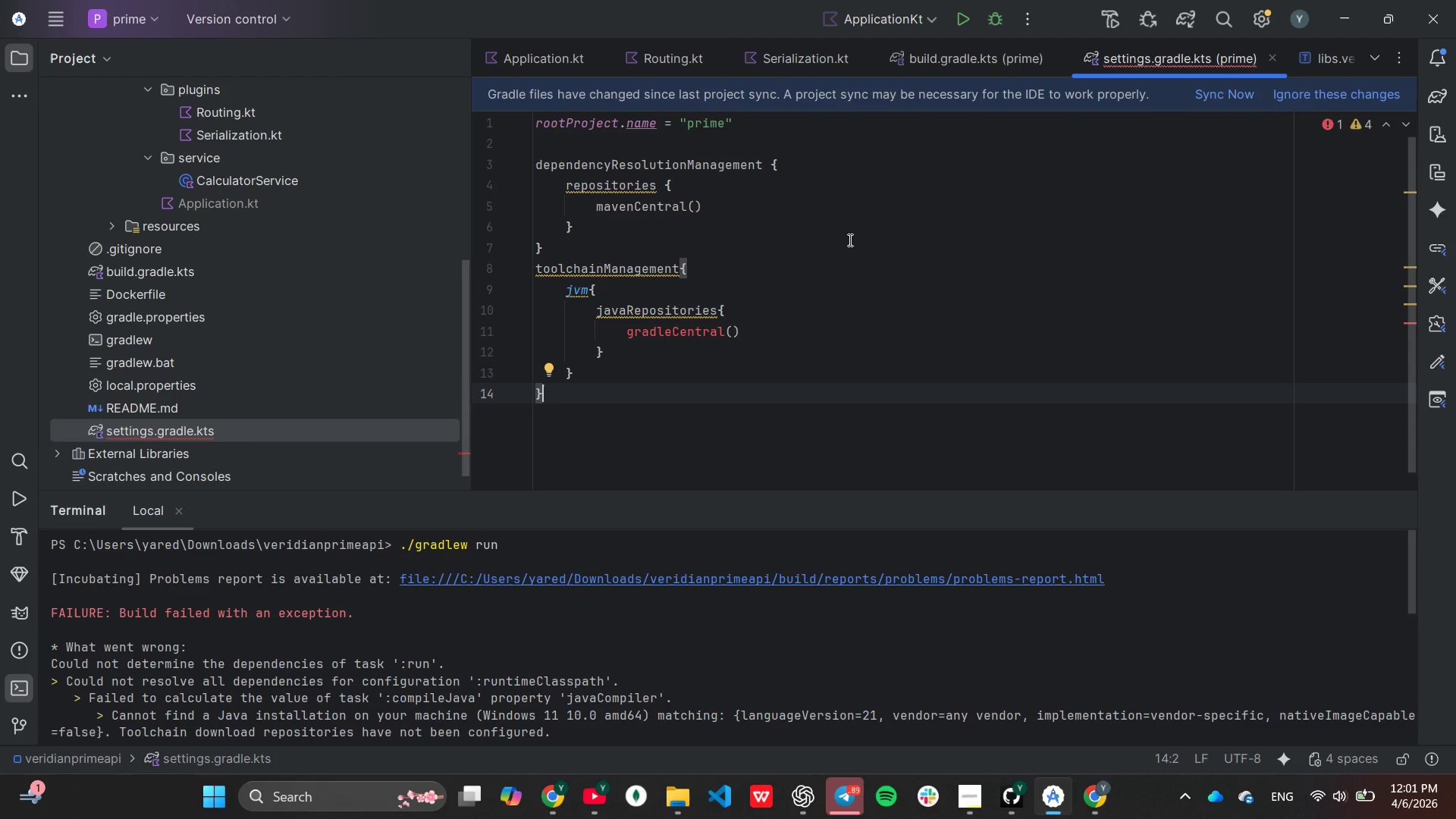 
wait(10.47)
 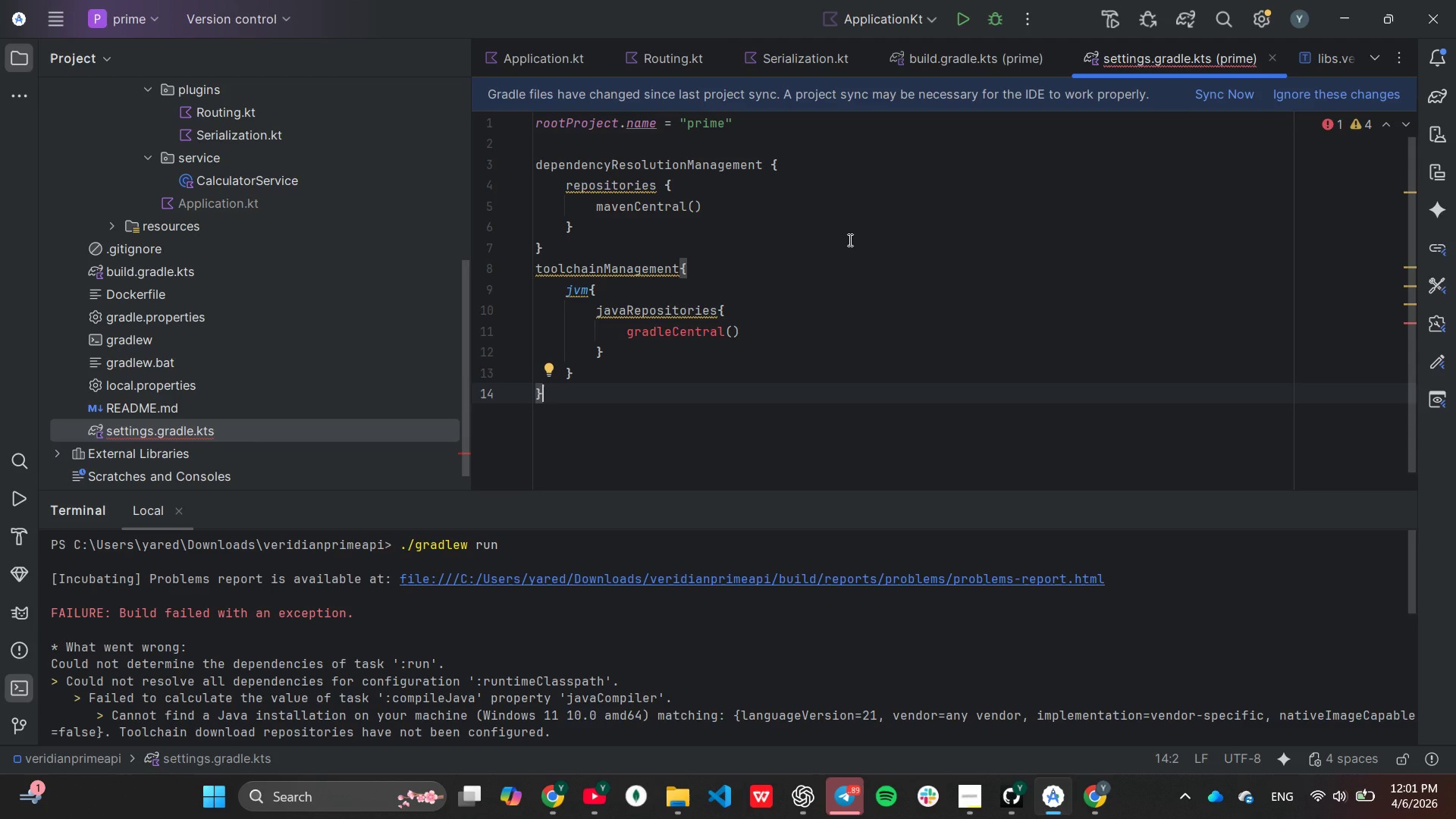 
left_click([147, 270])
 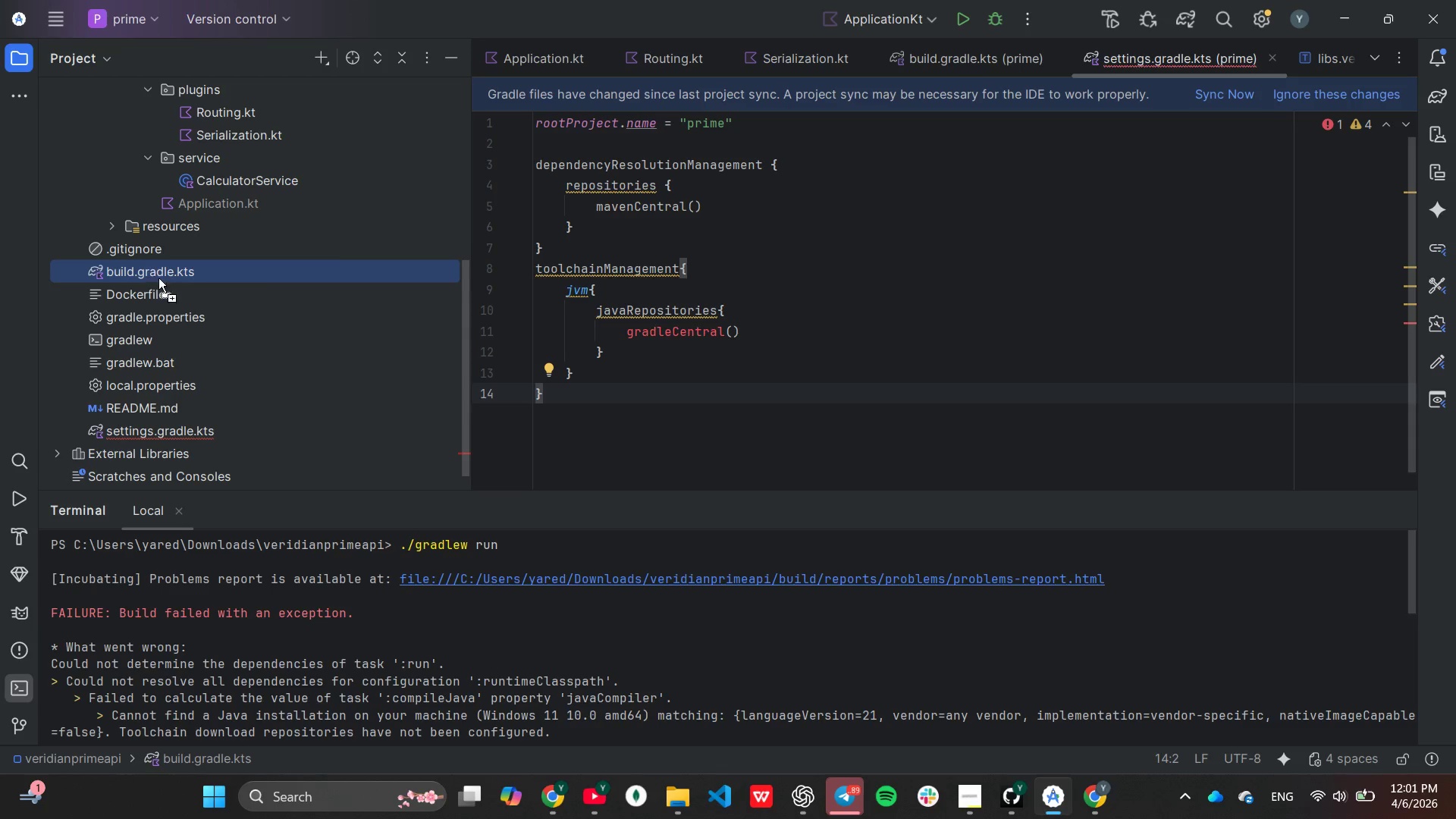 
left_click_drag(start_coordinate=[149, 272], to_coordinate=[162, 279])
 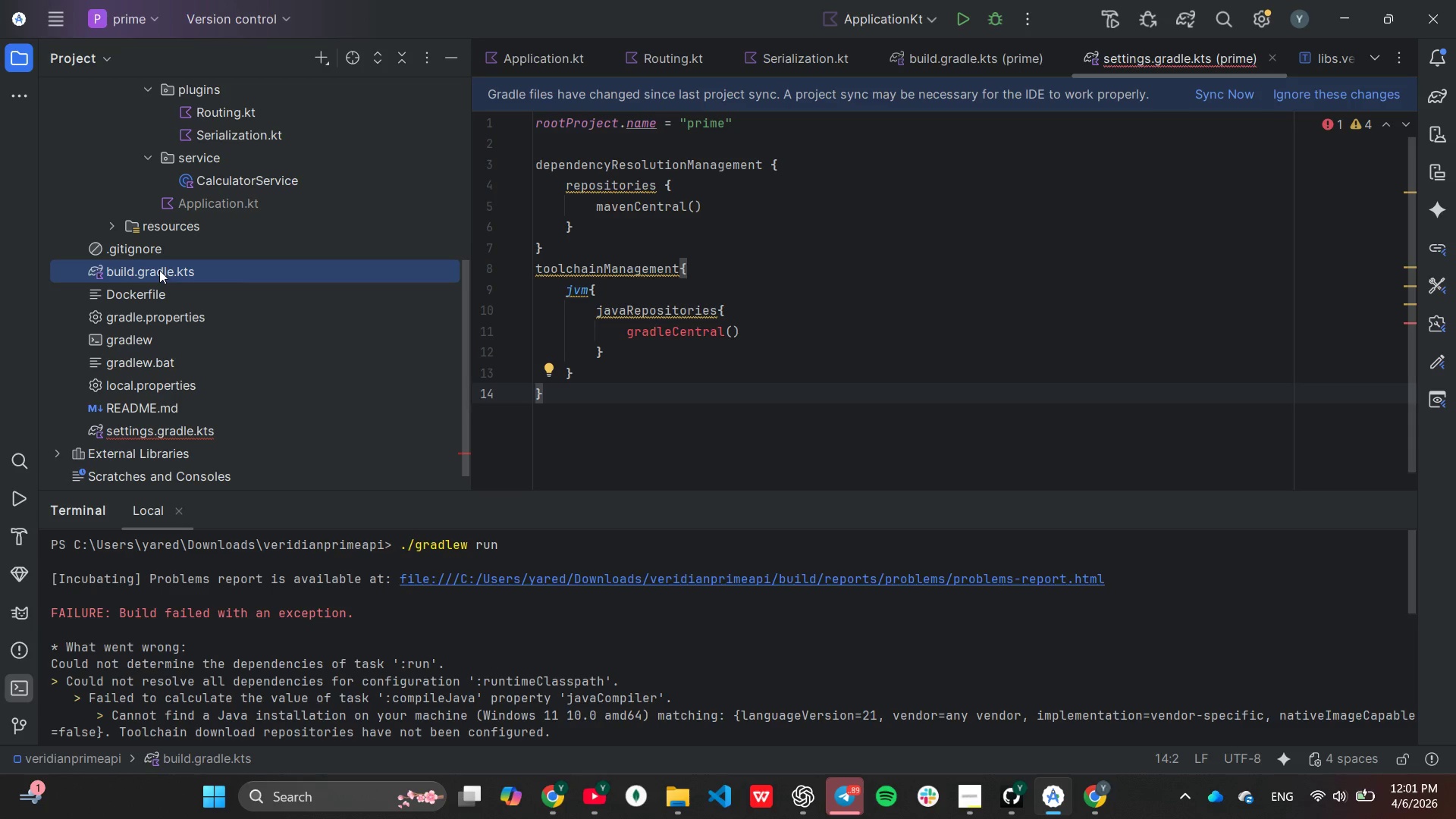 
double_click([159, 270])
 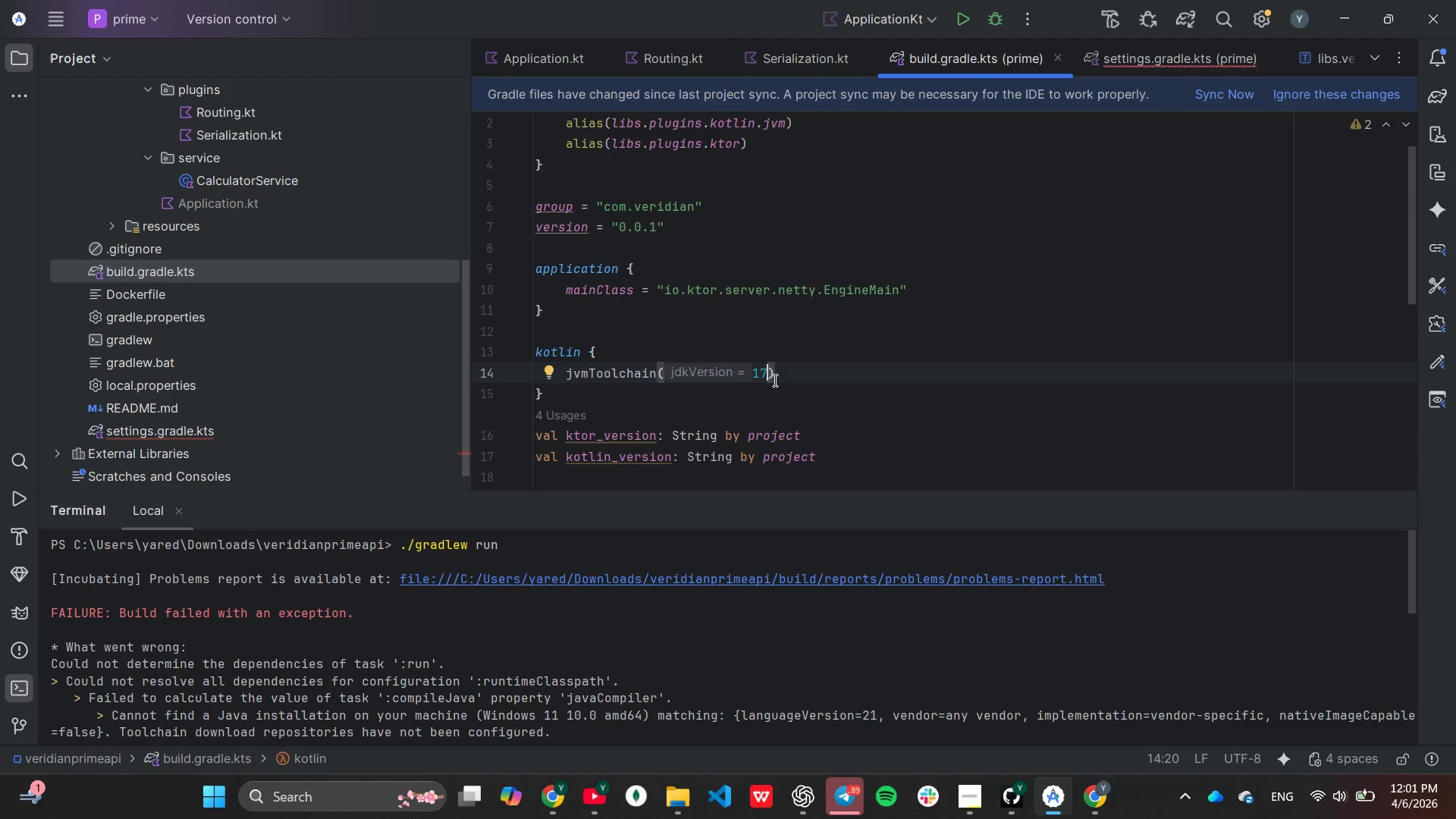 
key(Control+Z)
 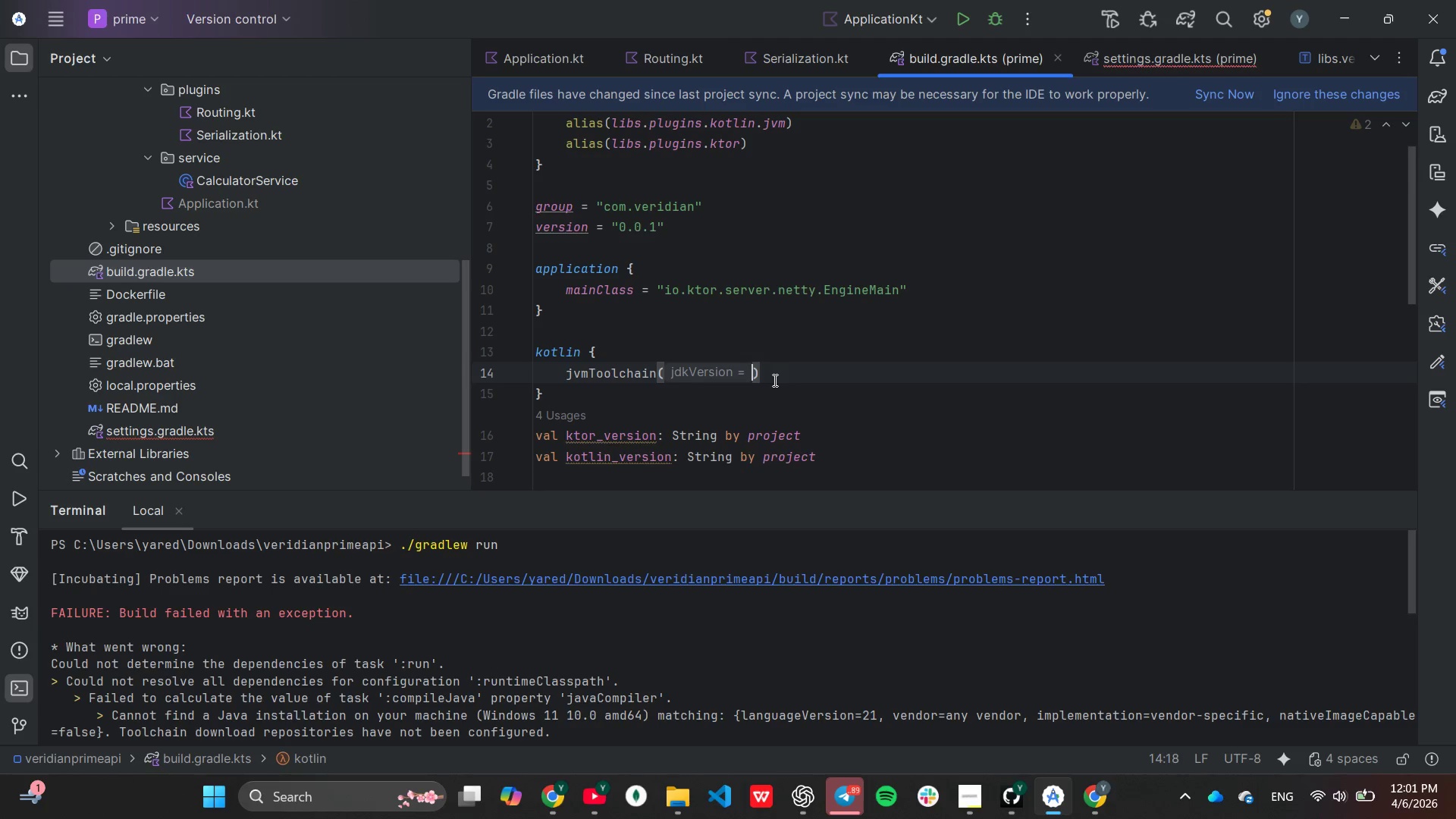 
key(Control+Z)
 